 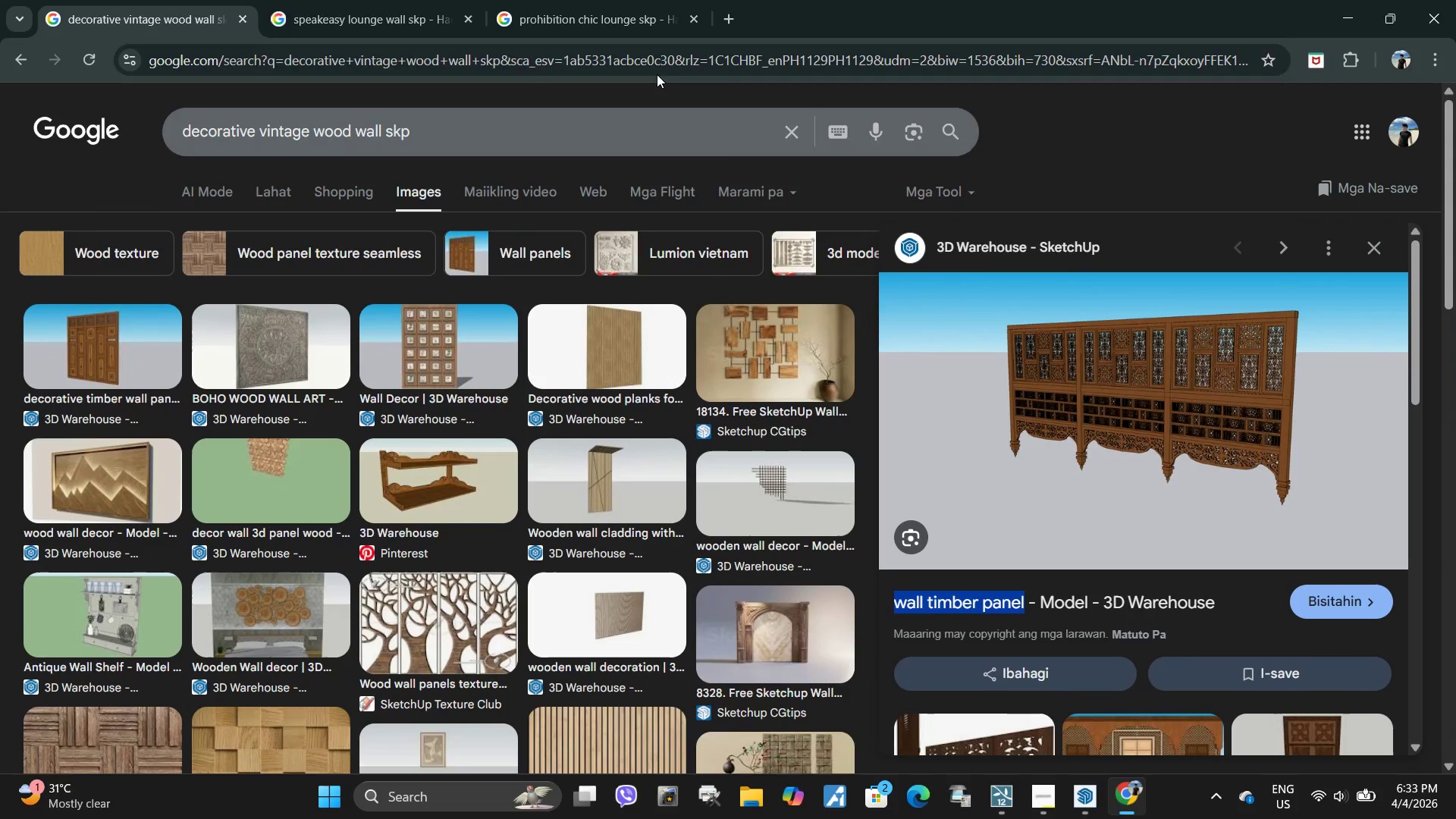 
double_click([548, 58])
 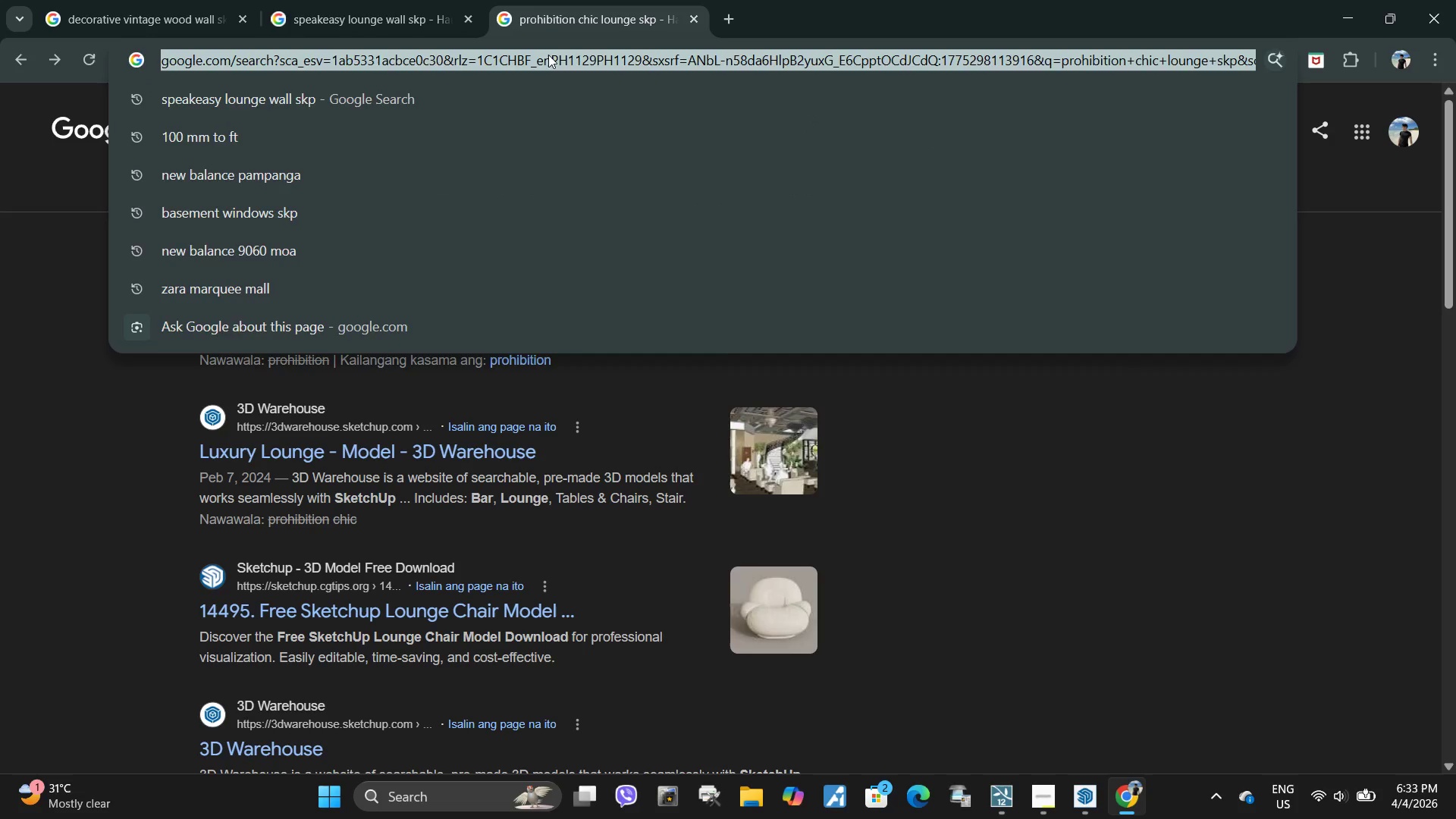 
type(frma)
key(Backspace)
key(Backspace)
type(amed vintage cu)
key(Backspace)
type(ity map skp)
 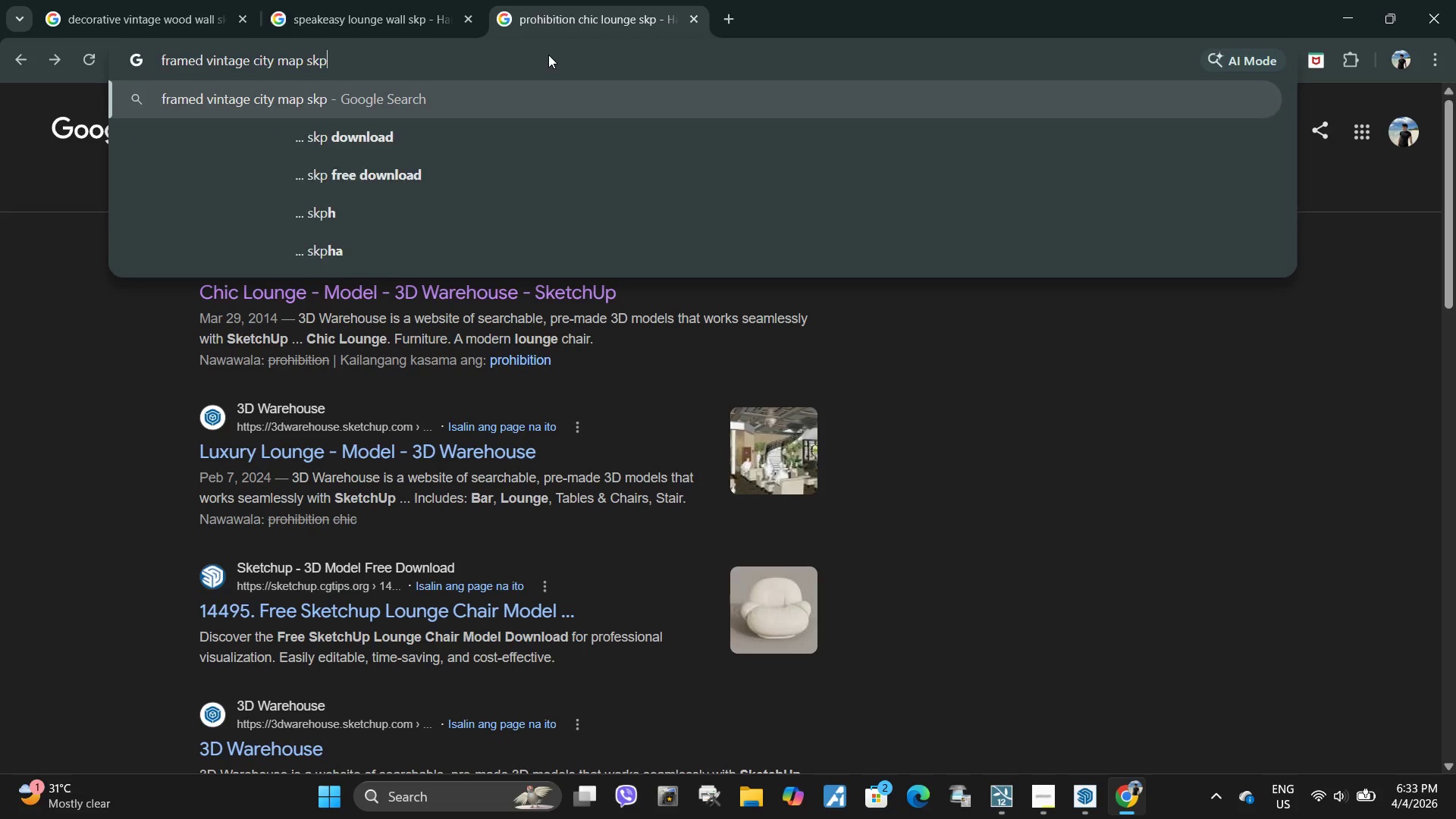 
key(Enter)
 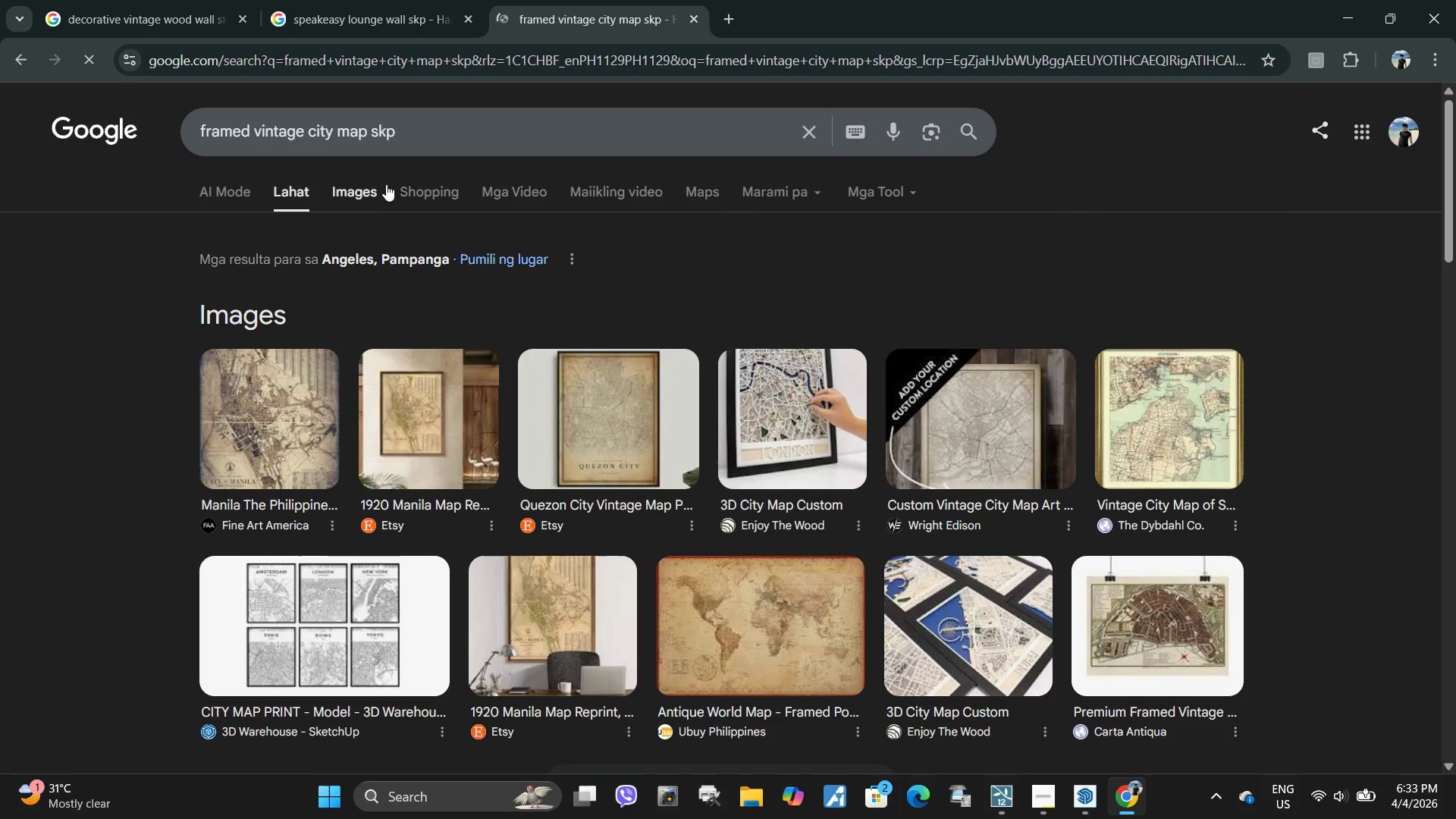 
left_click([360, 186])
 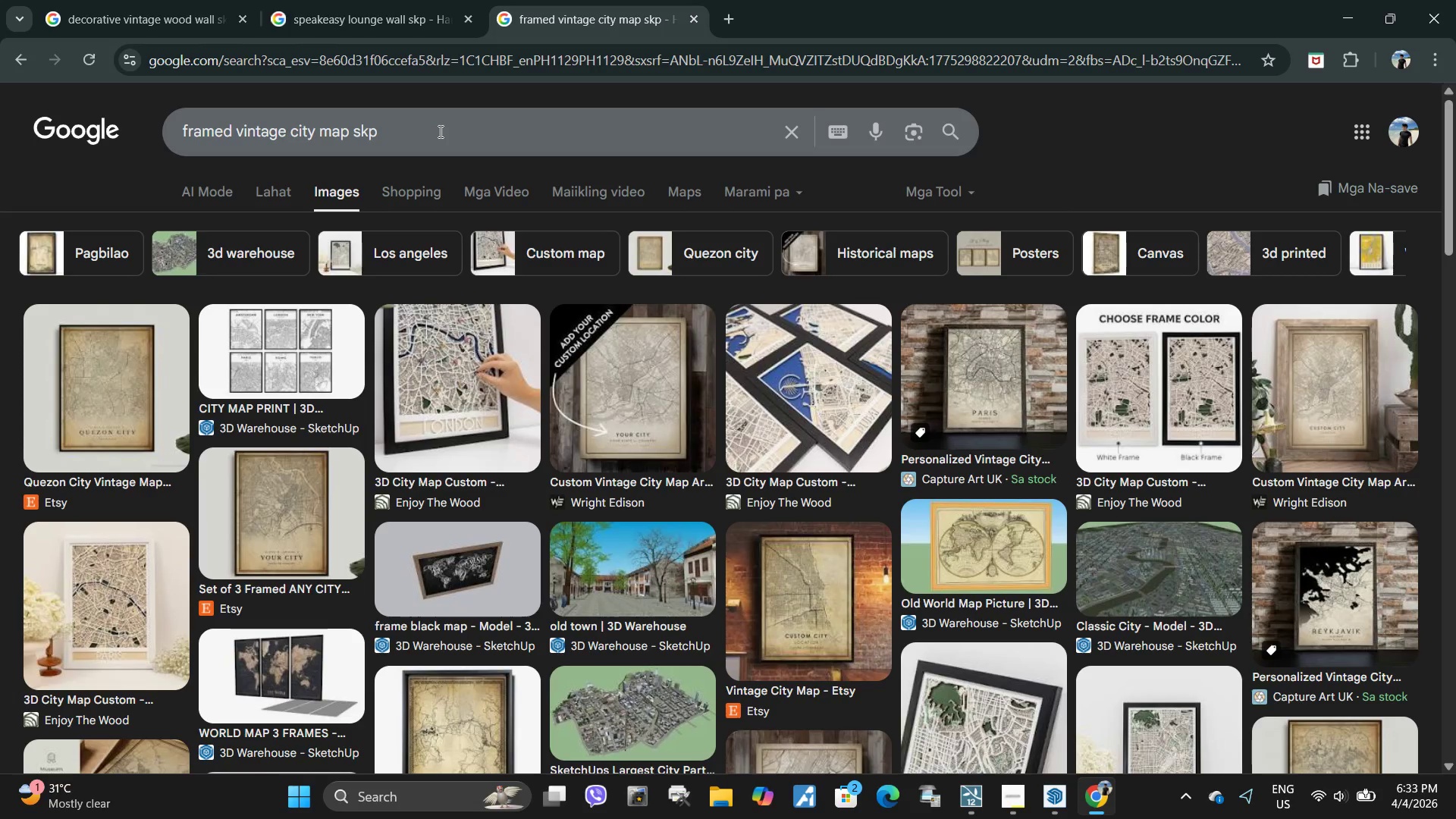 
wait(10.0)
 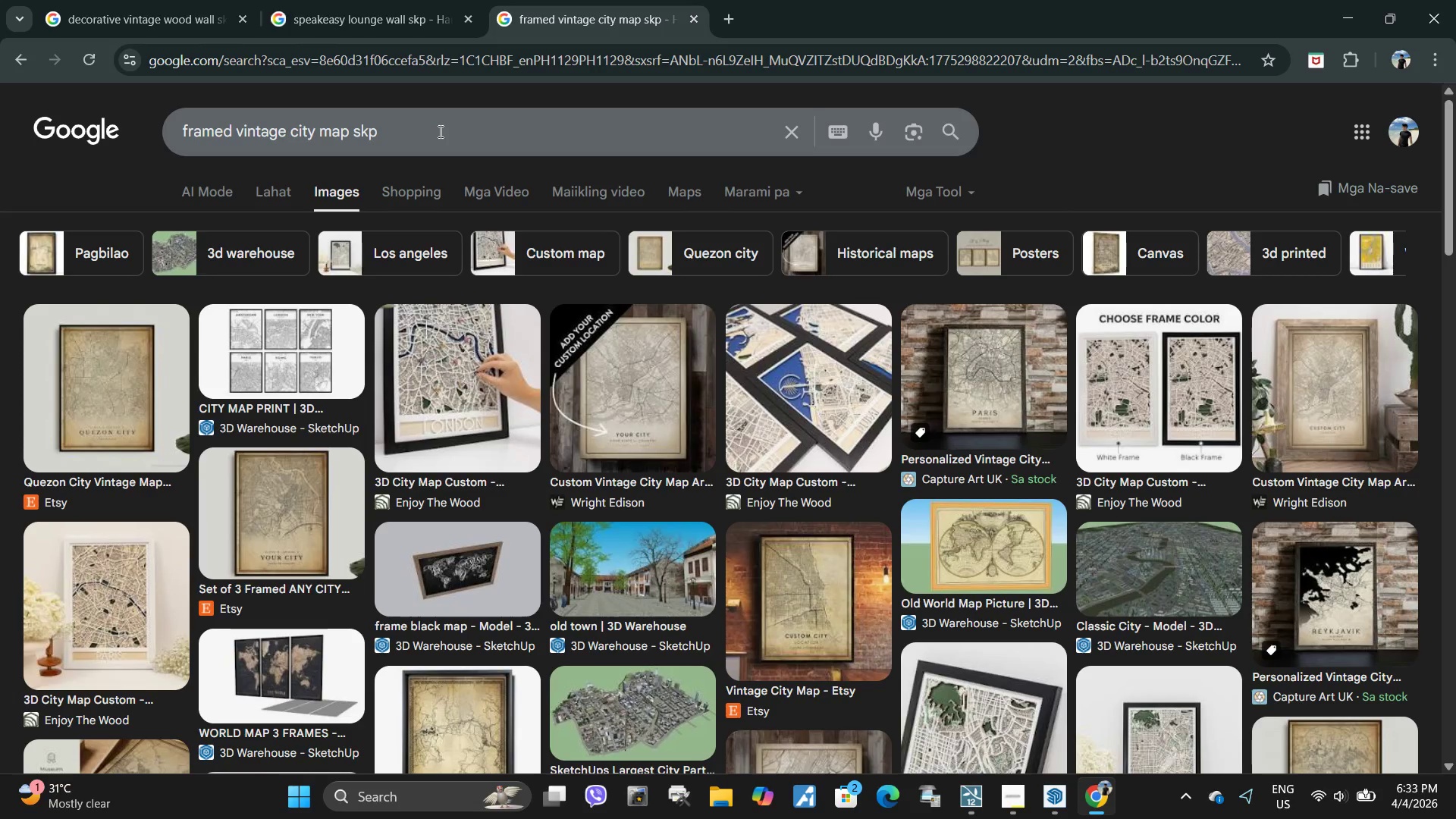 
left_click([459, 551])
 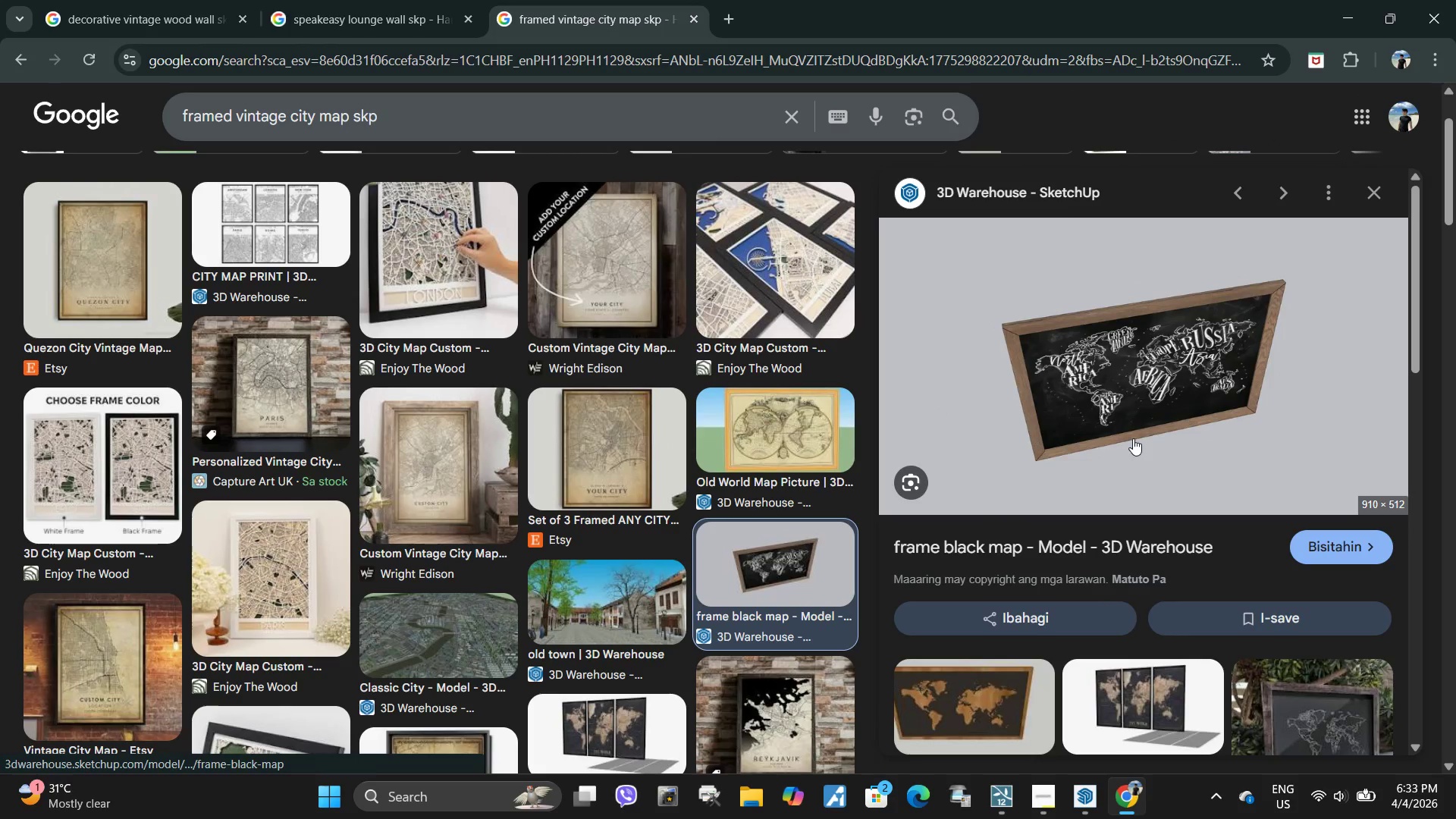 
scroll: coordinate [1133, 442], scroll_direction: down, amount: 4.0
 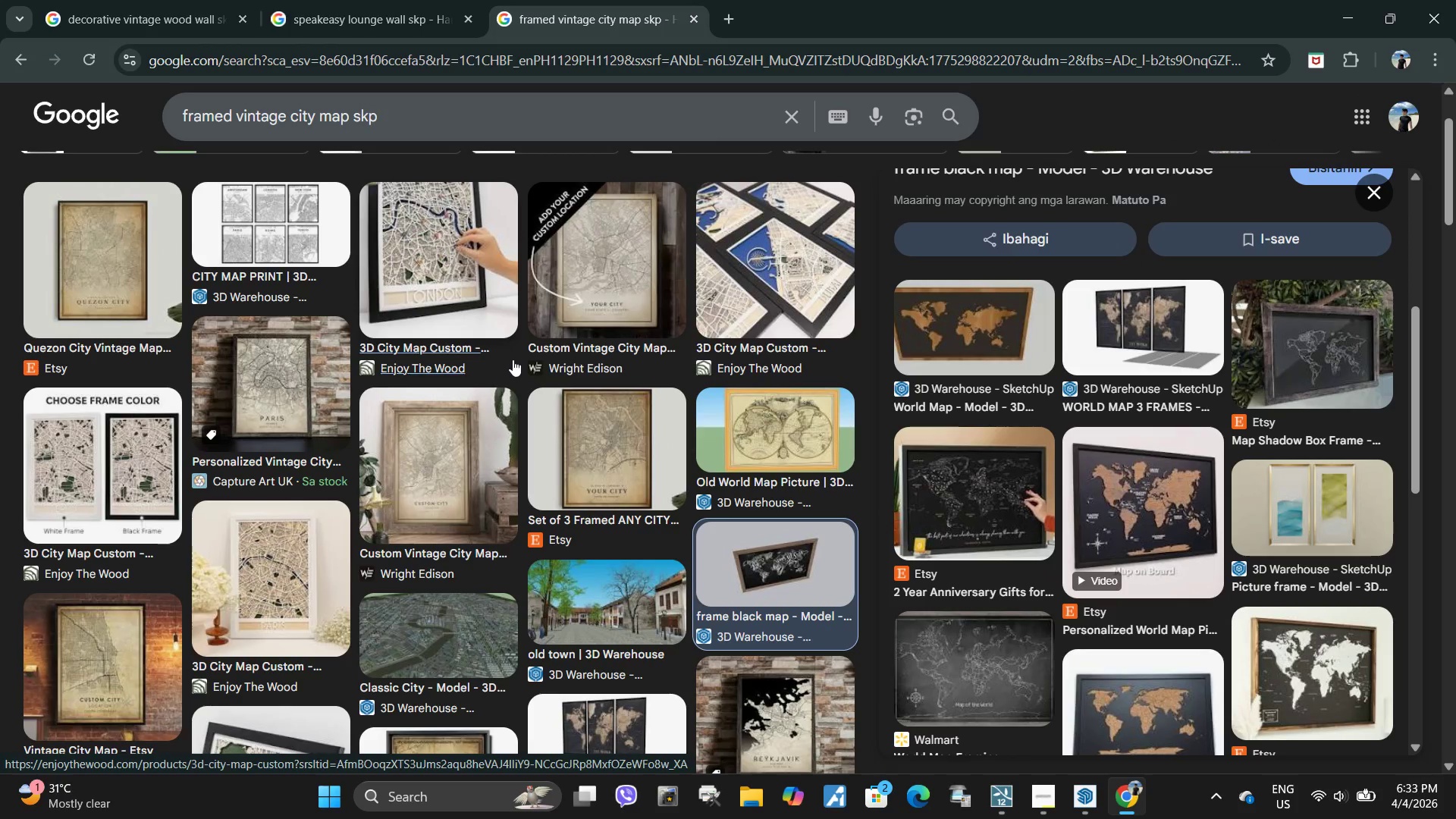 
scroll: coordinate [620, 447], scroll_direction: up, amount: 4.0
 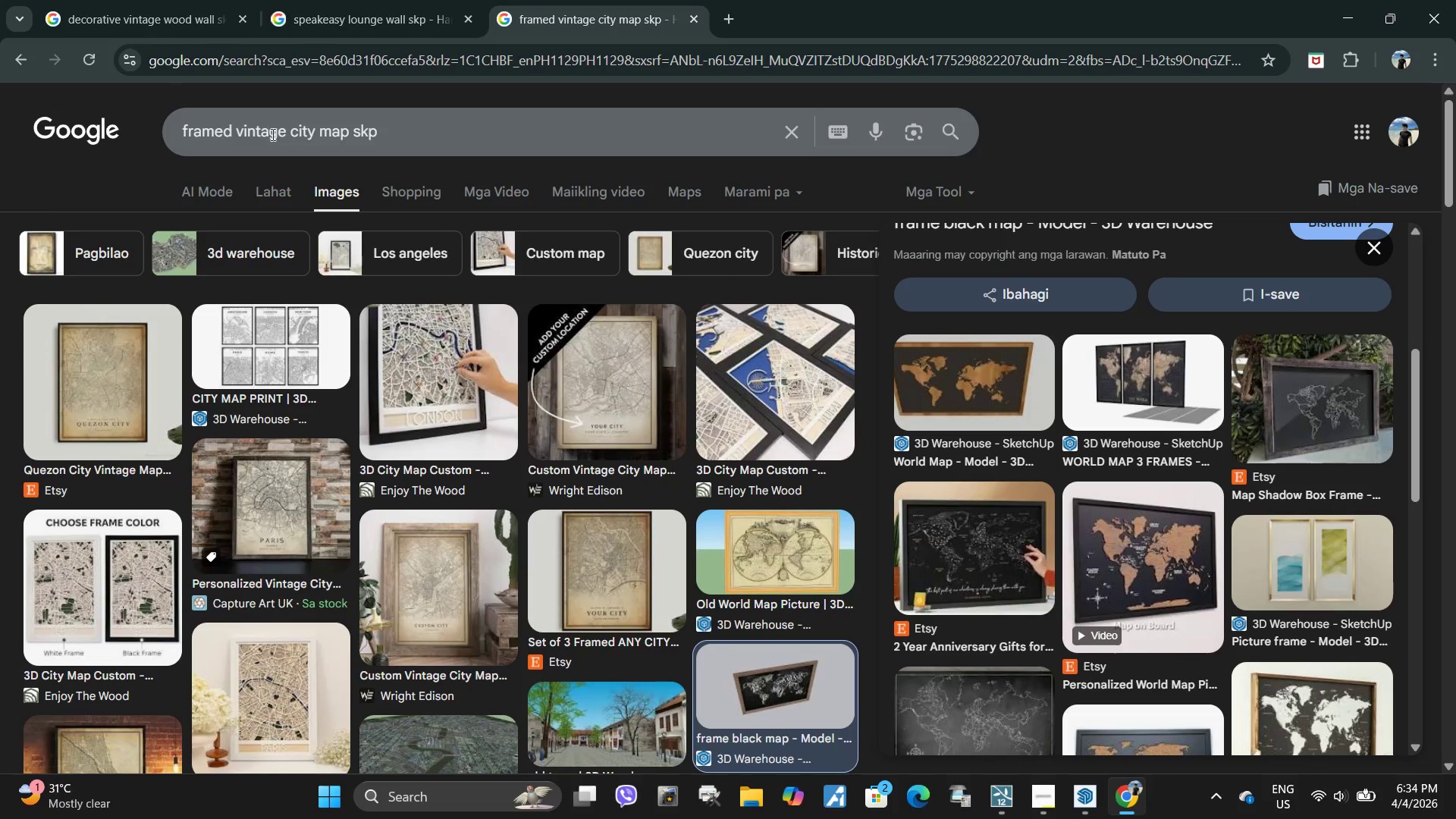 
left_click_drag(start_coordinate=[415, 134], to_coordinate=[58, 134])
 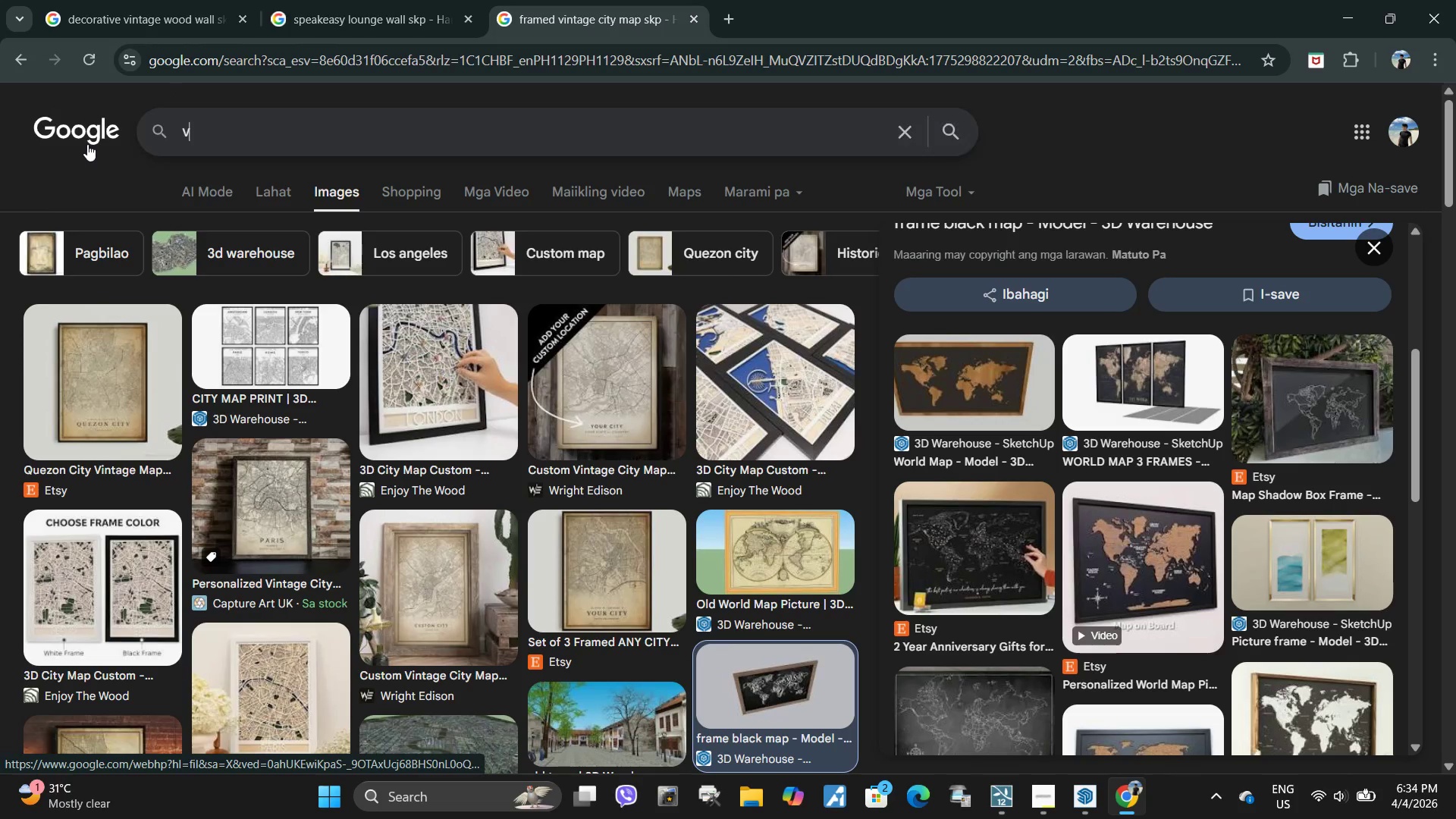 
type(vitage bar f)
key(Backspace)
type(pictre)
key(Backspace)
key(Backspace)
type(ure frame skp)
 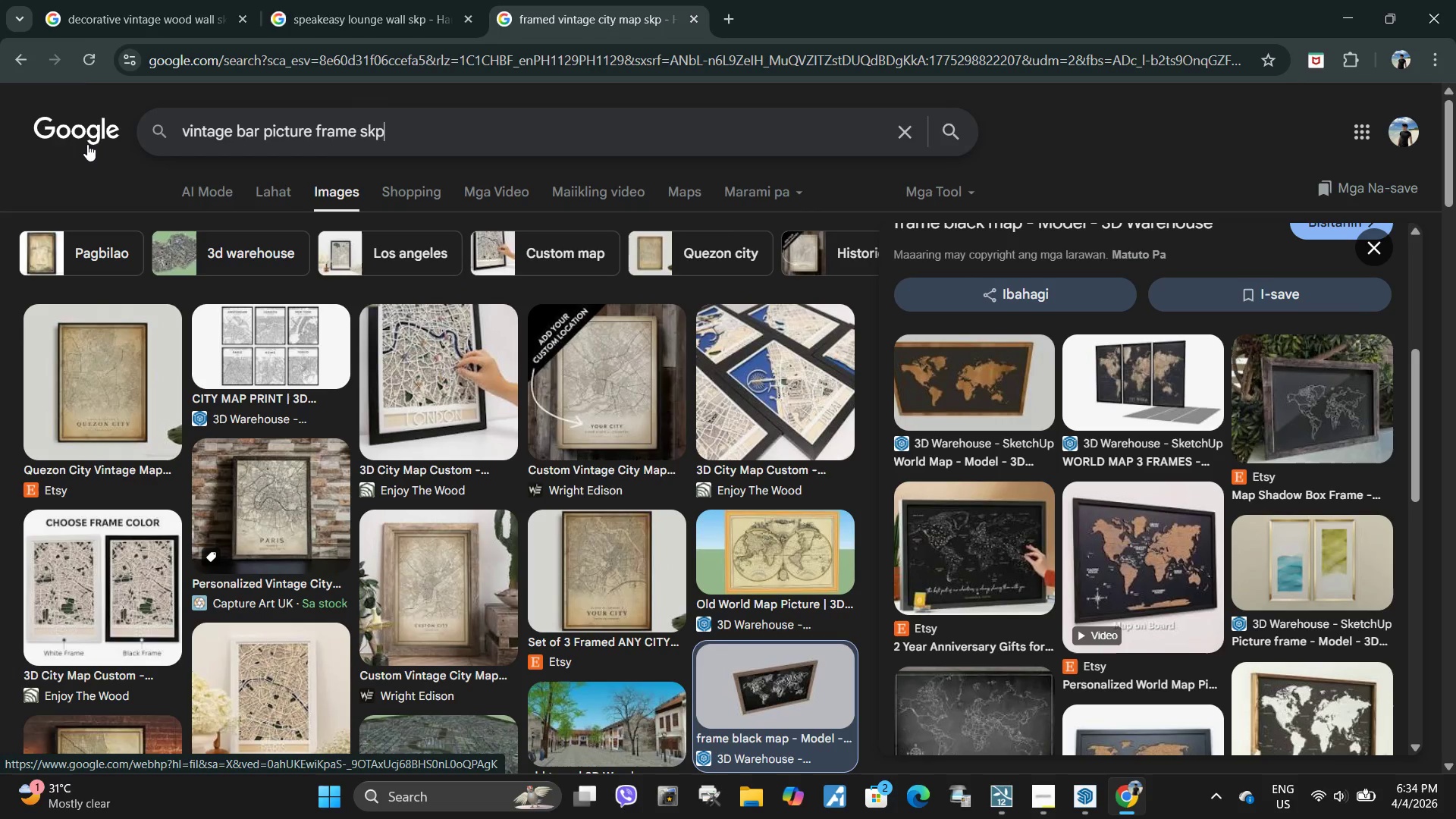 
key(Enter)
 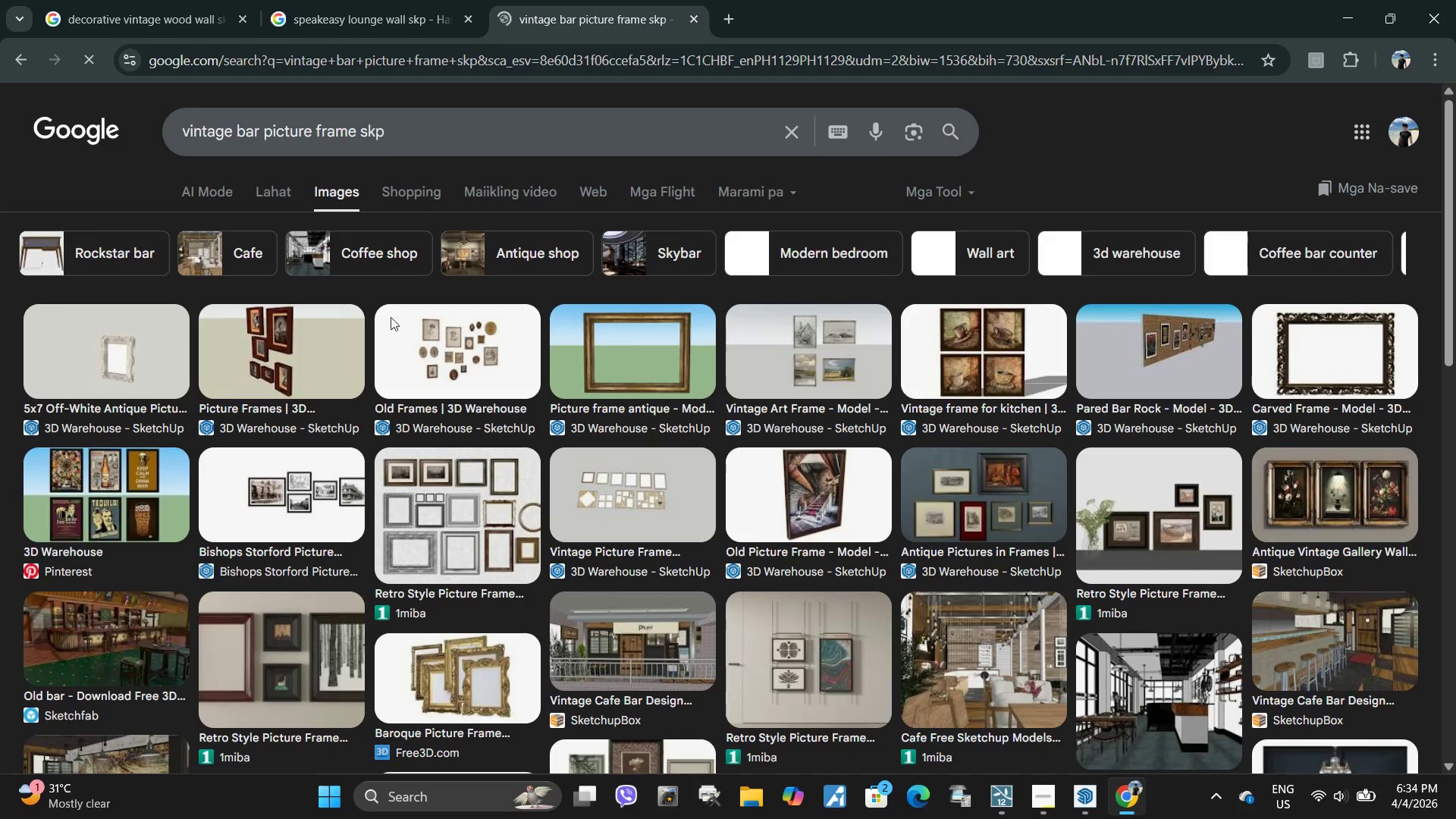 
left_click([619, 380])
 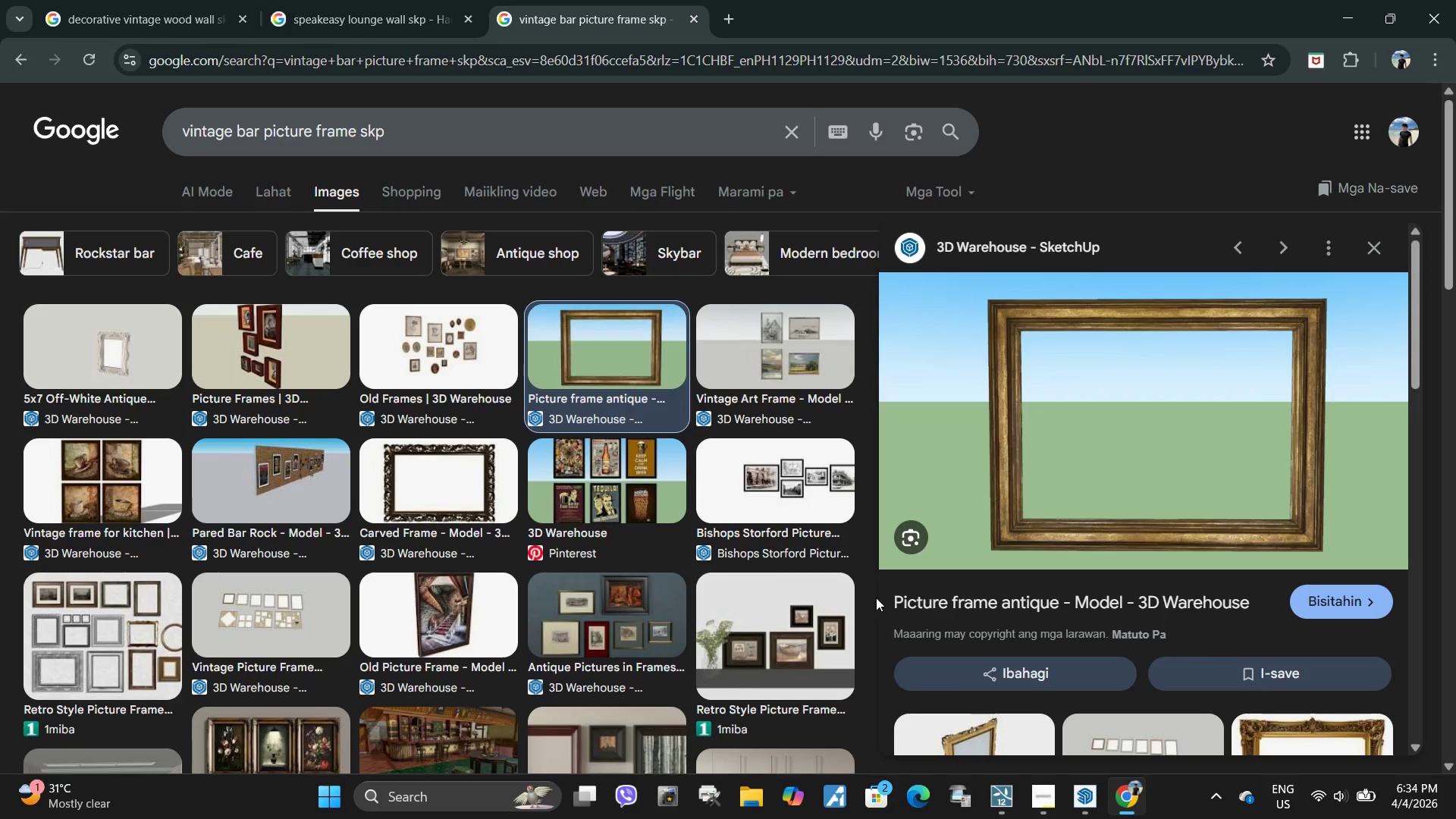 
wait(6.09)
 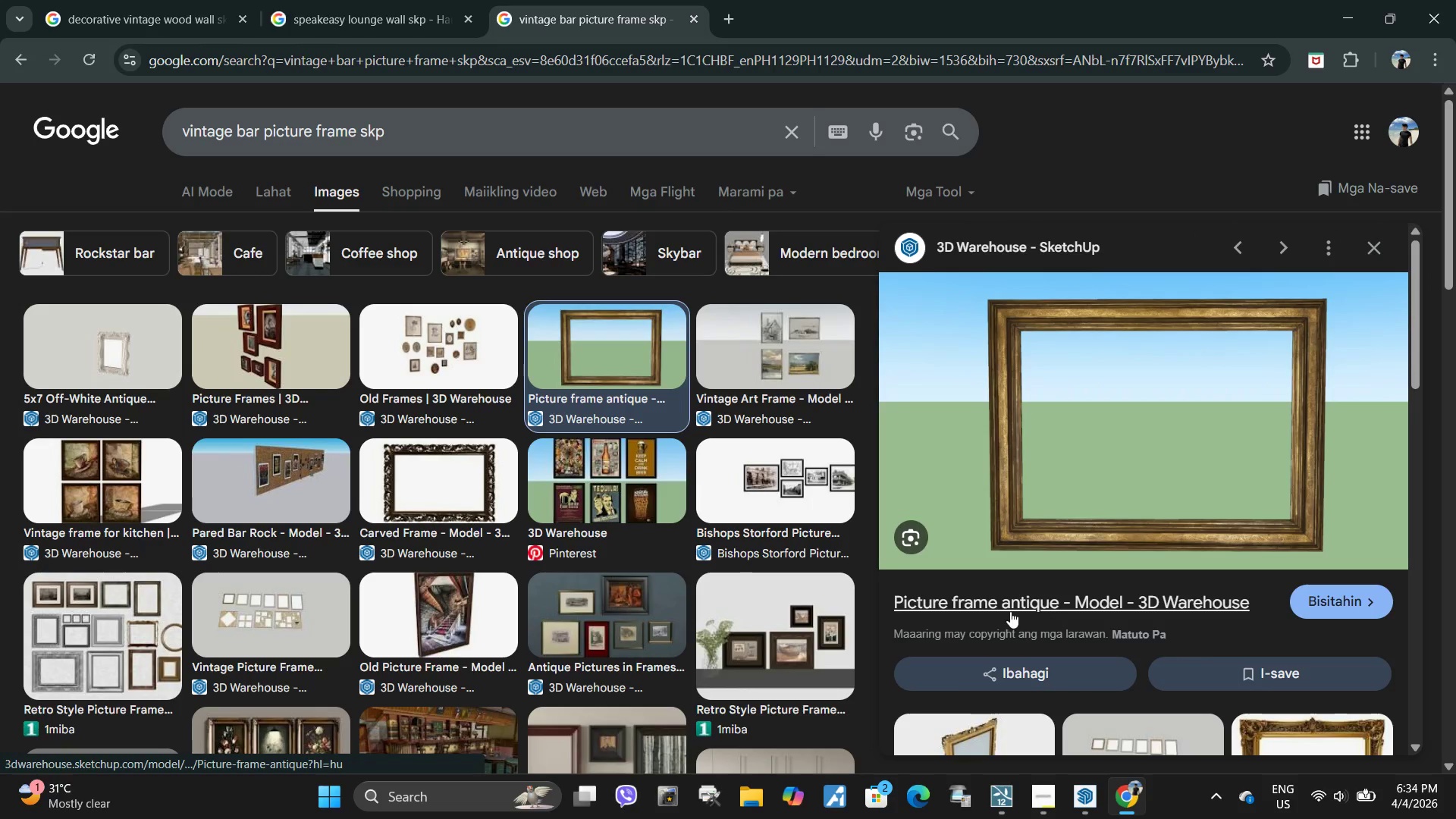 
scroll: coordinate [1038, 447], scroll_direction: down, amount: 3.0
 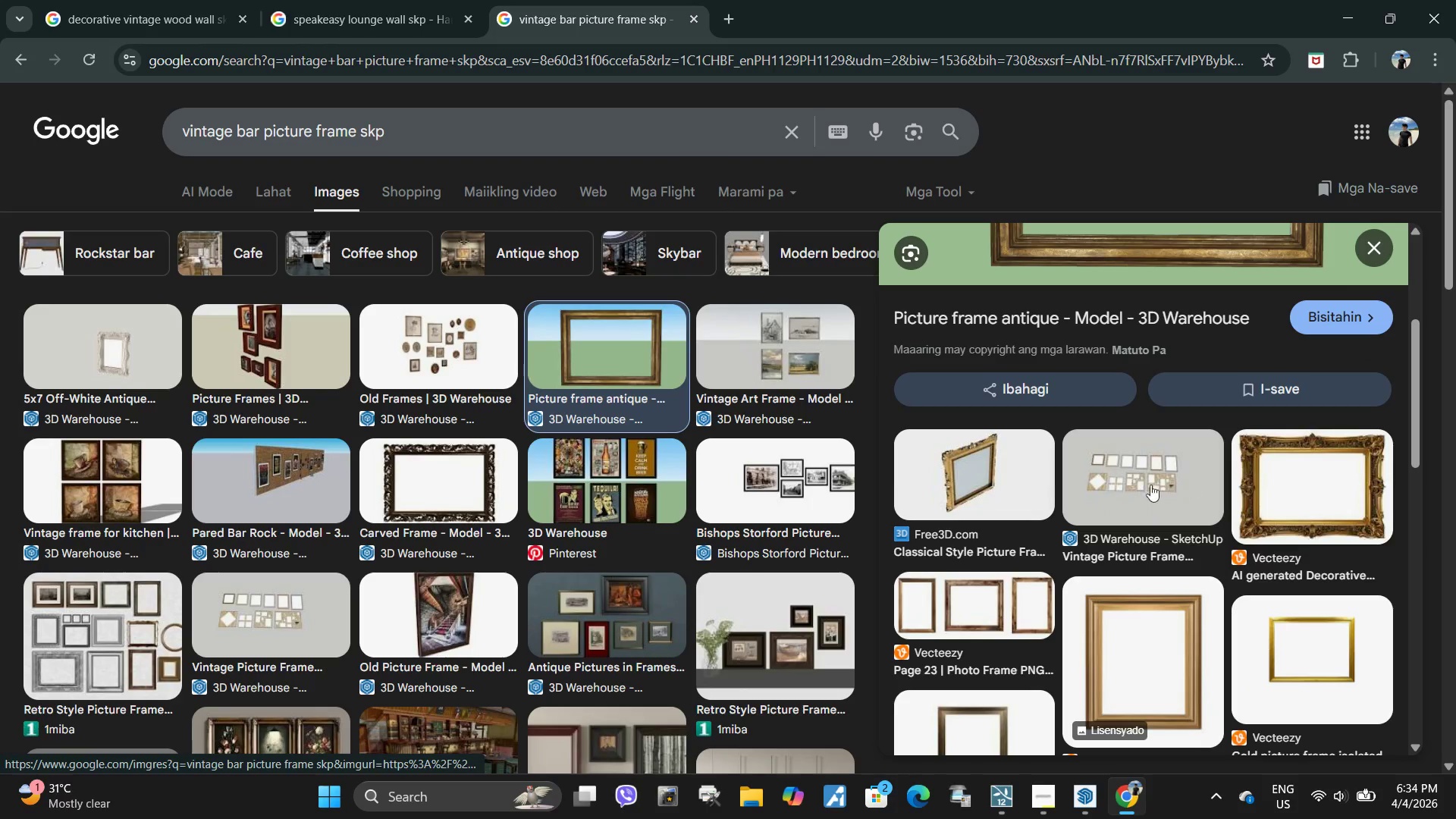 
left_click([961, 455])
 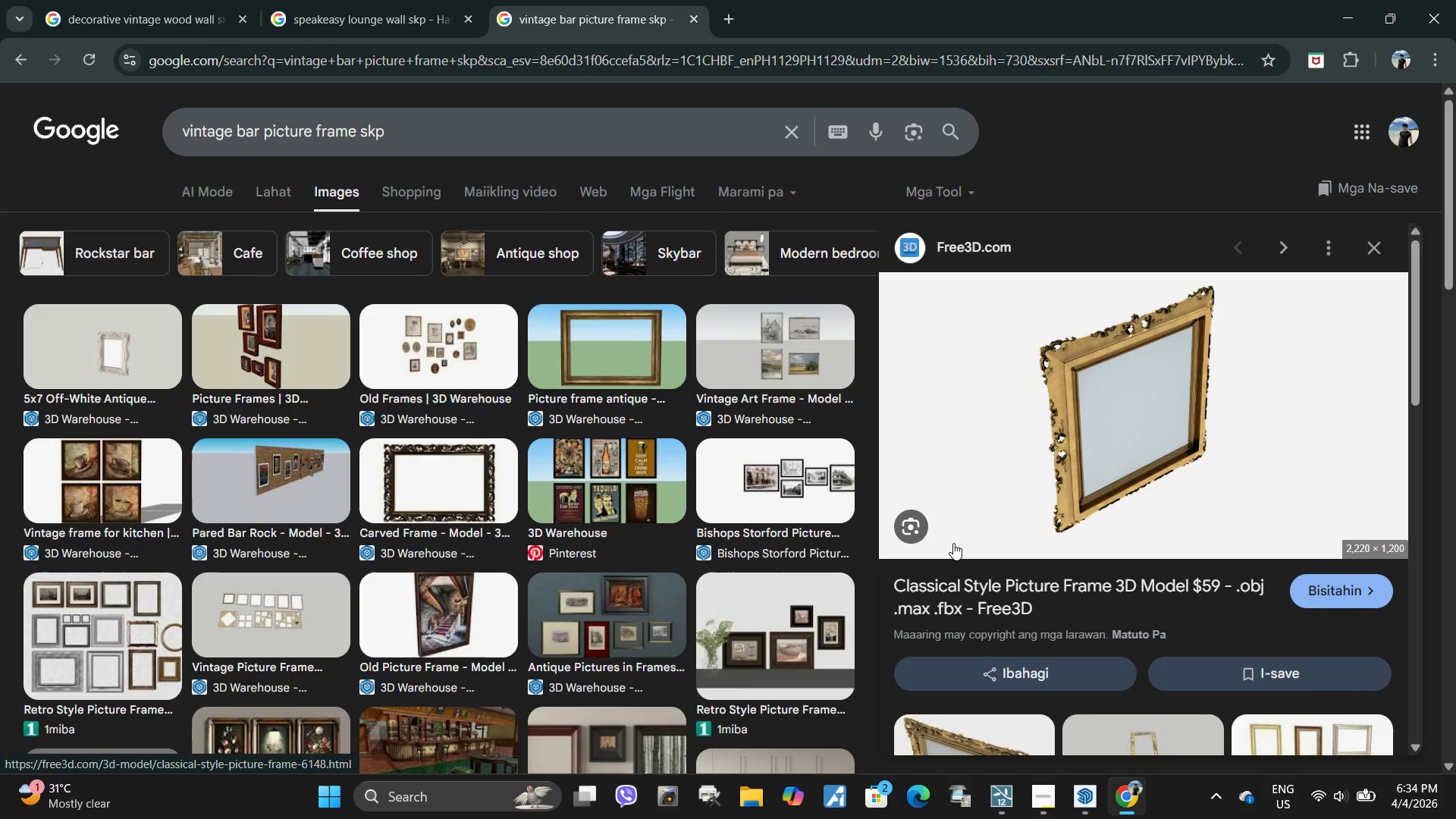 
scroll: coordinate [953, 543], scroll_direction: down, amount: 2.0
 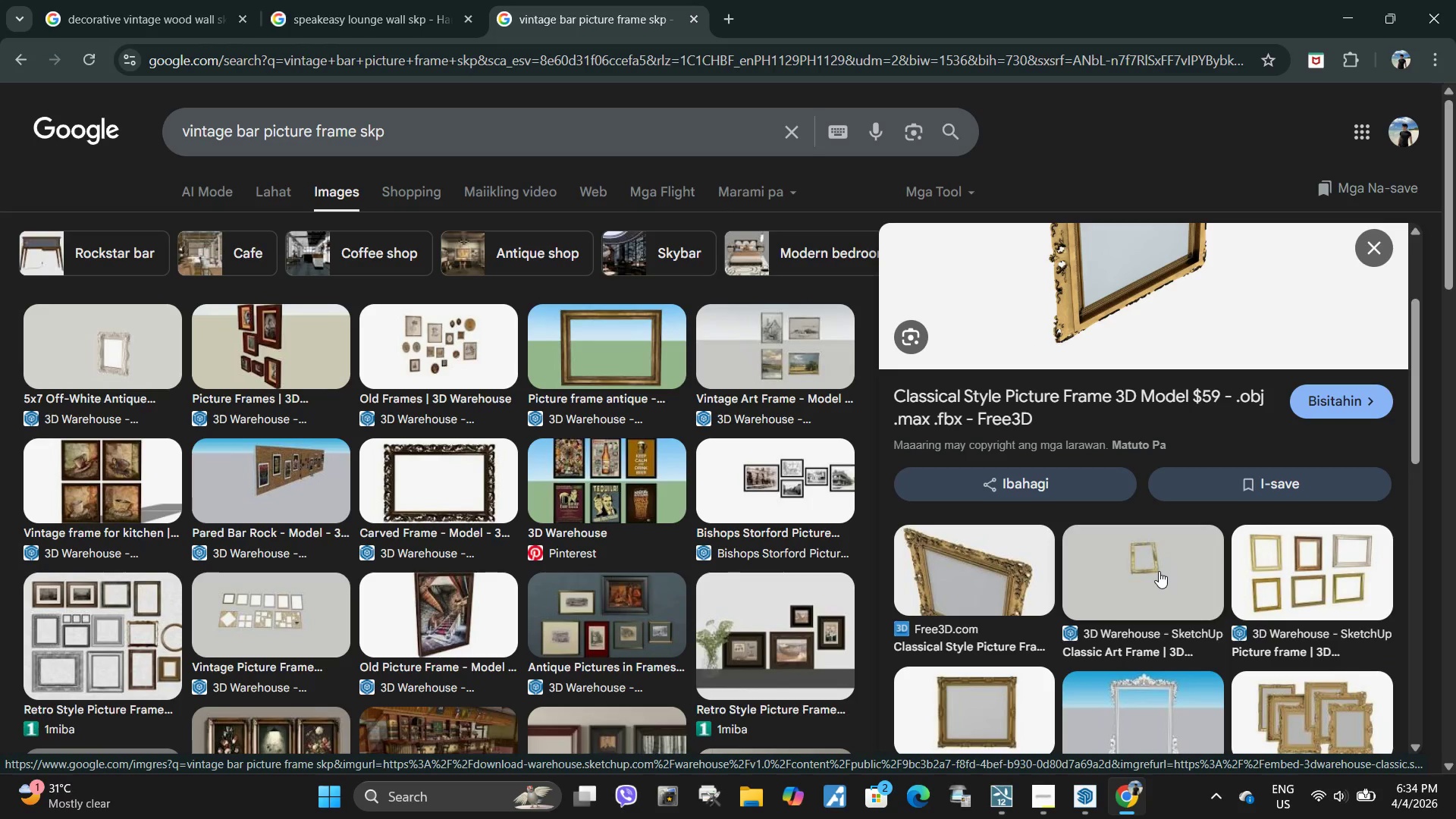 
left_click_drag(start_coordinate=[1159, 565], to_coordinate=[1133, 528])
 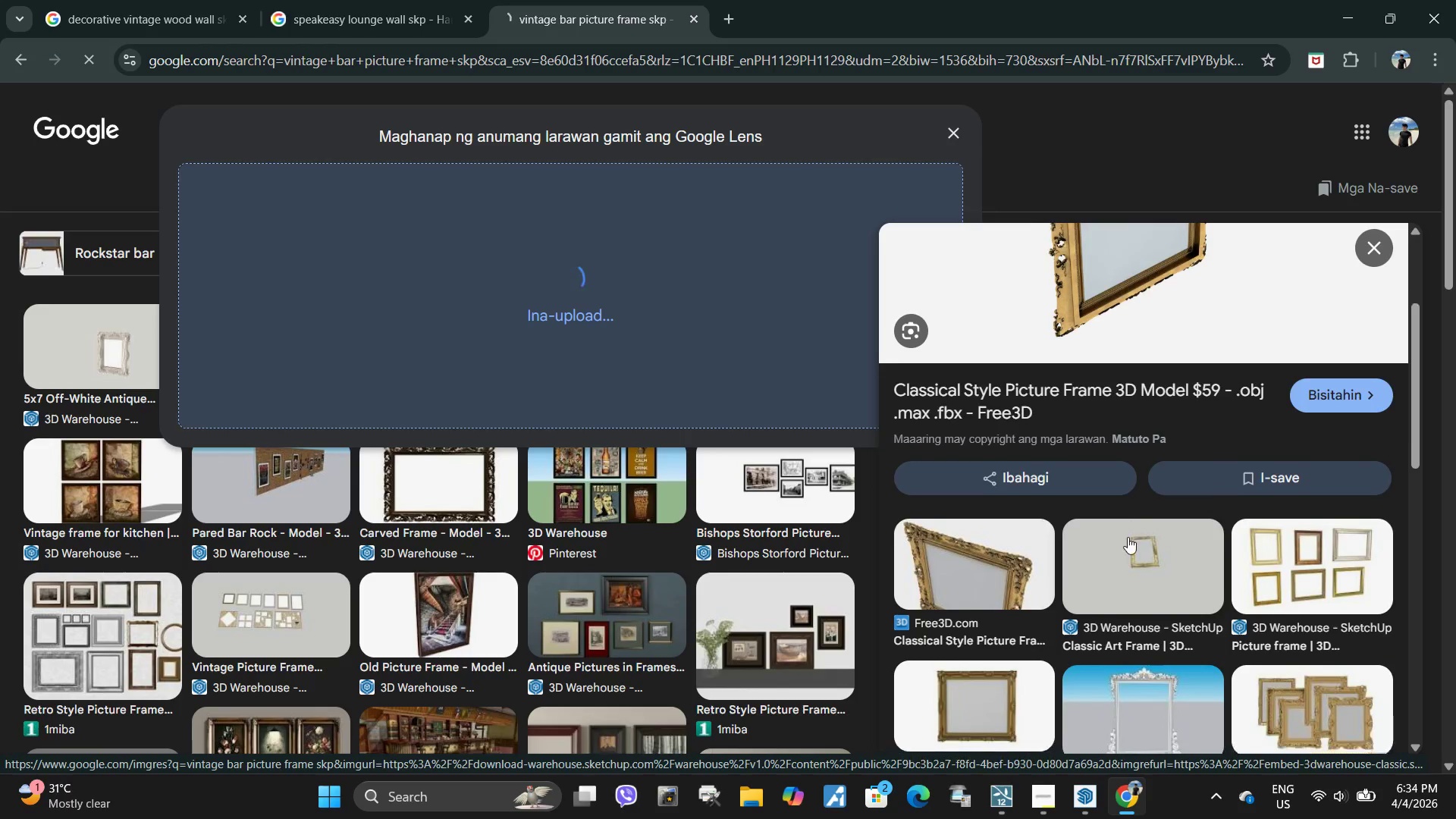 
scroll: coordinate [1131, 529], scroll_direction: down, amount: 1.0
 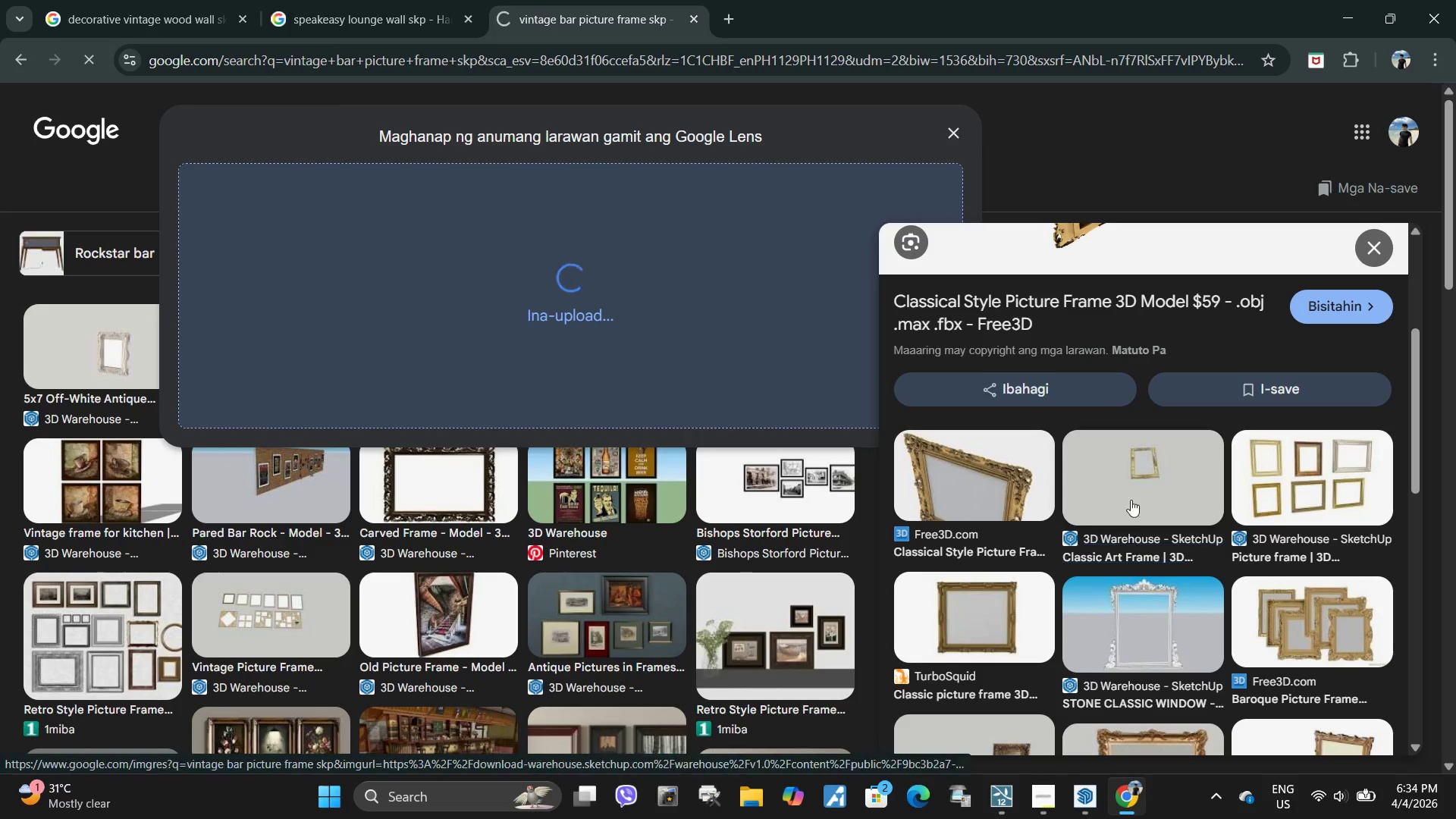 
left_click([1138, 478])
 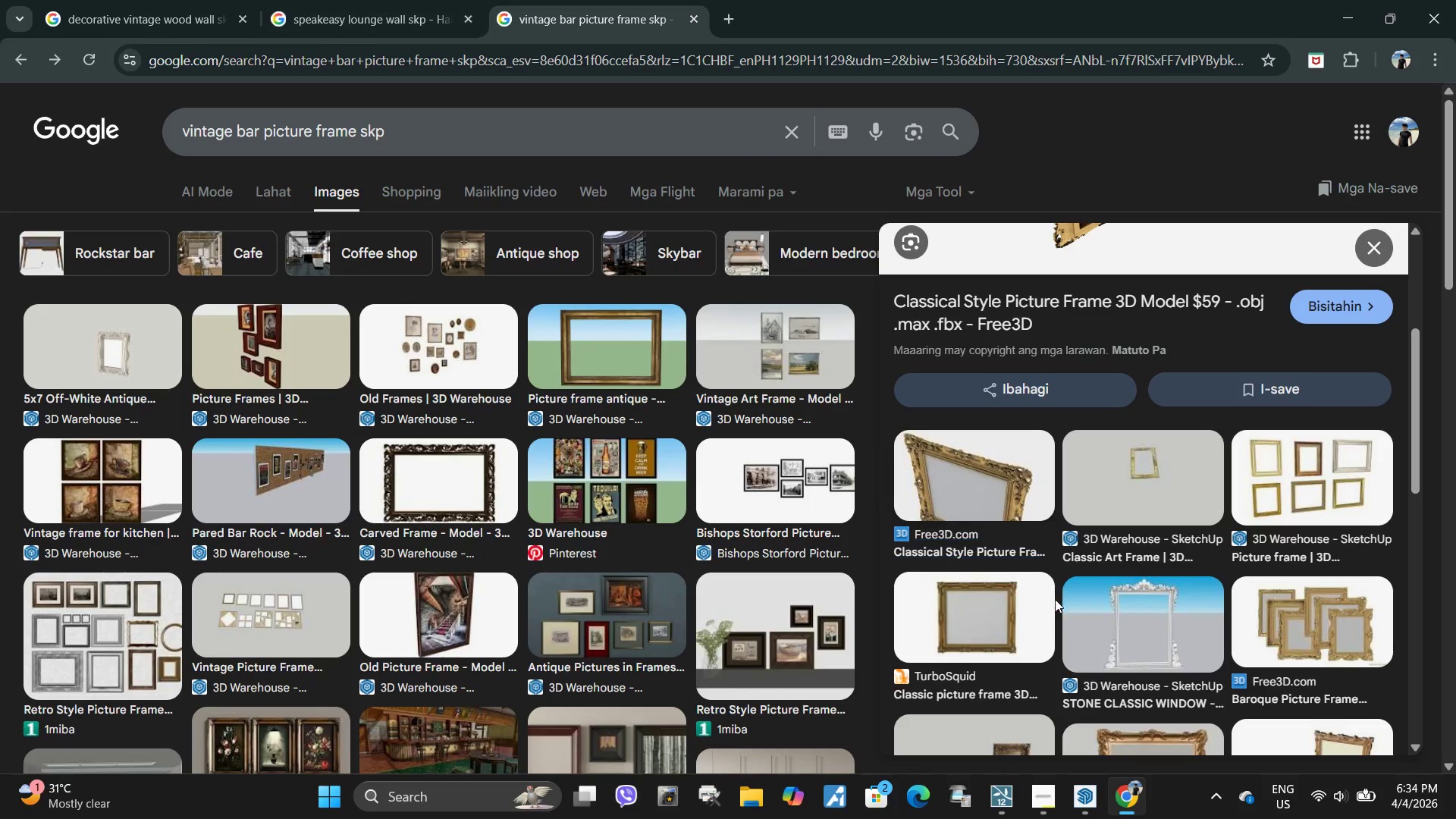 
wait(5.59)
 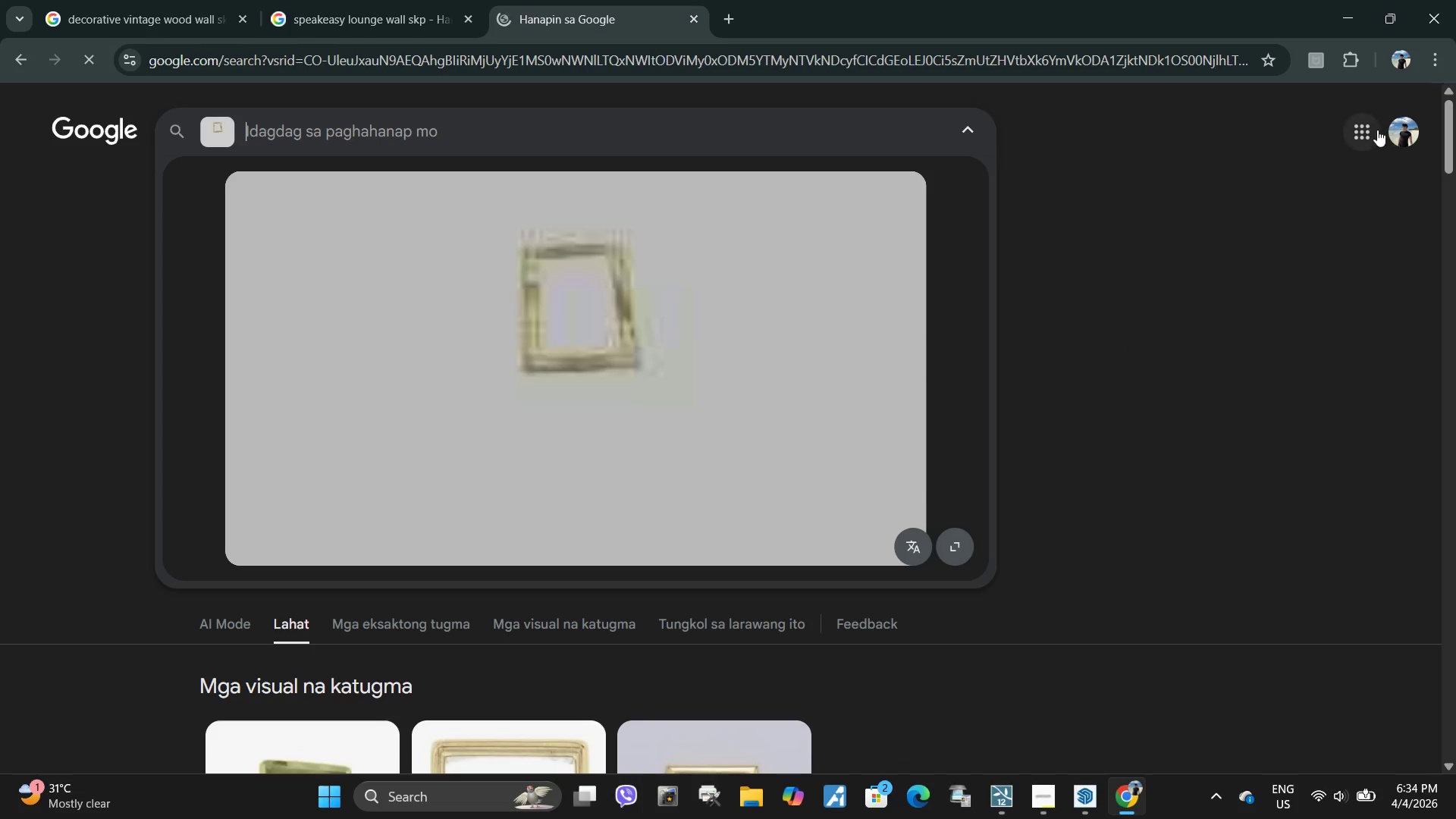 
left_click([1128, 479])
 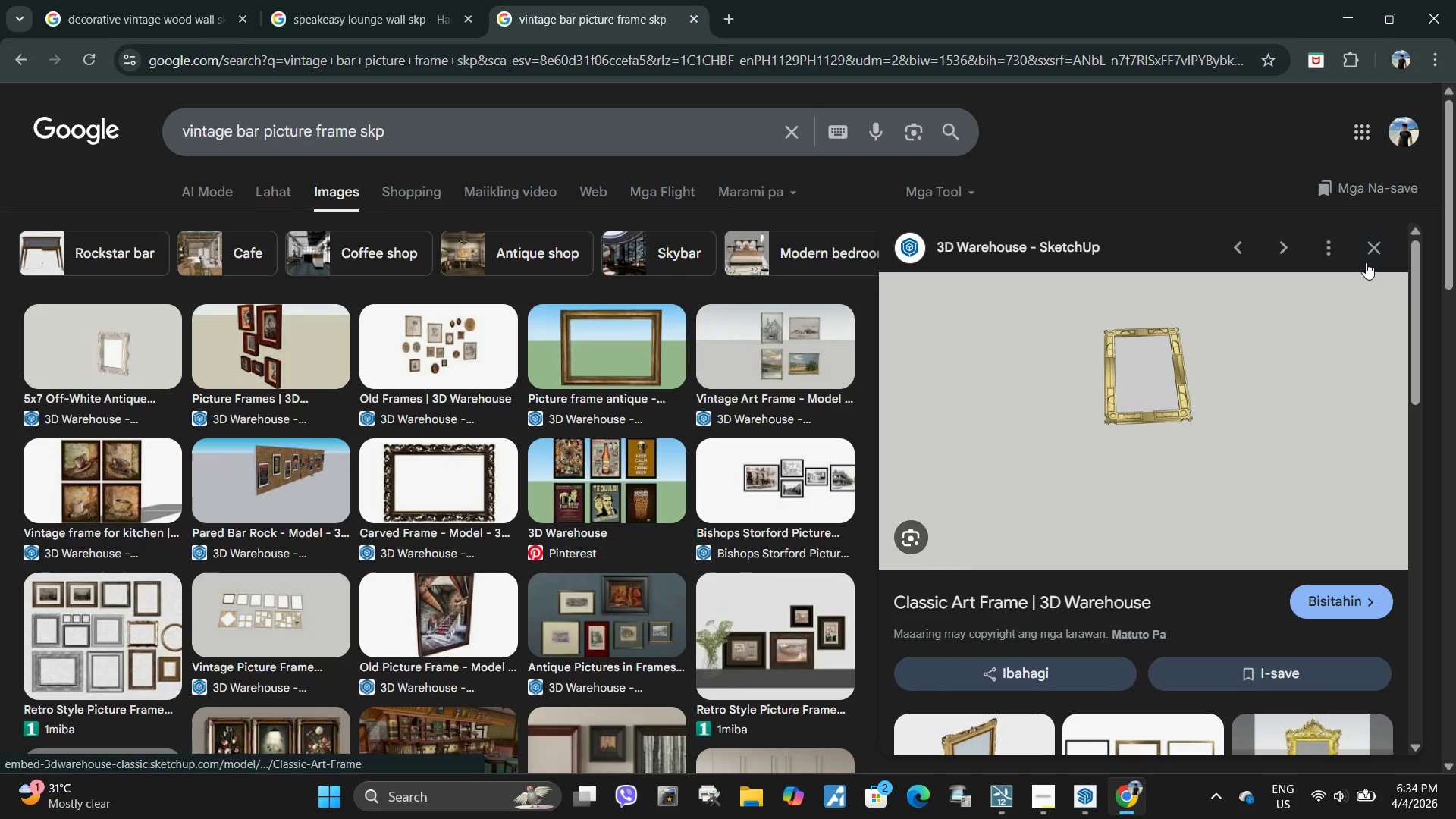 
left_click([1380, 249])
 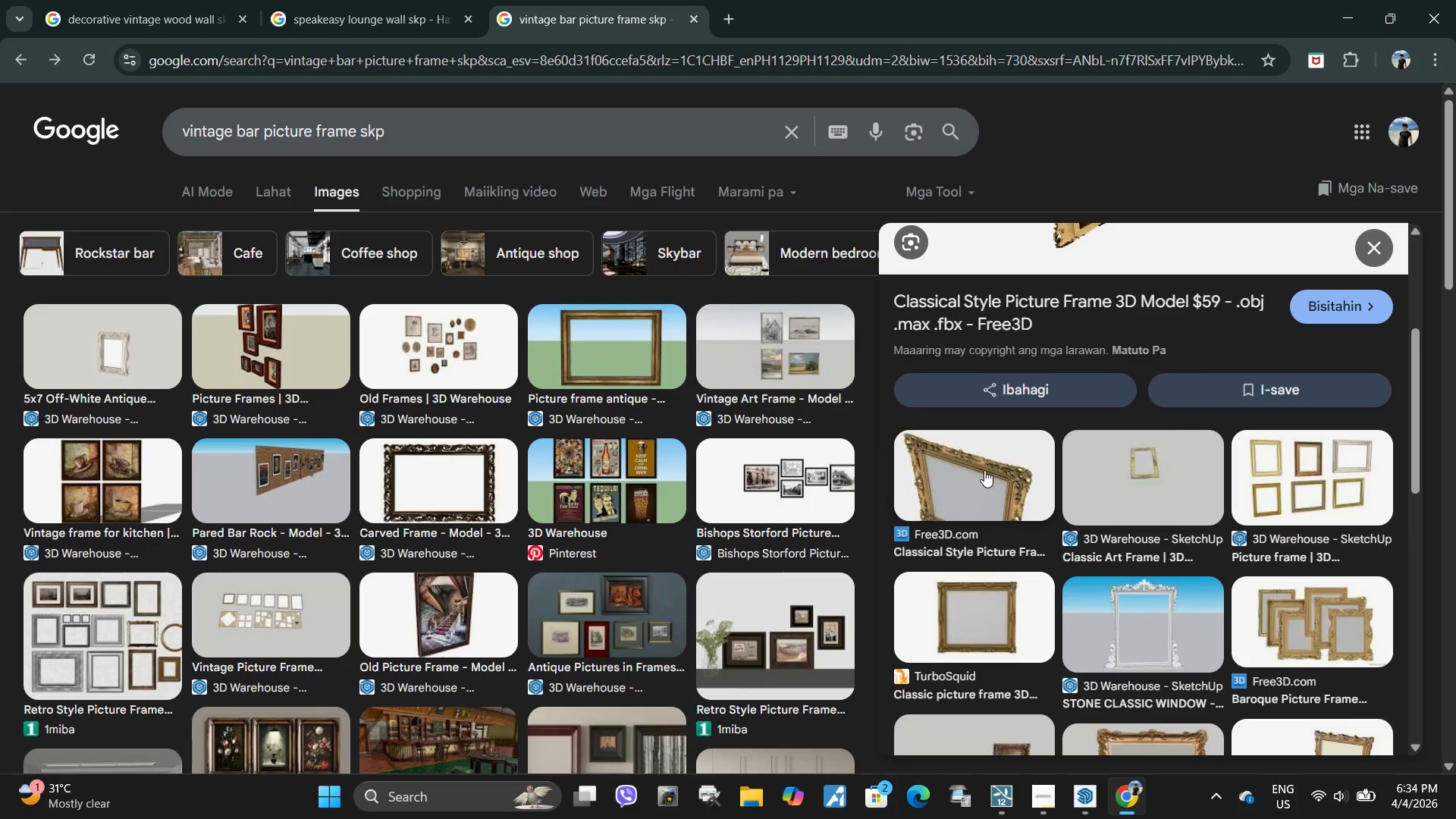 
scroll: coordinate [995, 497], scroll_direction: up, amount: 5.0
 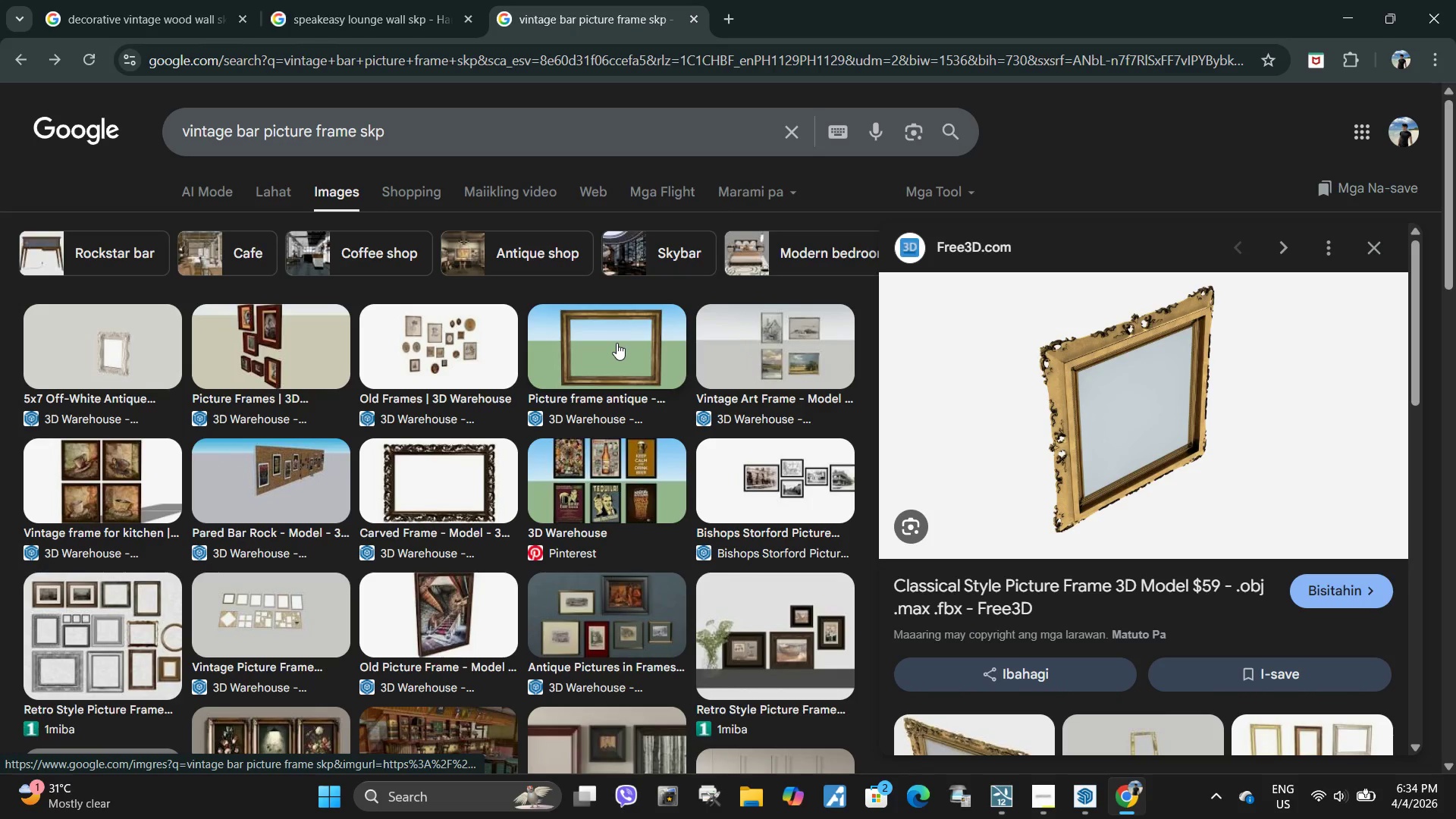 
left_click_drag(start_coordinate=[886, 583], to_coordinate=[1162, 565])
 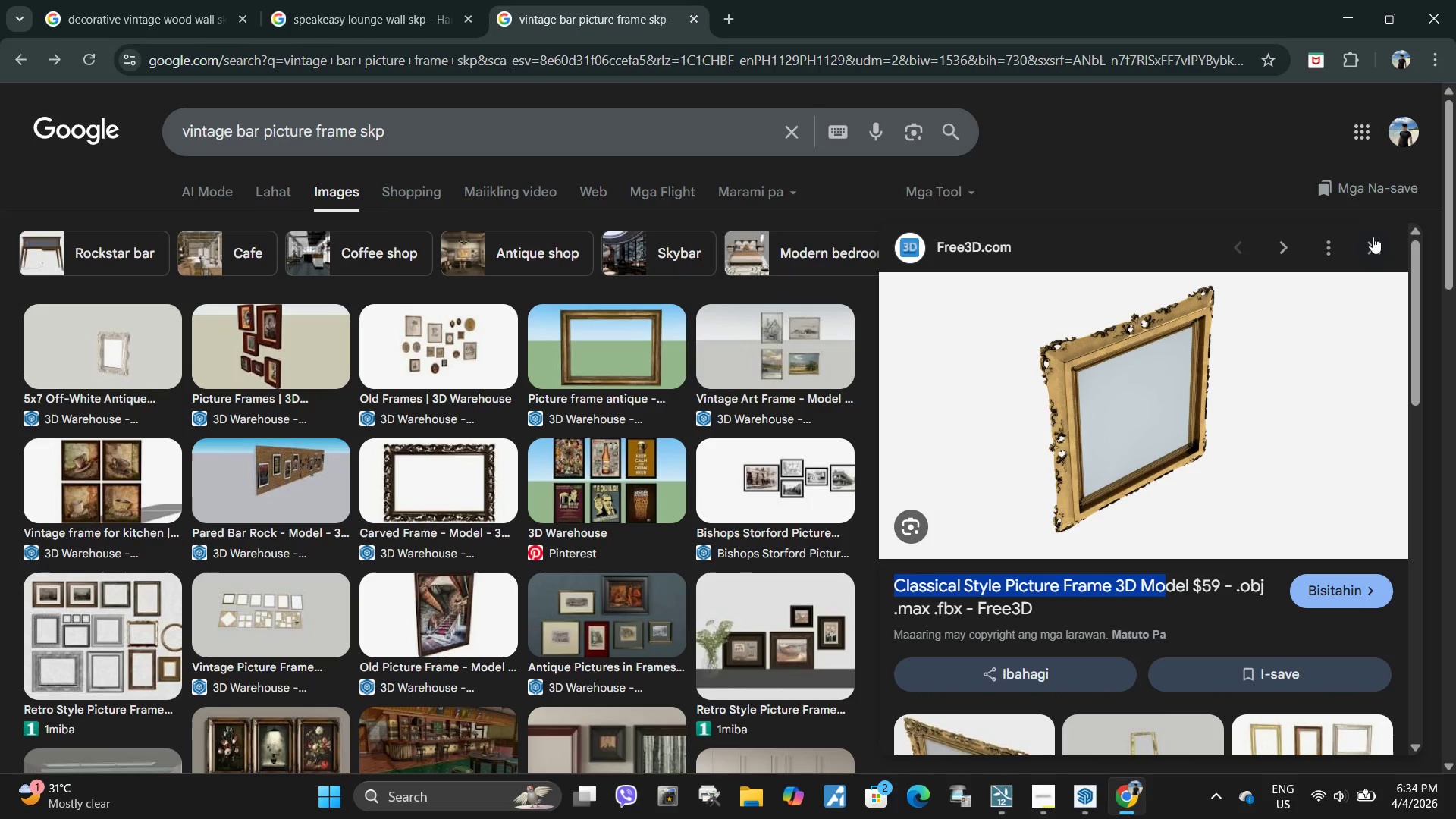 
left_click([1372, 244])
 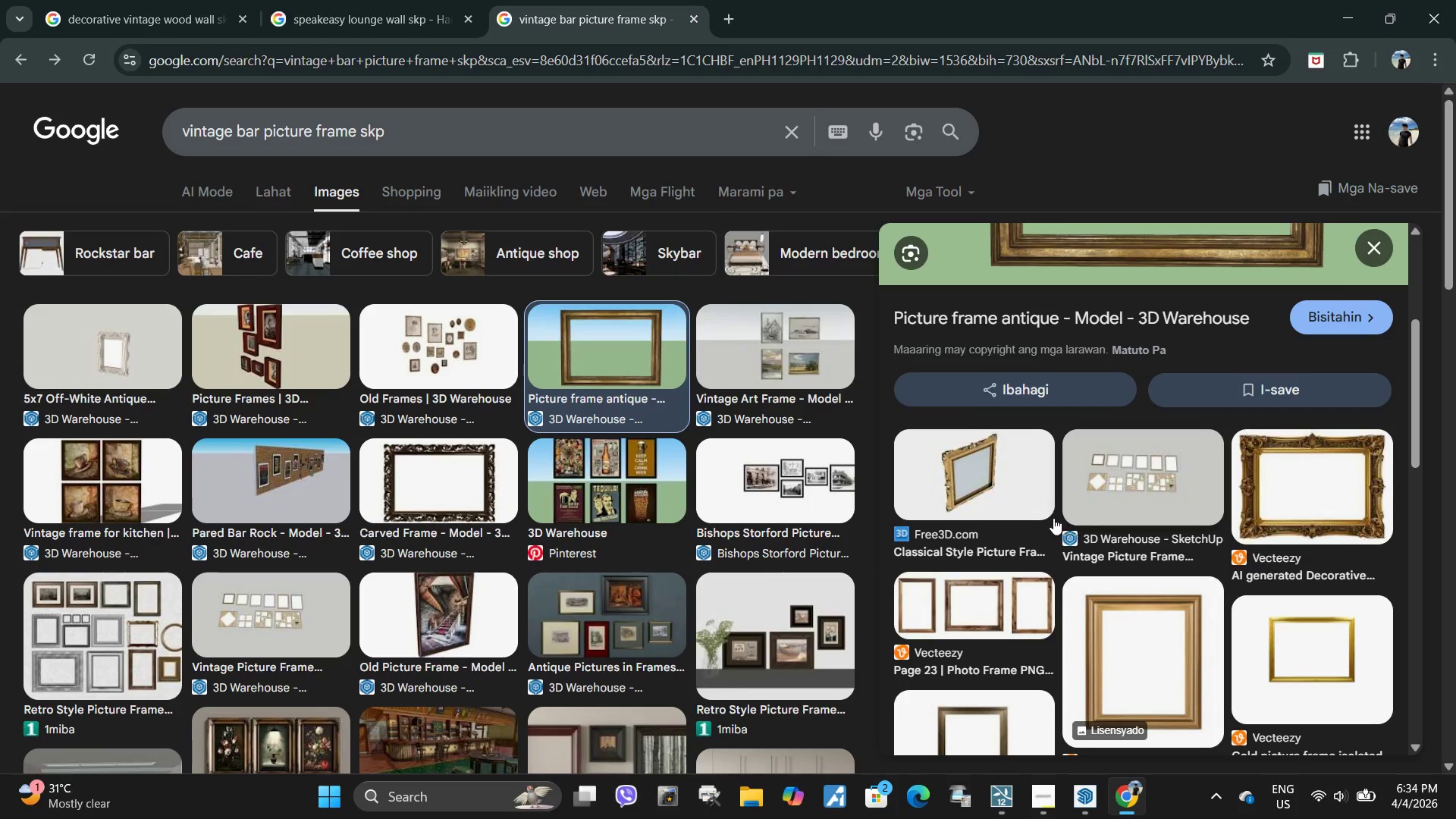 
scroll: coordinate [1131, 549], scroll_direction: up, amount: 5.0
 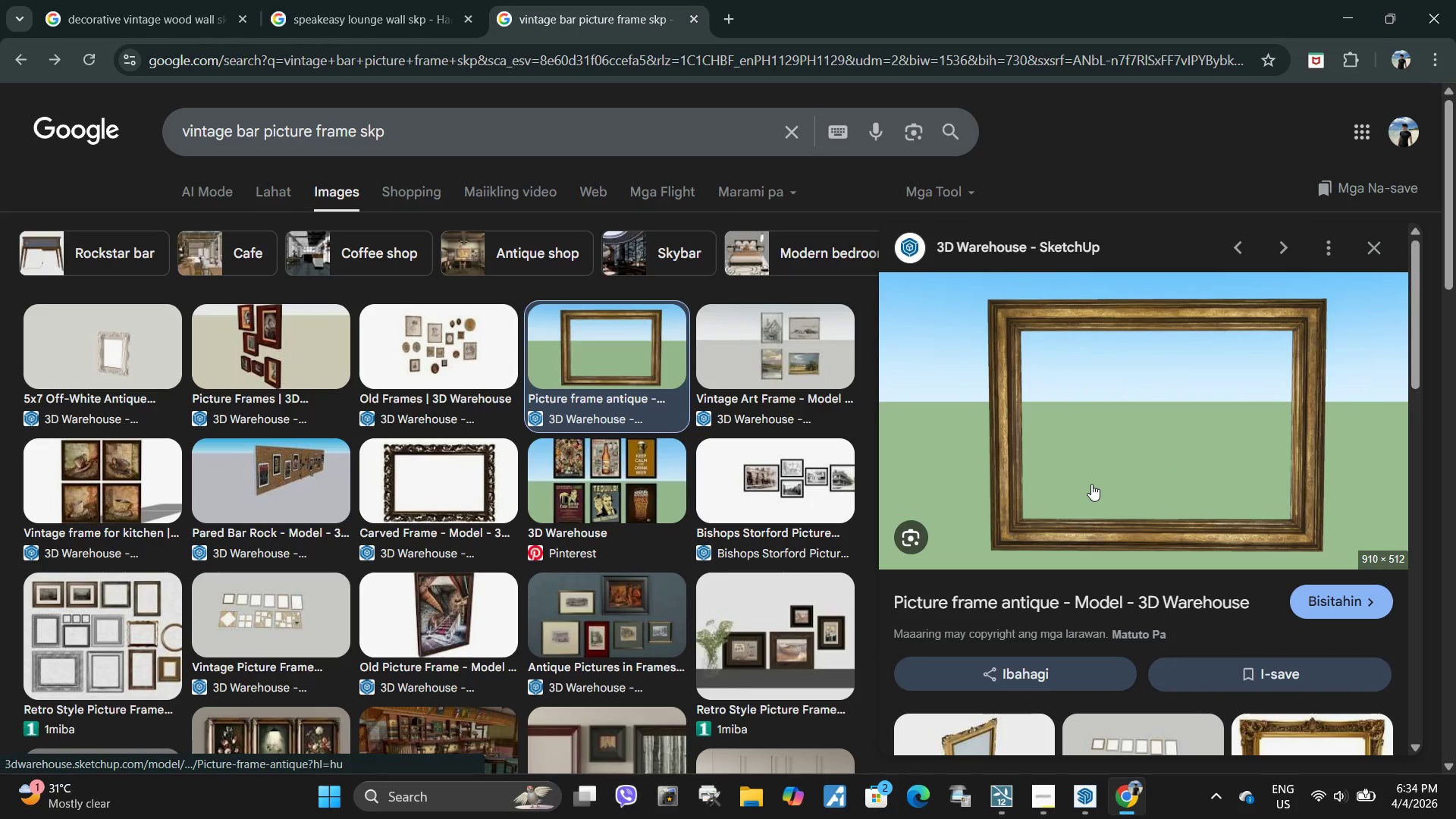 
scroll: coordinate [1091, 484], scroll_direction: down, amount: 11.0
 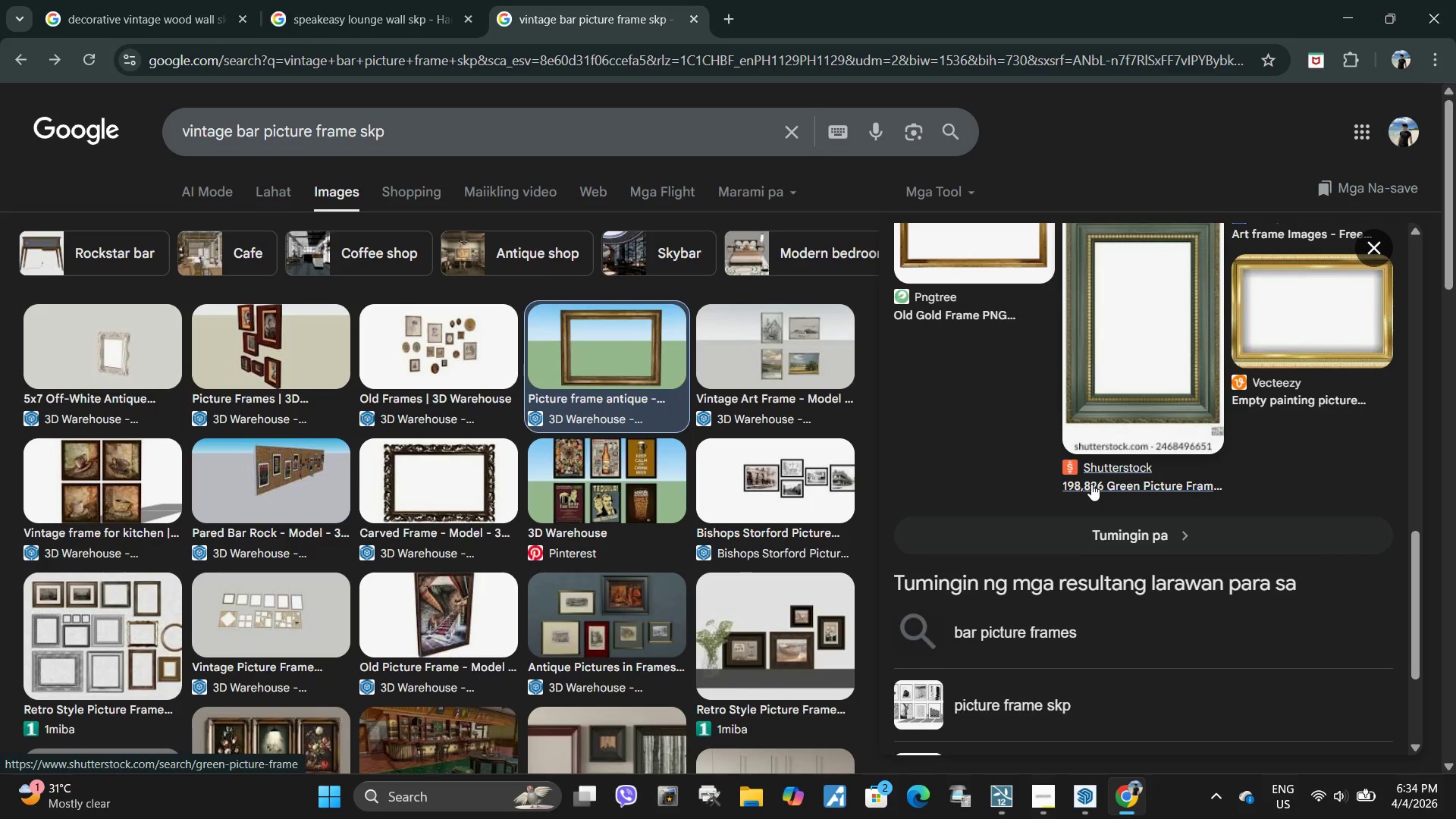 
scroll: coordinate [1023, 410], scroll_direction: up, amount: 11.0
 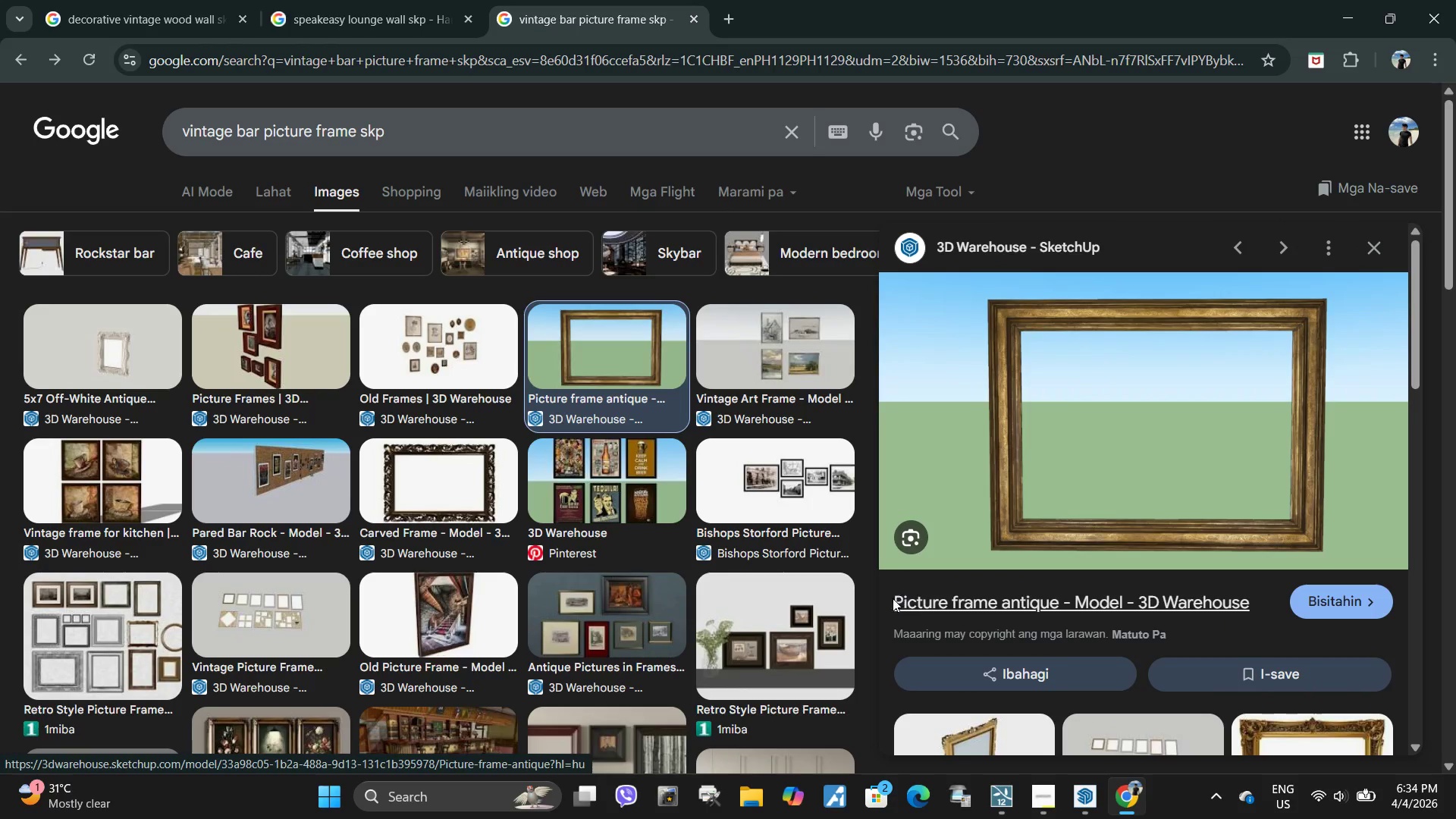 
left_click_drag(start_coordinate=[891, 598], to_coordinate=[1058, 600])
 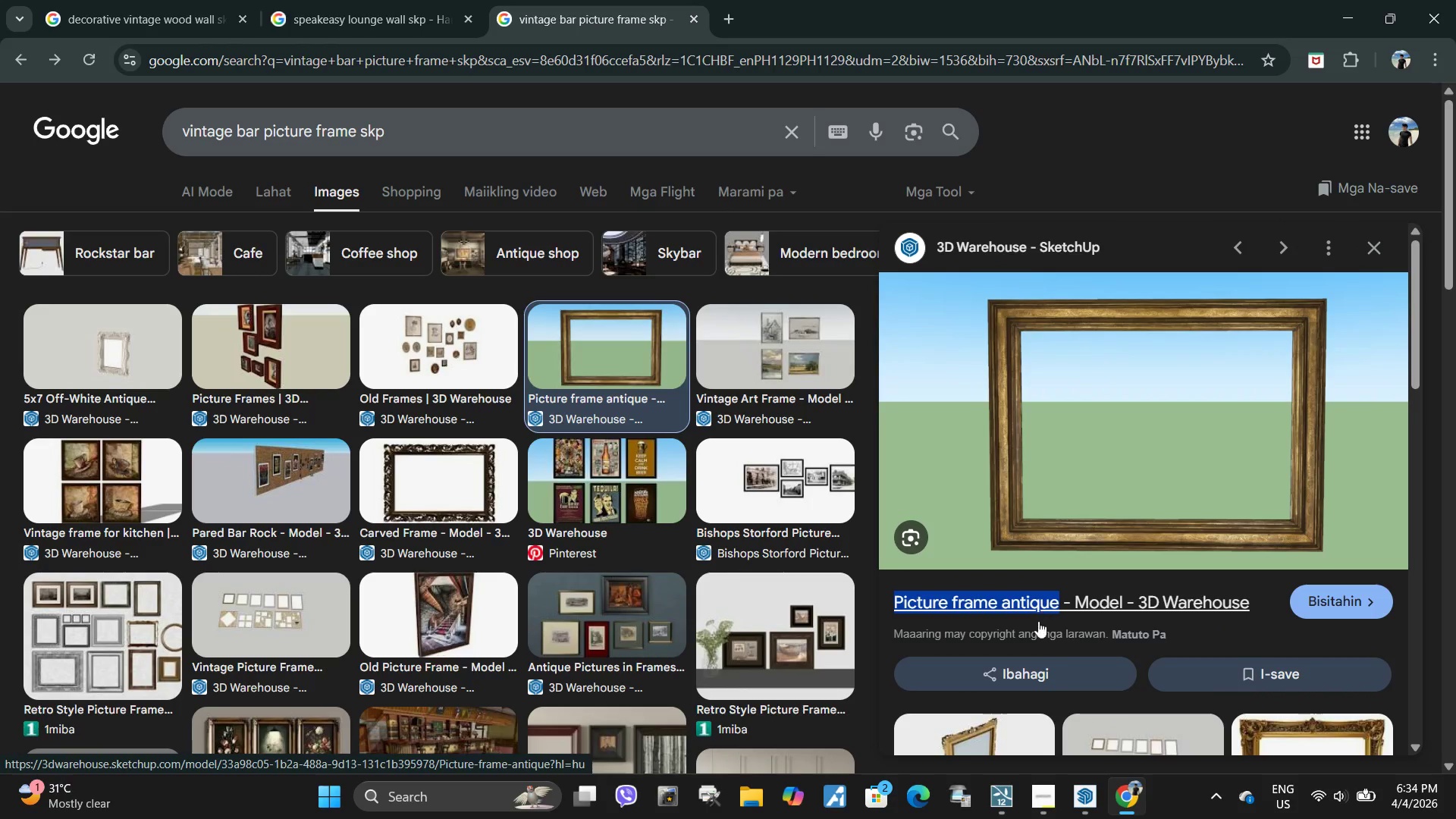 
key(Control+C)
 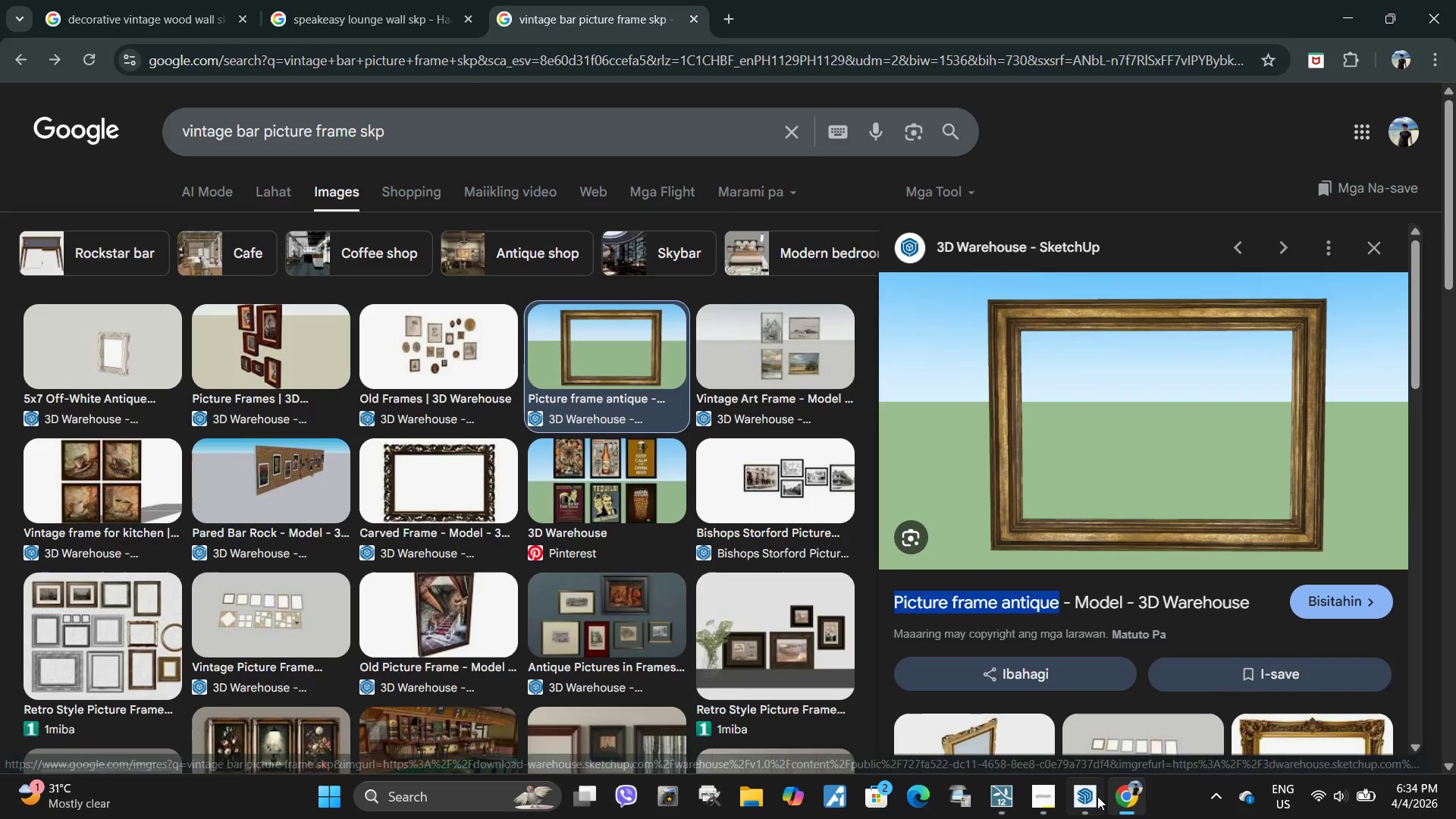 
left_click([1093, 798])
 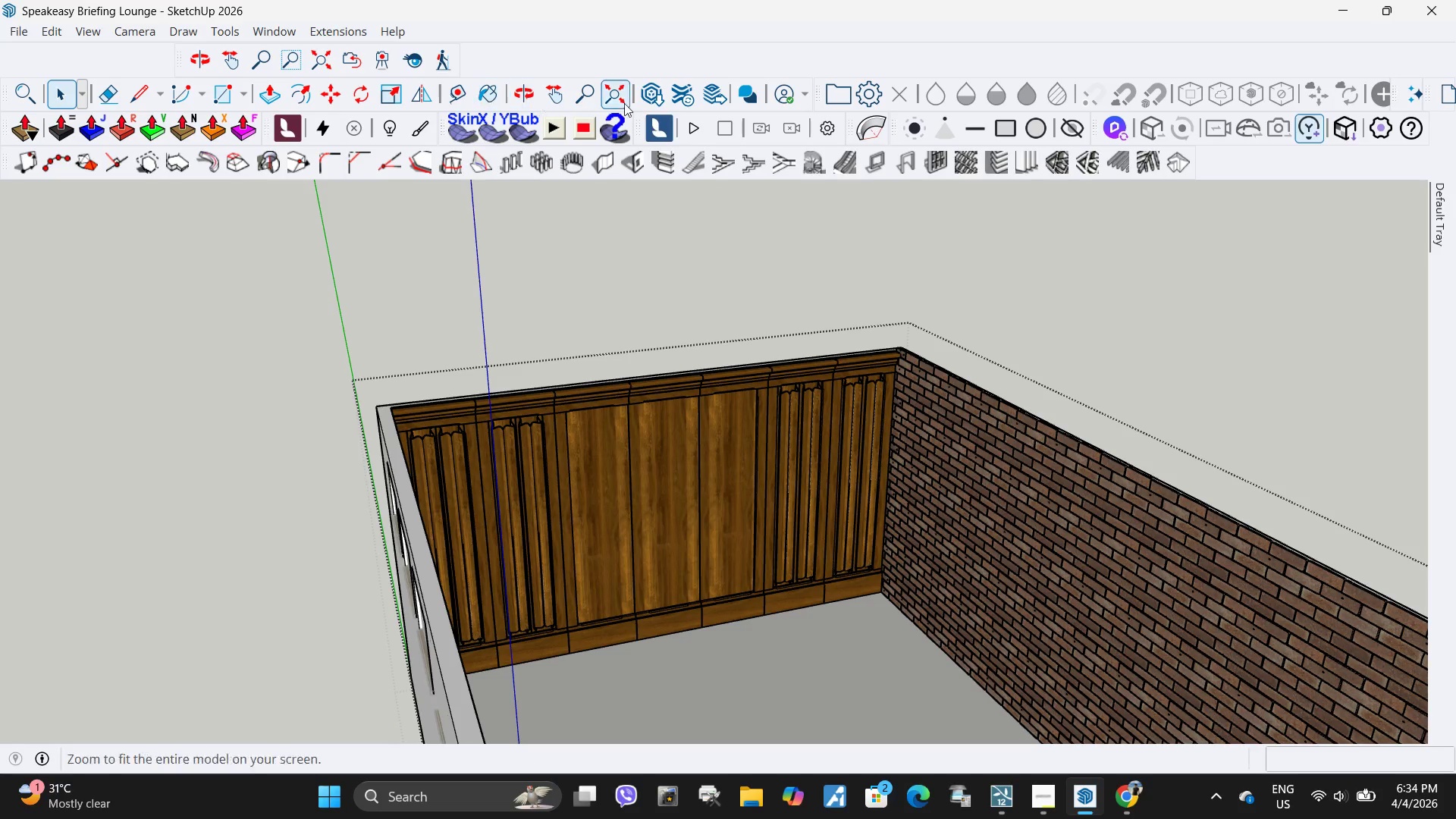 
left_click([639, 101])
 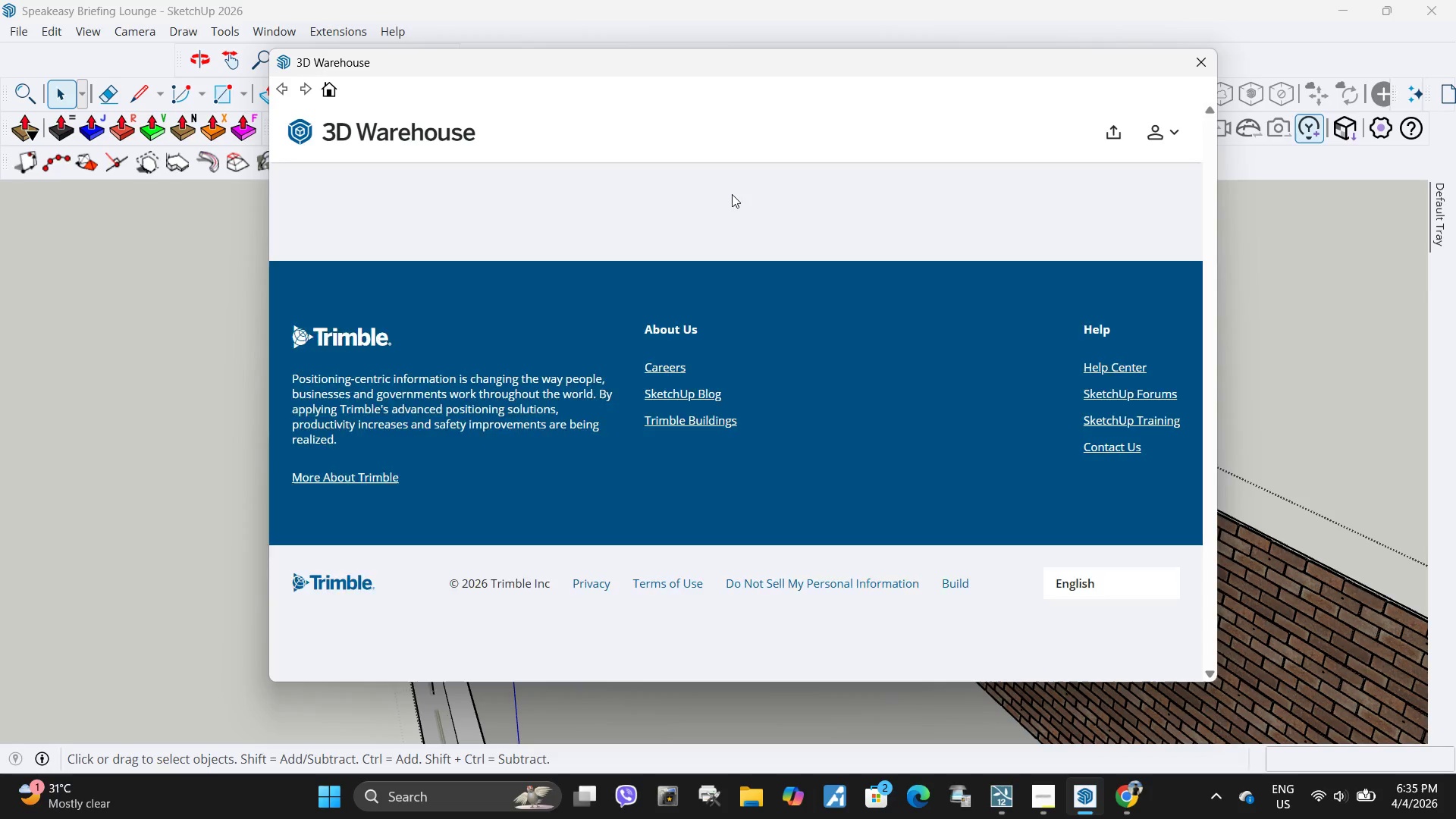 
double_click([701, 130])
 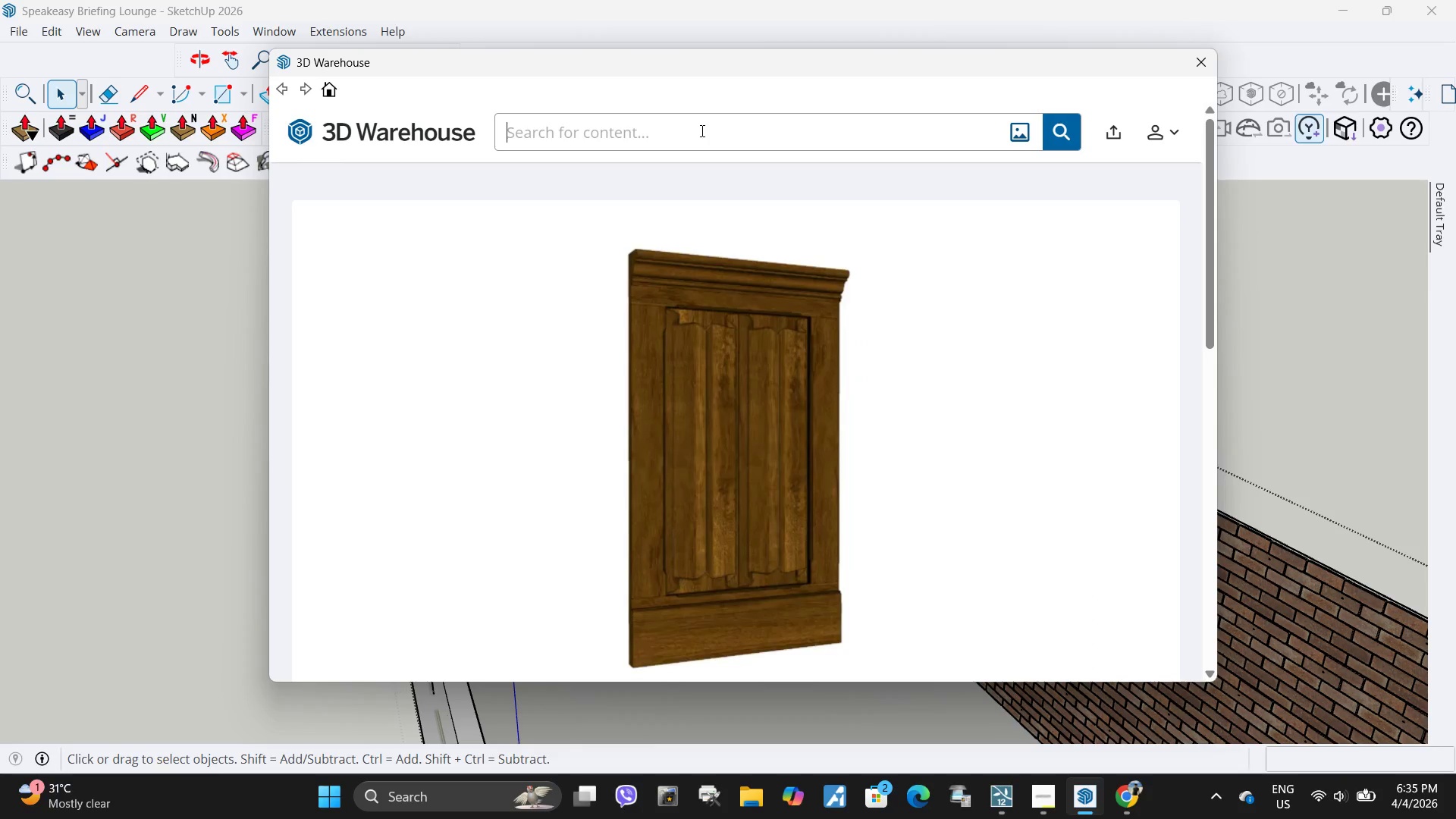 
key(Control+ControlLeft)
 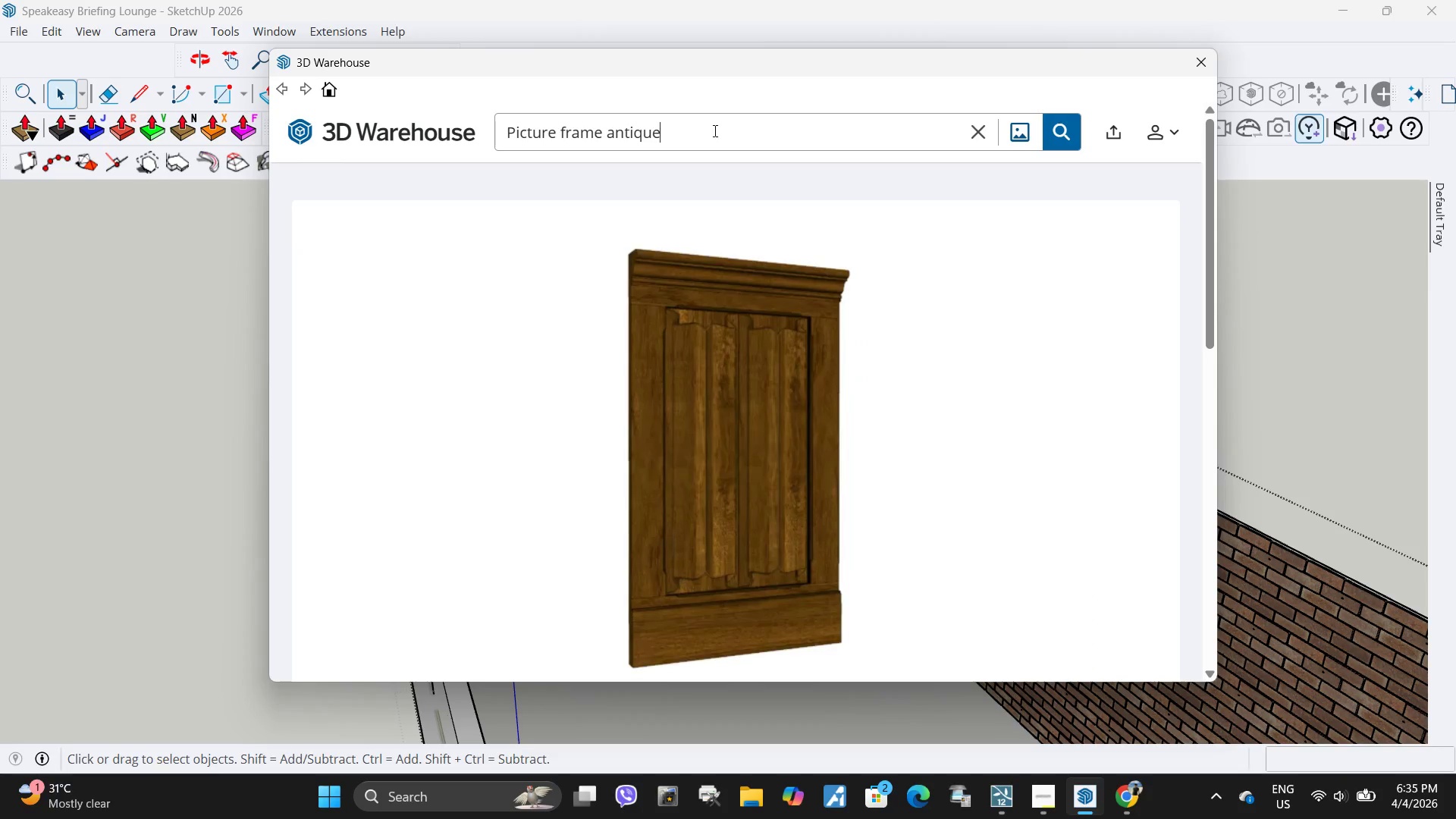 
key(Control+V)
 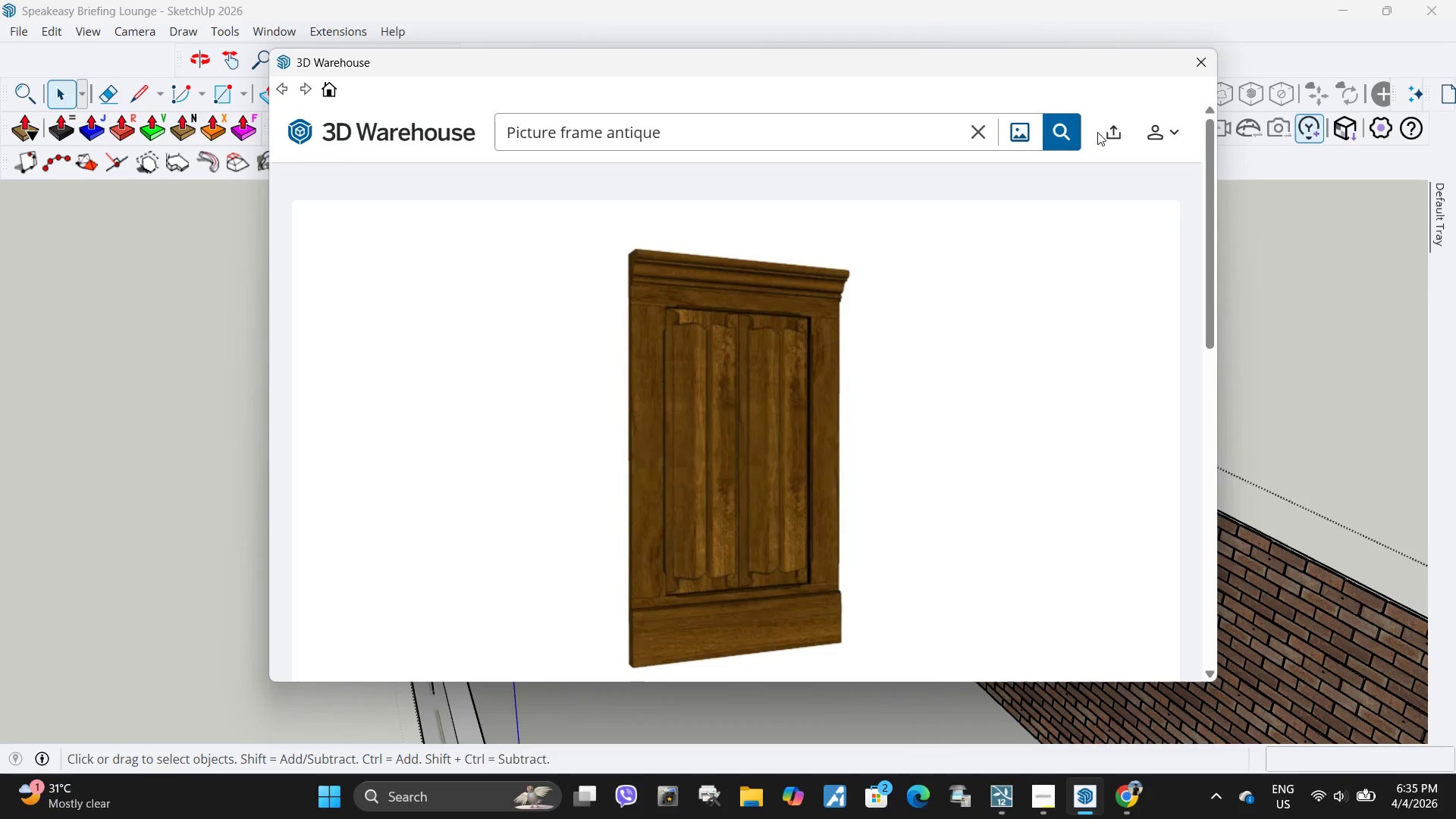 
left_click([1074, 130])
 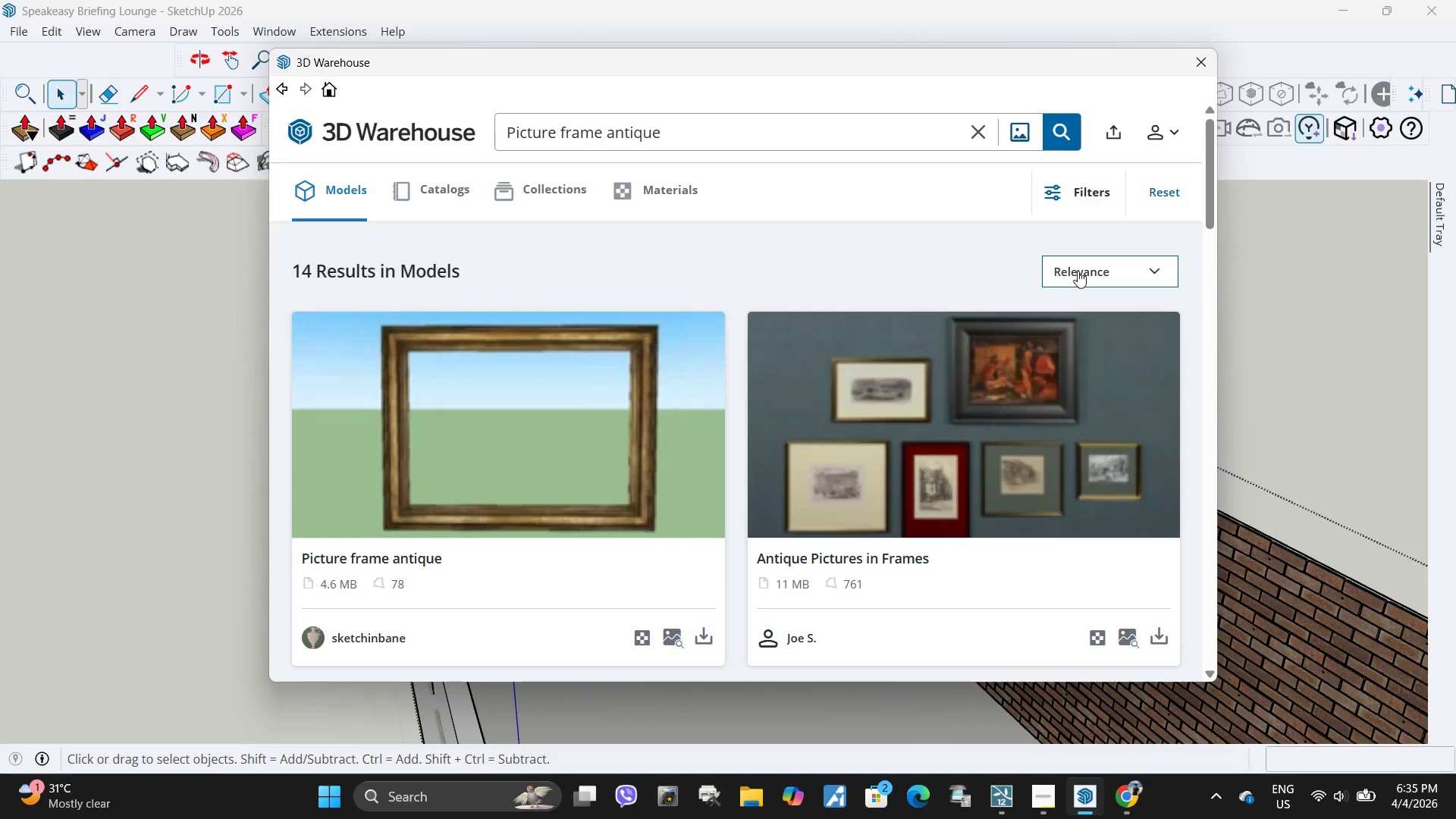 
scroll: coordinate [648, 443], scroll_direction: down, amount: 5.0
 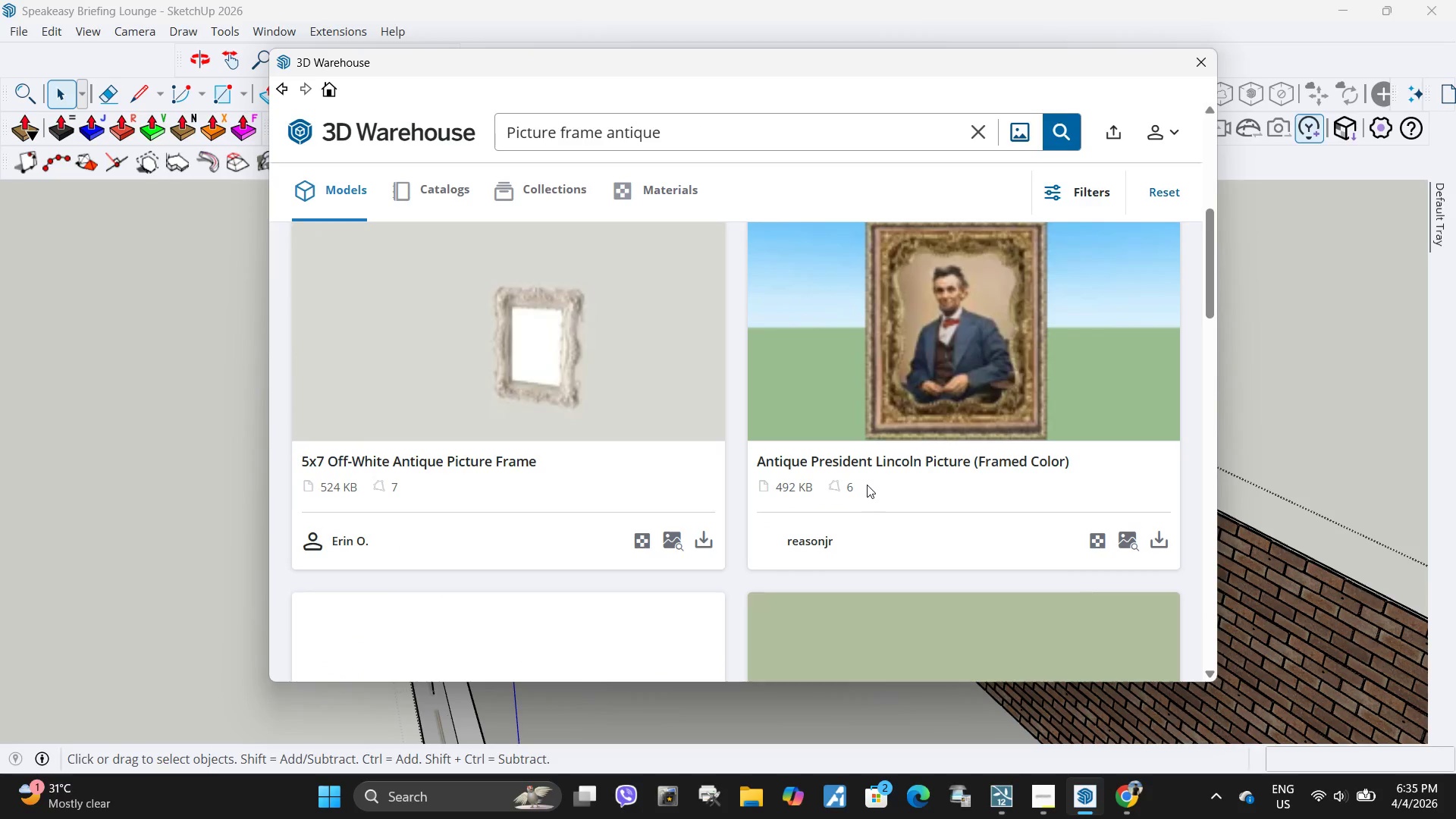 
scroll: coordinate [690, 460], scroll_direction: up, amount: 1.0
 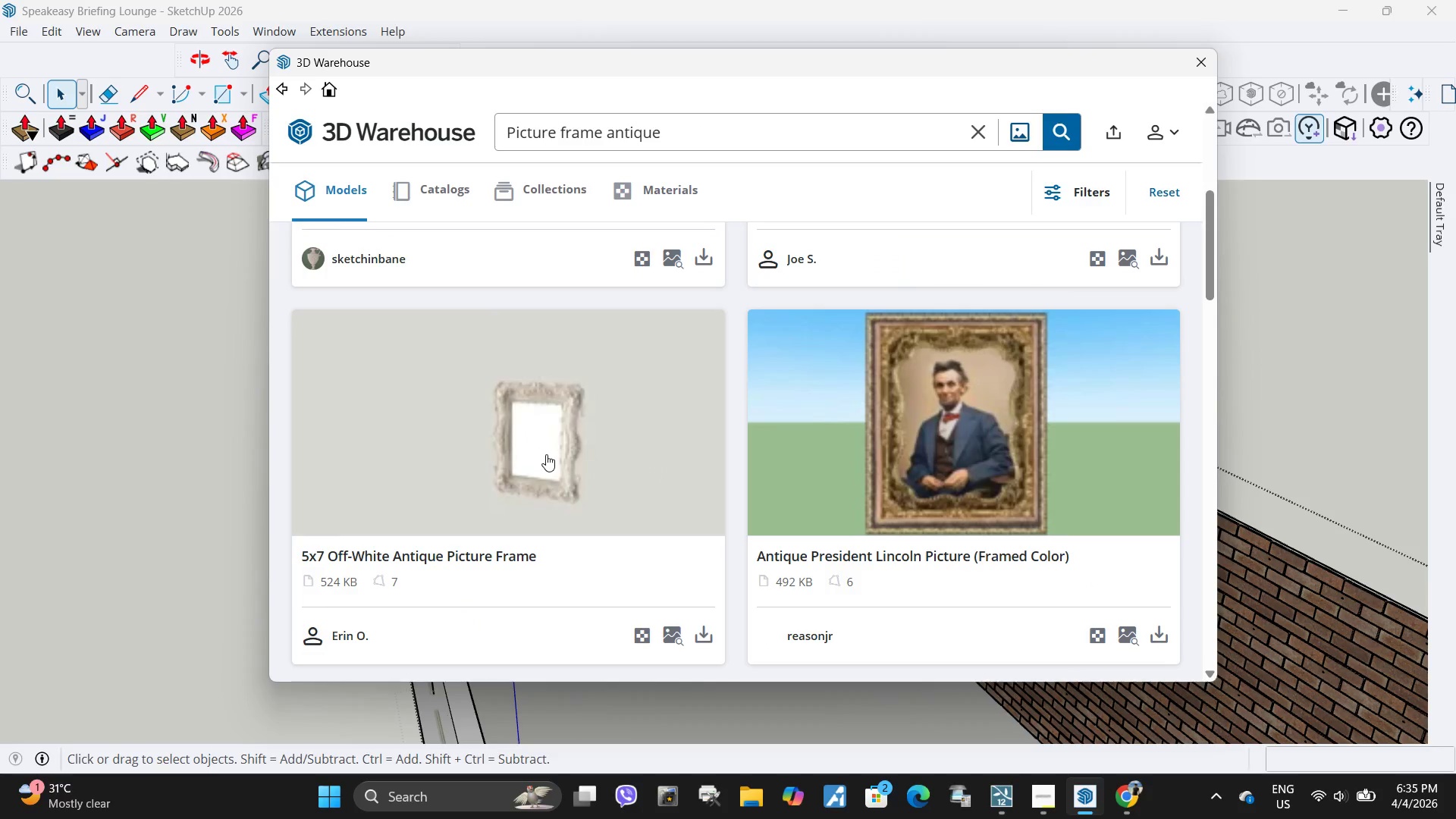 
left_click([554, 382])
 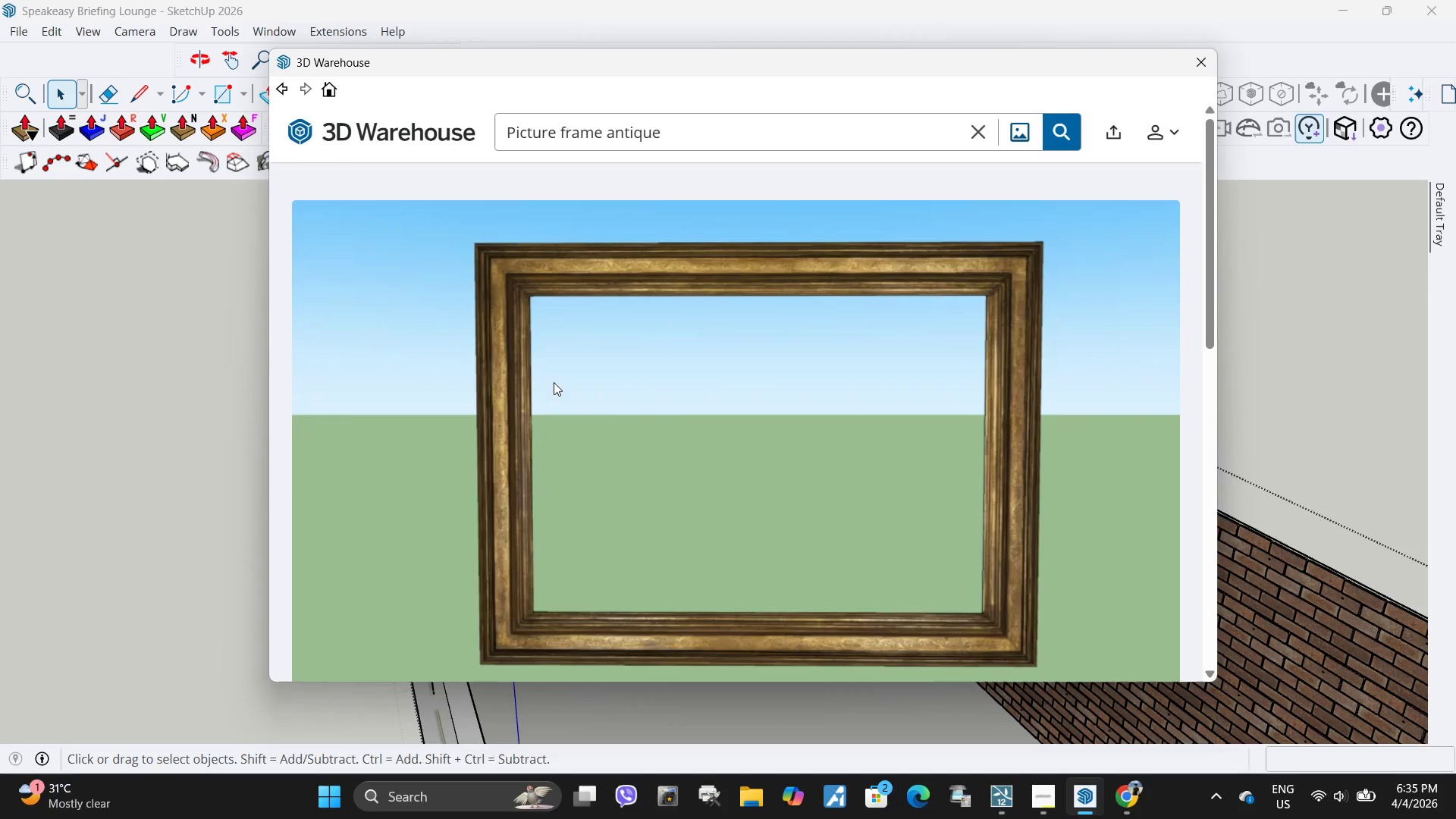 
scroll: coordinate [550, 464], scroll_direction: up, amount: 5.0
 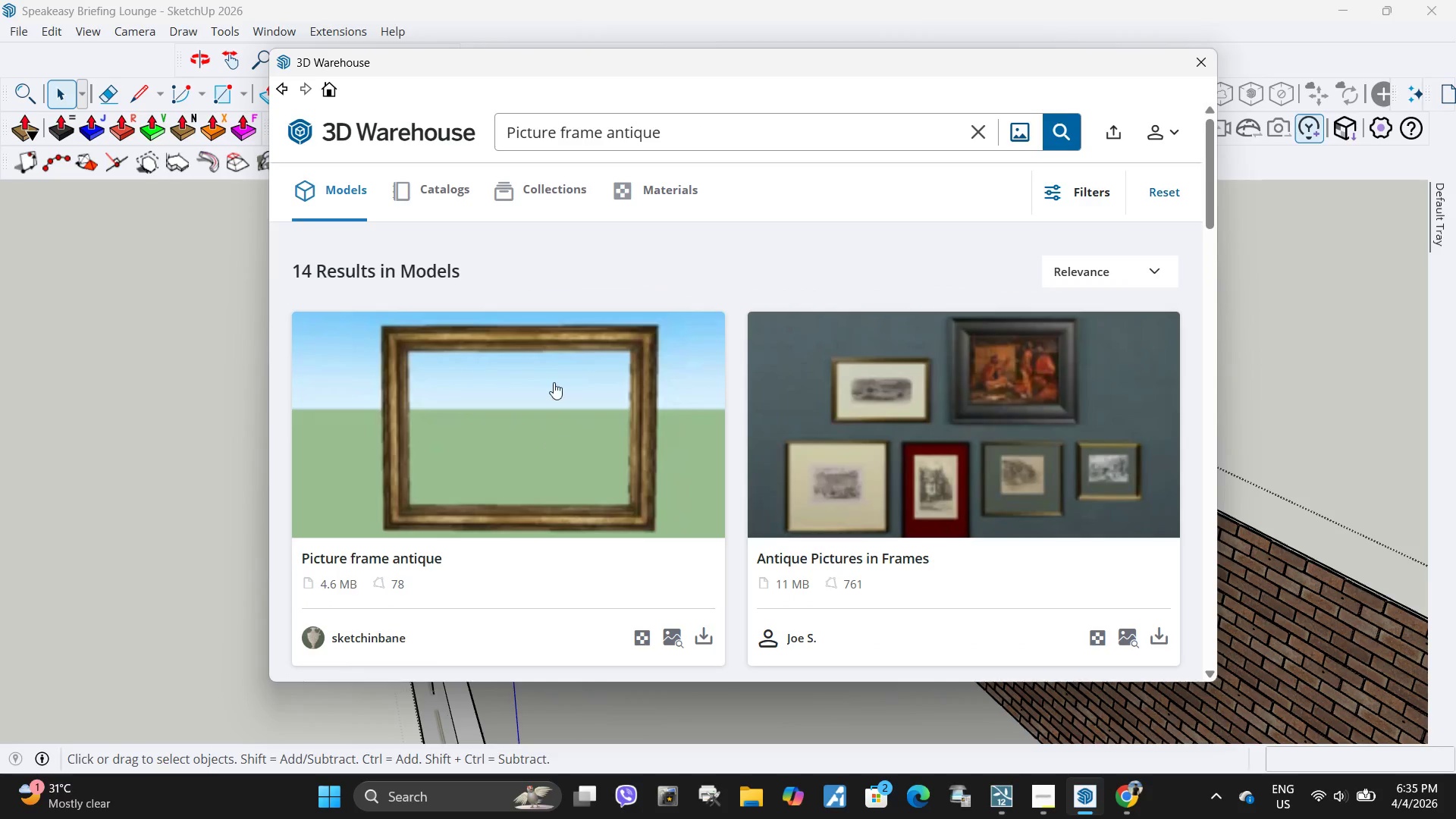 
scroll: coordinate [651, 390], scroll_direction: down, amount: 11.0
 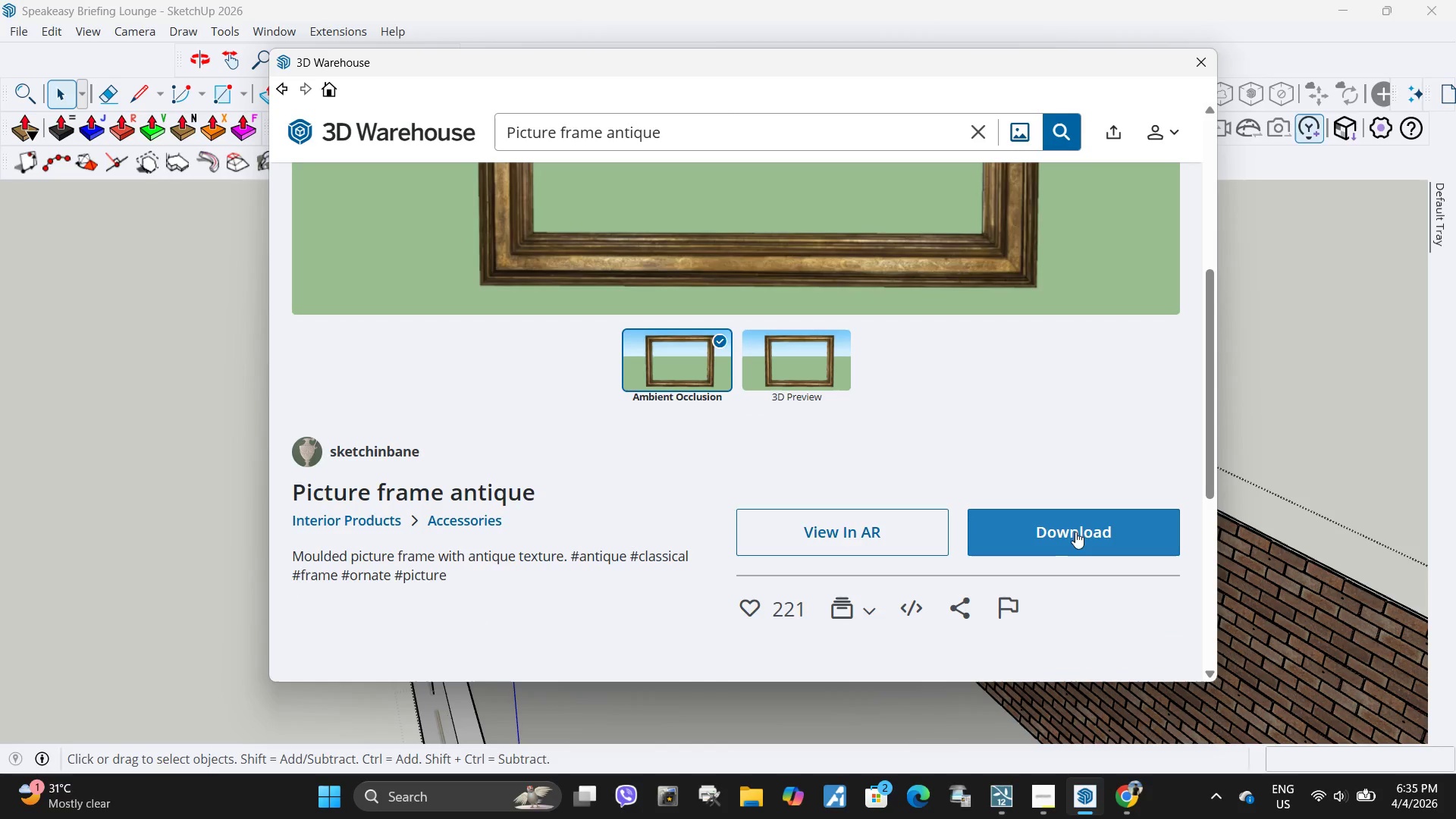 
left_click([1078, 526])
 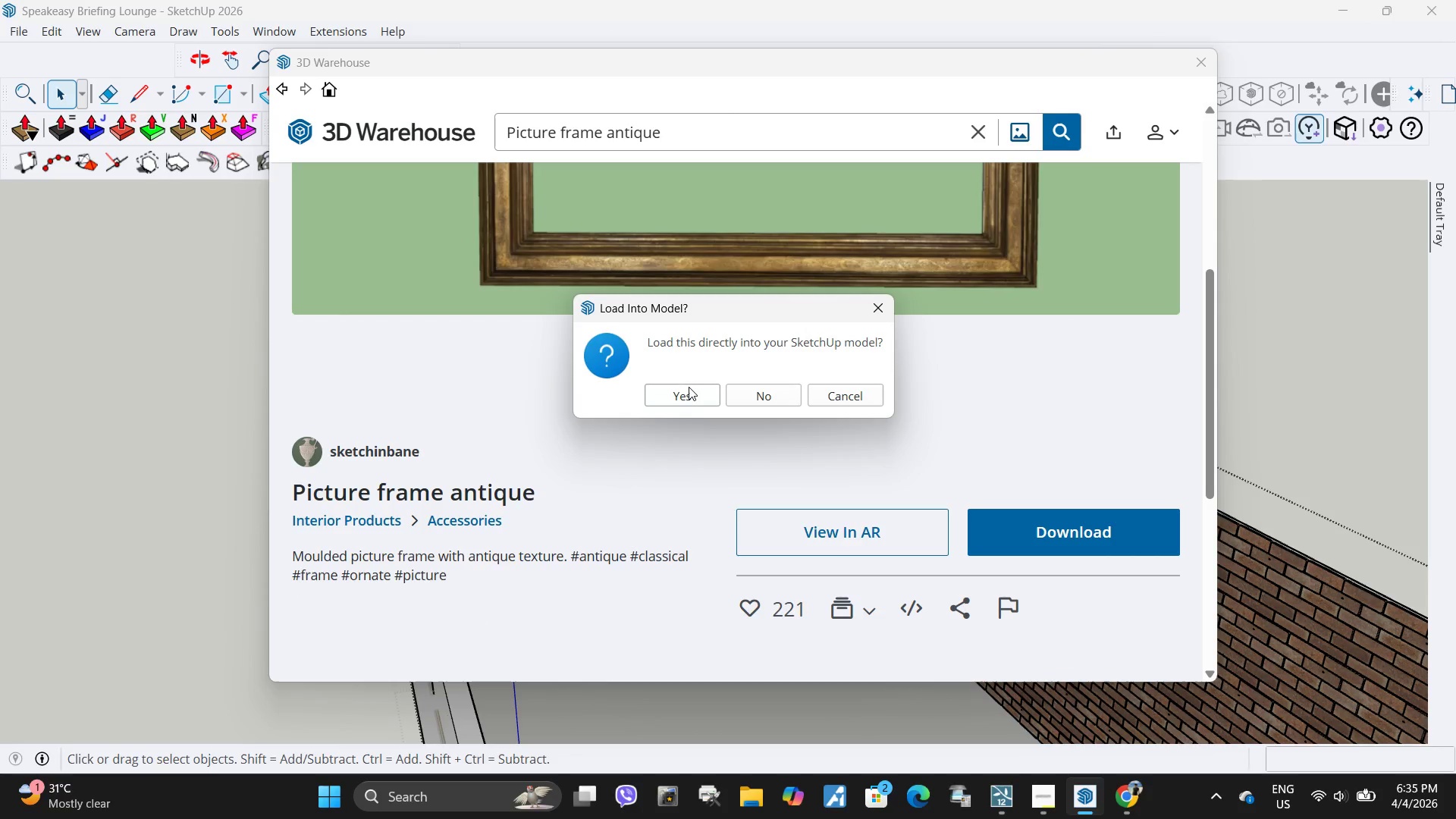 
left_click([687, 390])
 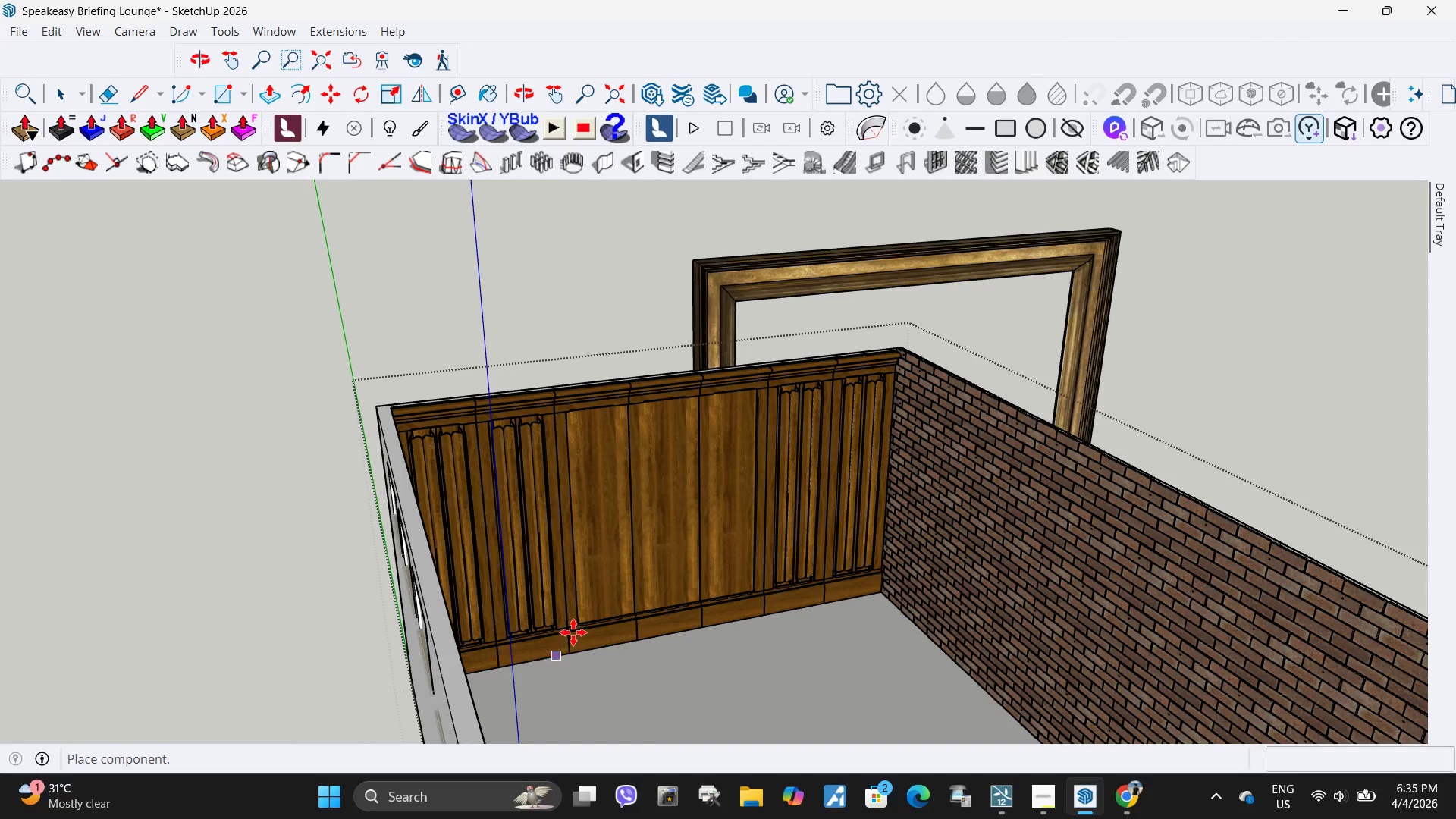 
wait(7.27)
 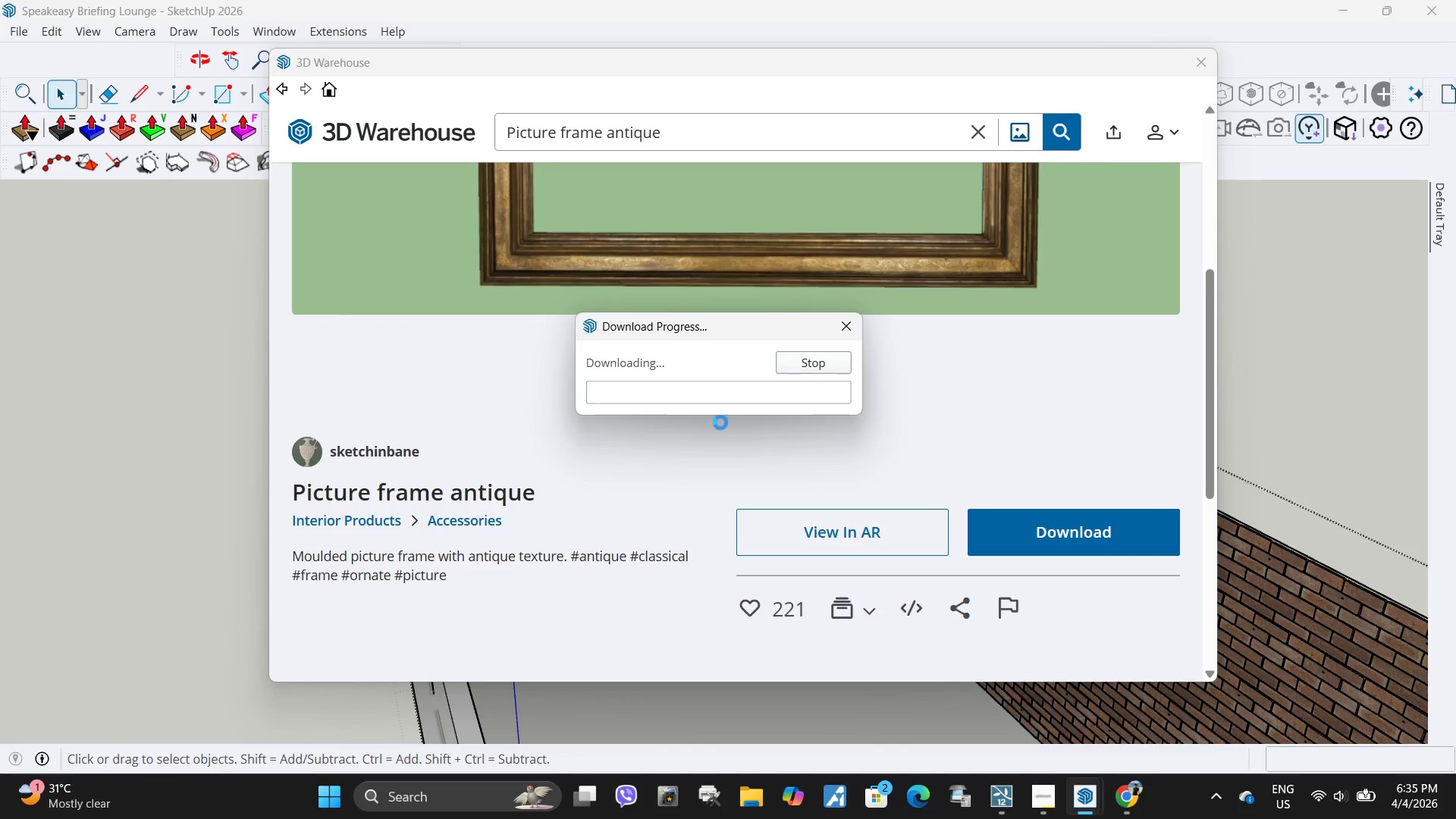 
left_click([623, 711])
 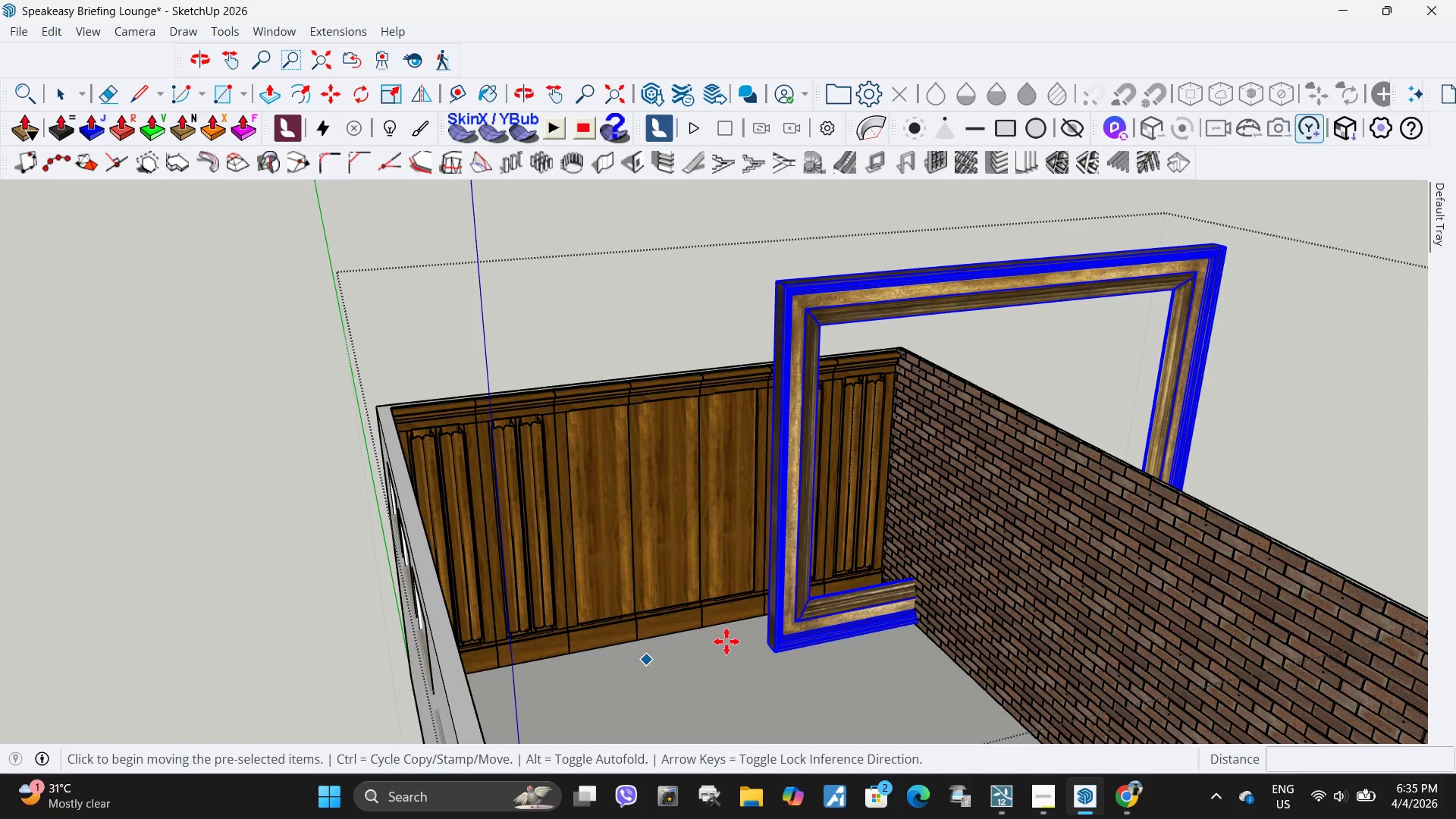 
scroll: coordinate [767, 633], scroll_direction: up, amount: 9.0
 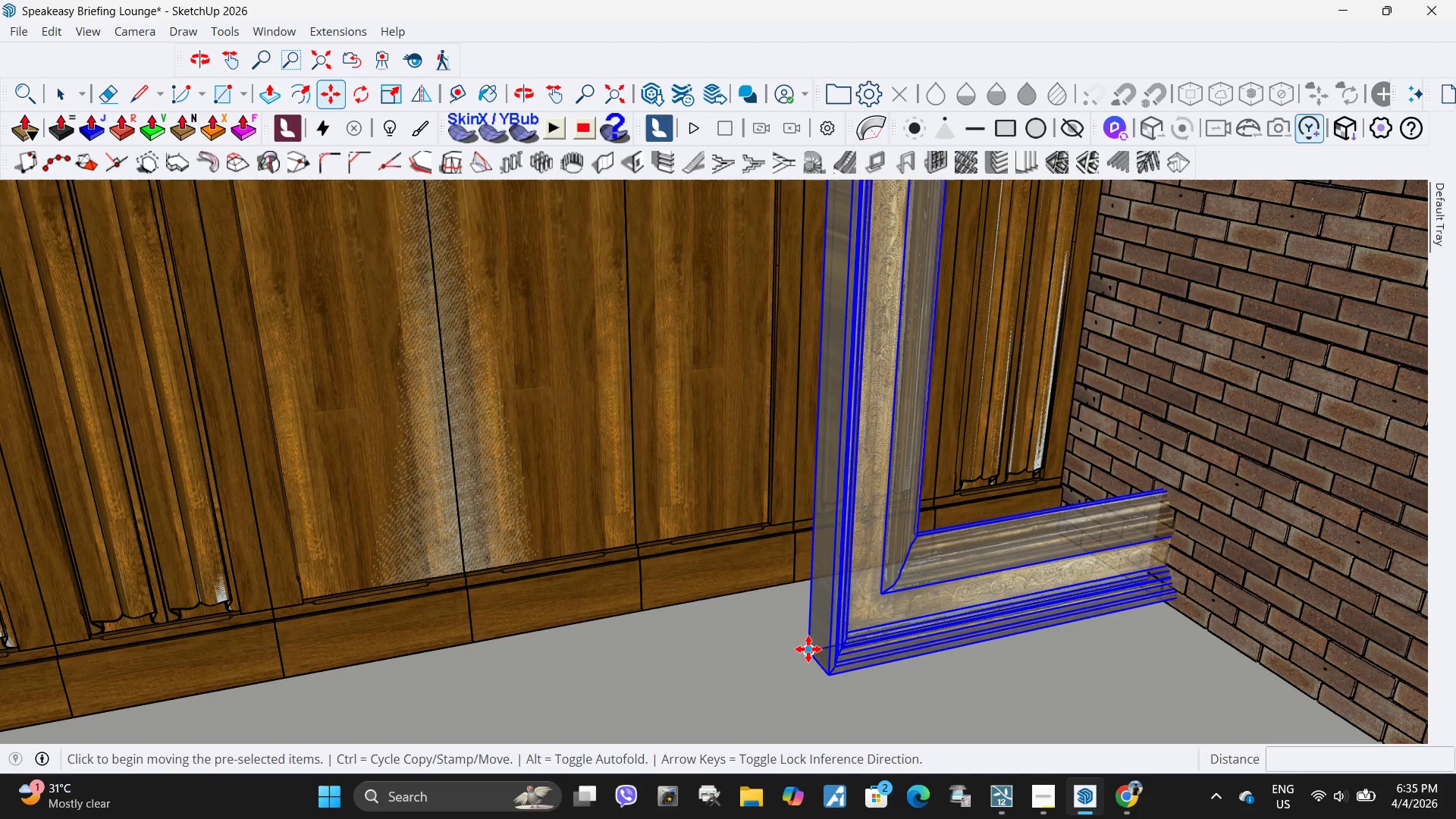 
left_click([807, 651])
 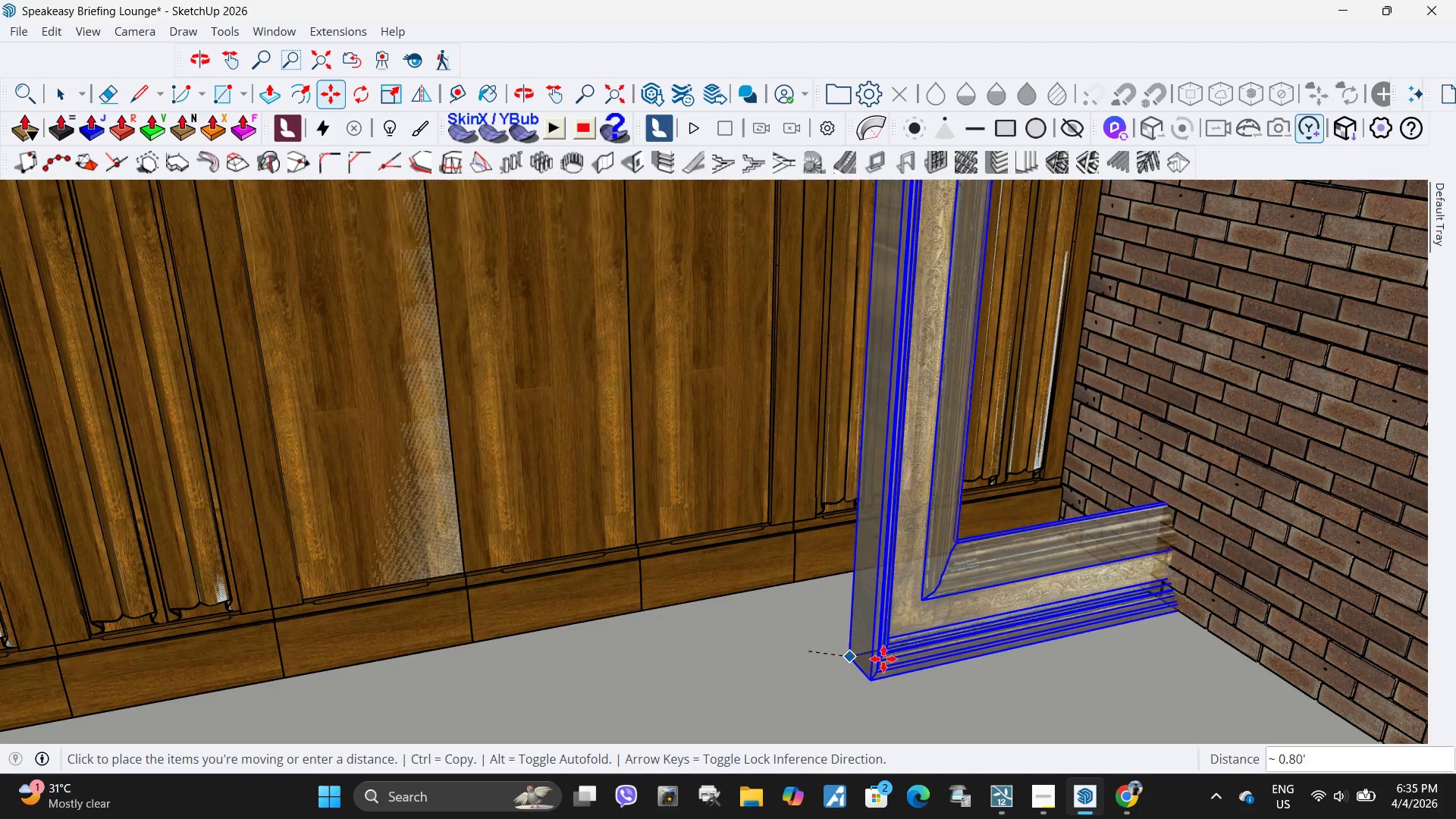 
scroll: coordinate [528, 519], scroll_direction: down, amount: 1.0
 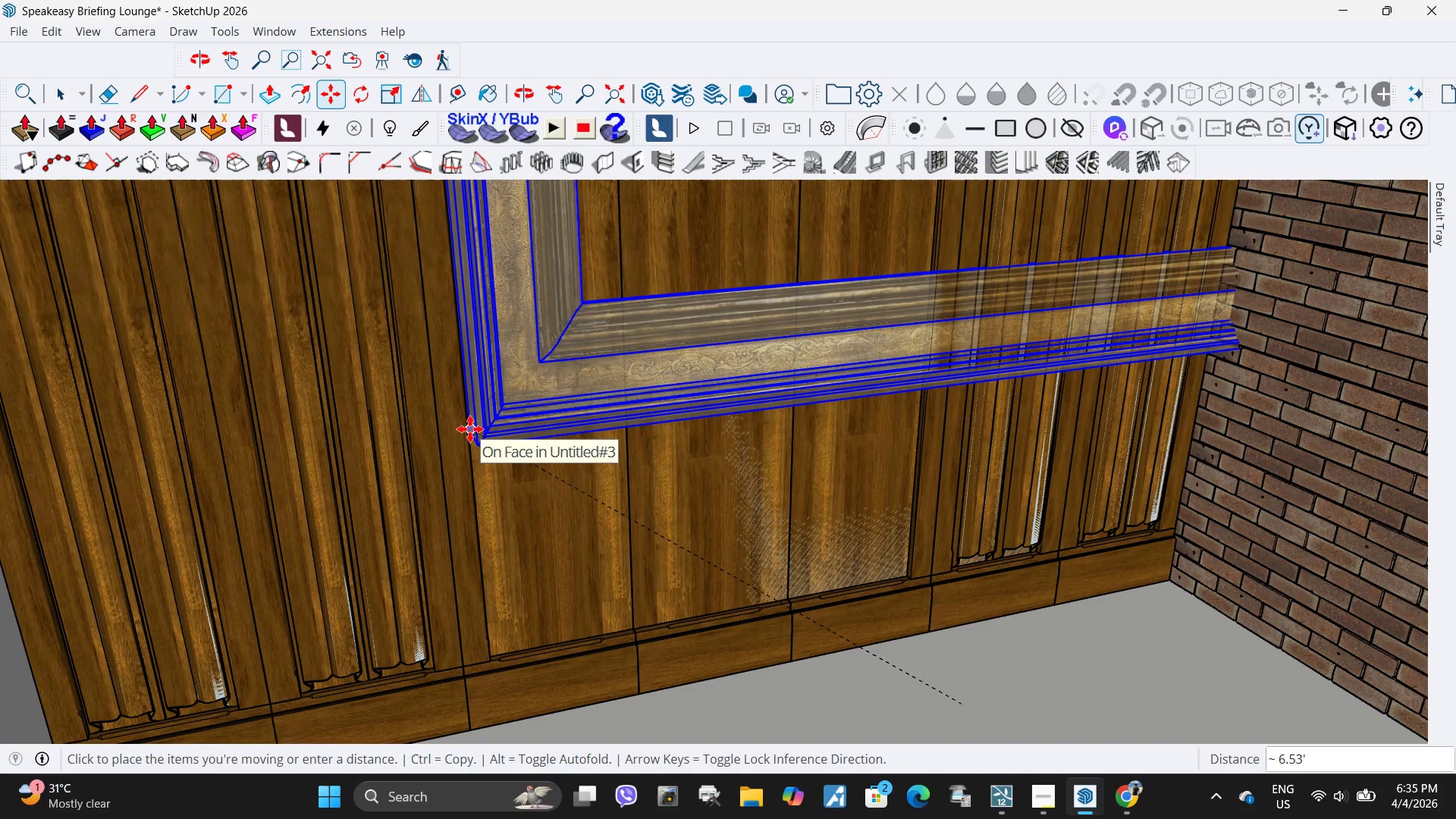 
left_click([470, 429])
 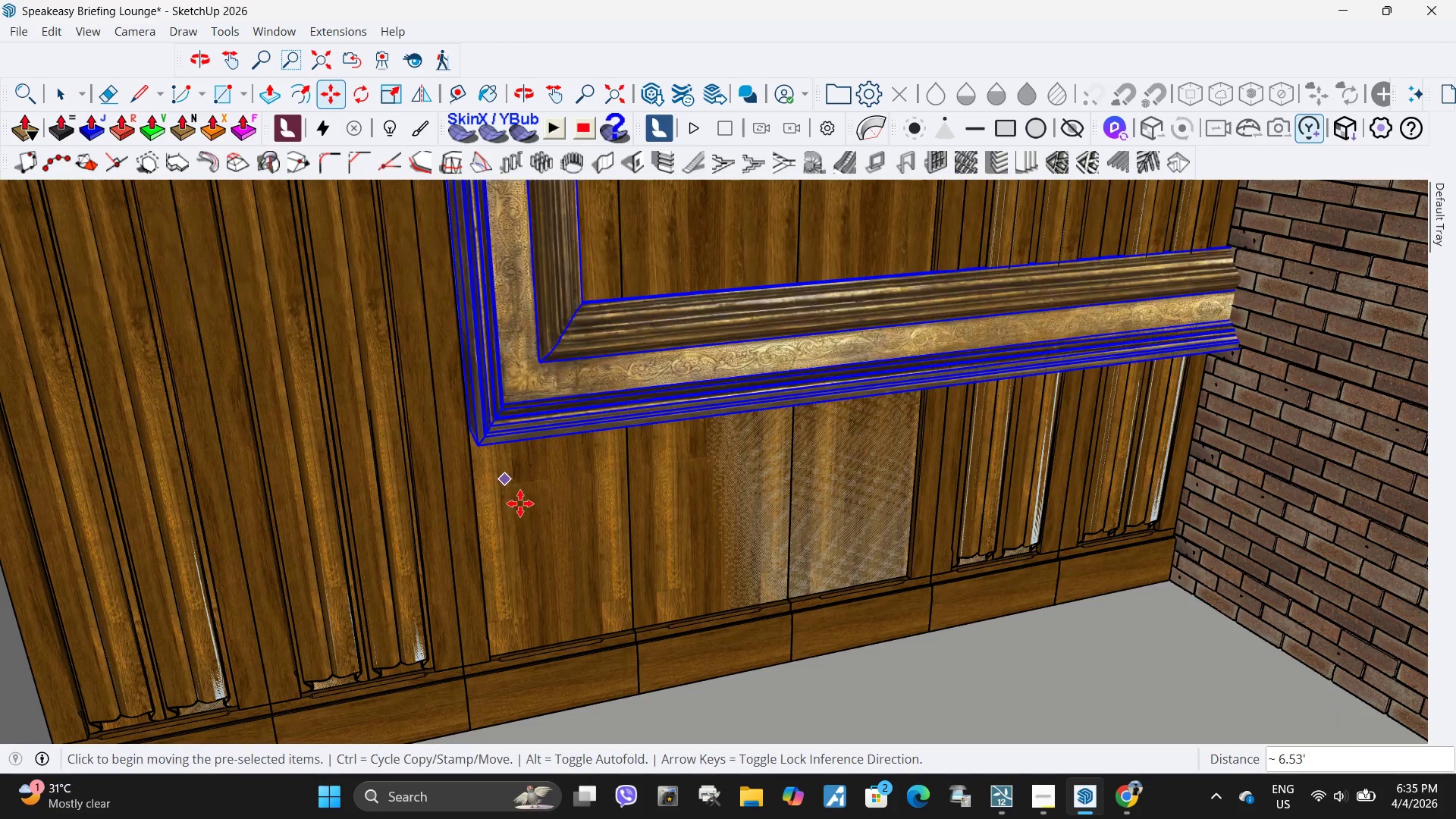 
key(S)
 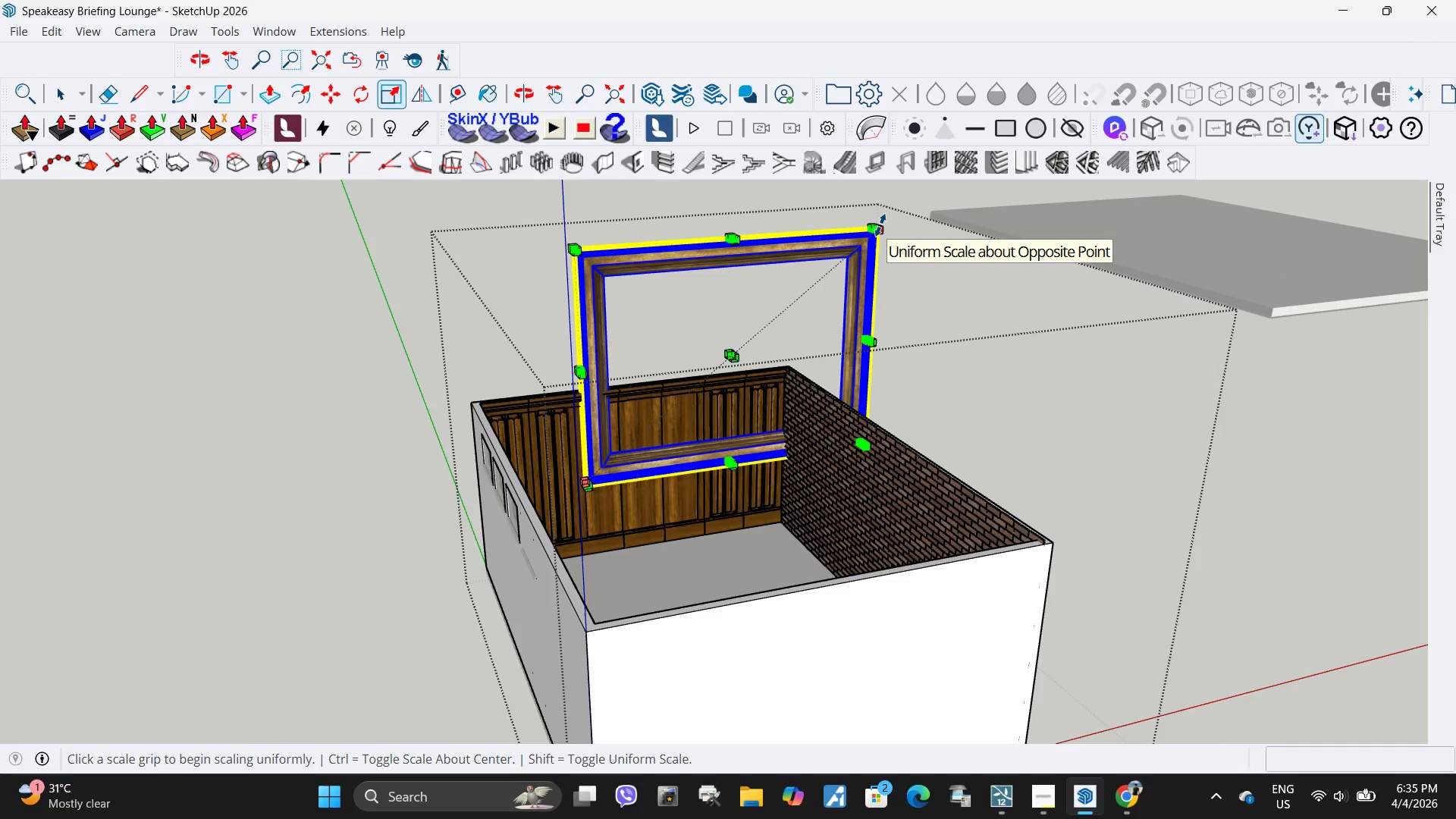 
scroll: coordinate [693, 456], scroll_direction: down, amount: 15.0
 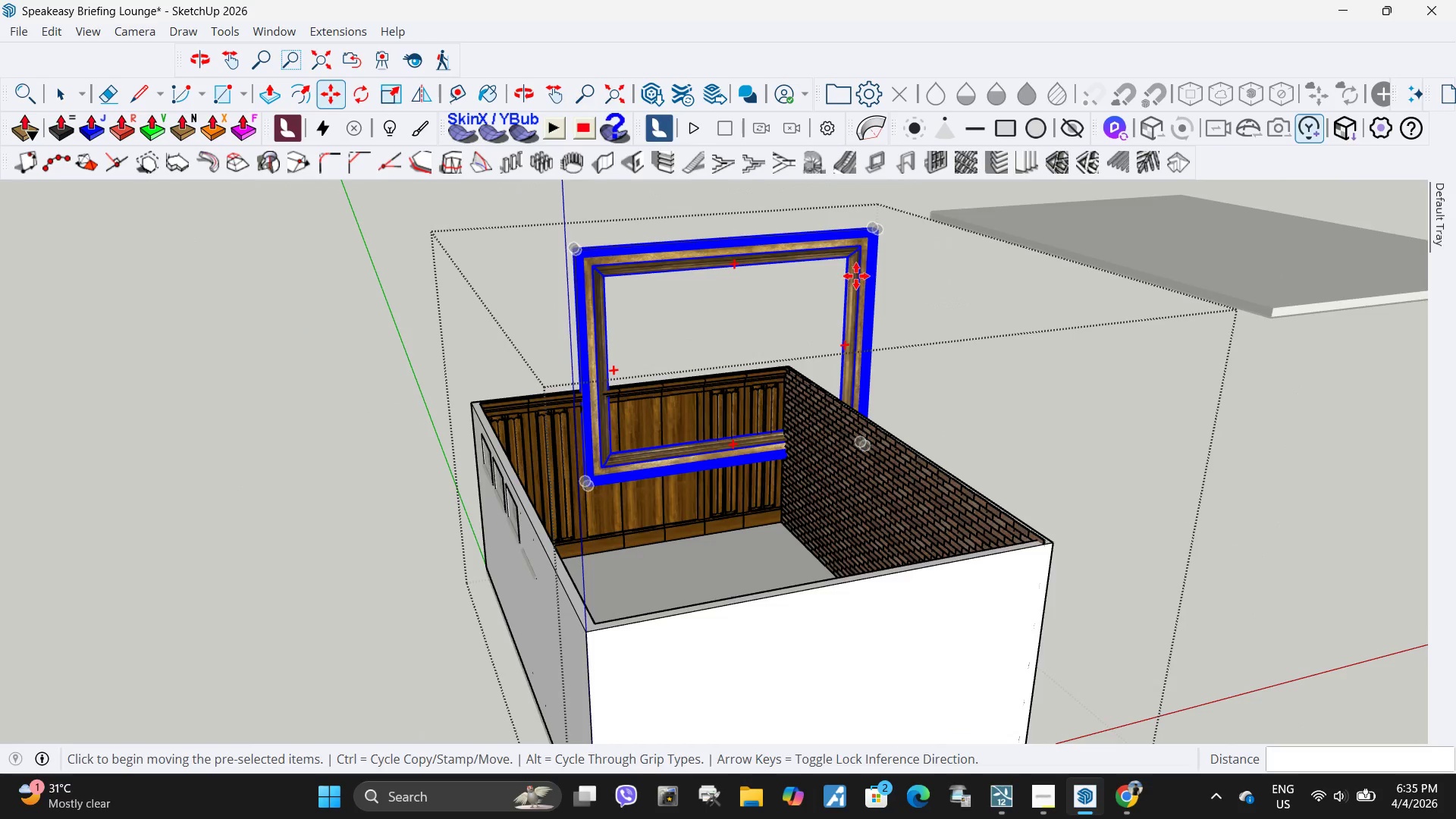 
left_click([880, 225])
 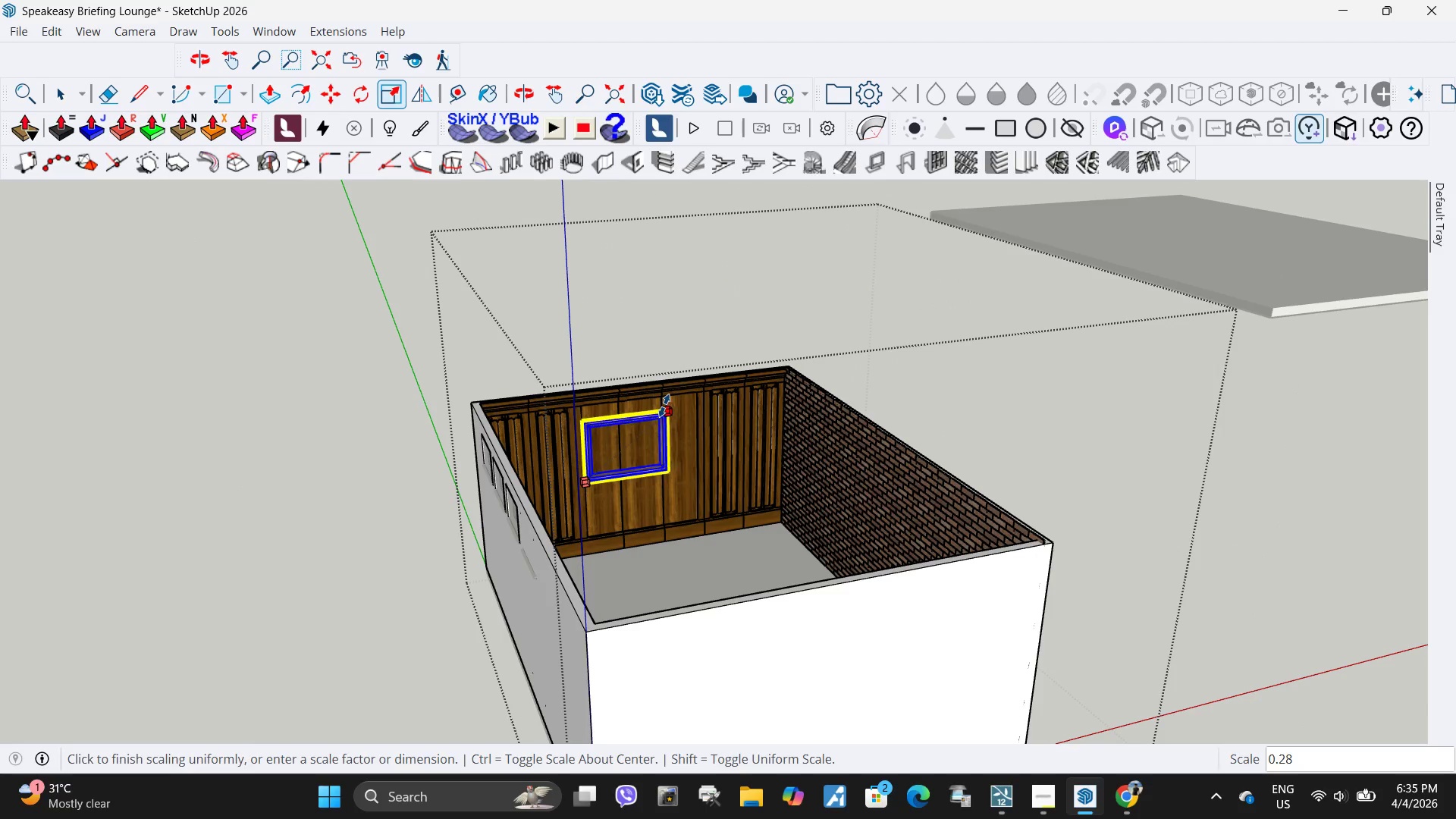 
scroll: coordinate [676, 424], scroll_direction: up, amount: 8.0
 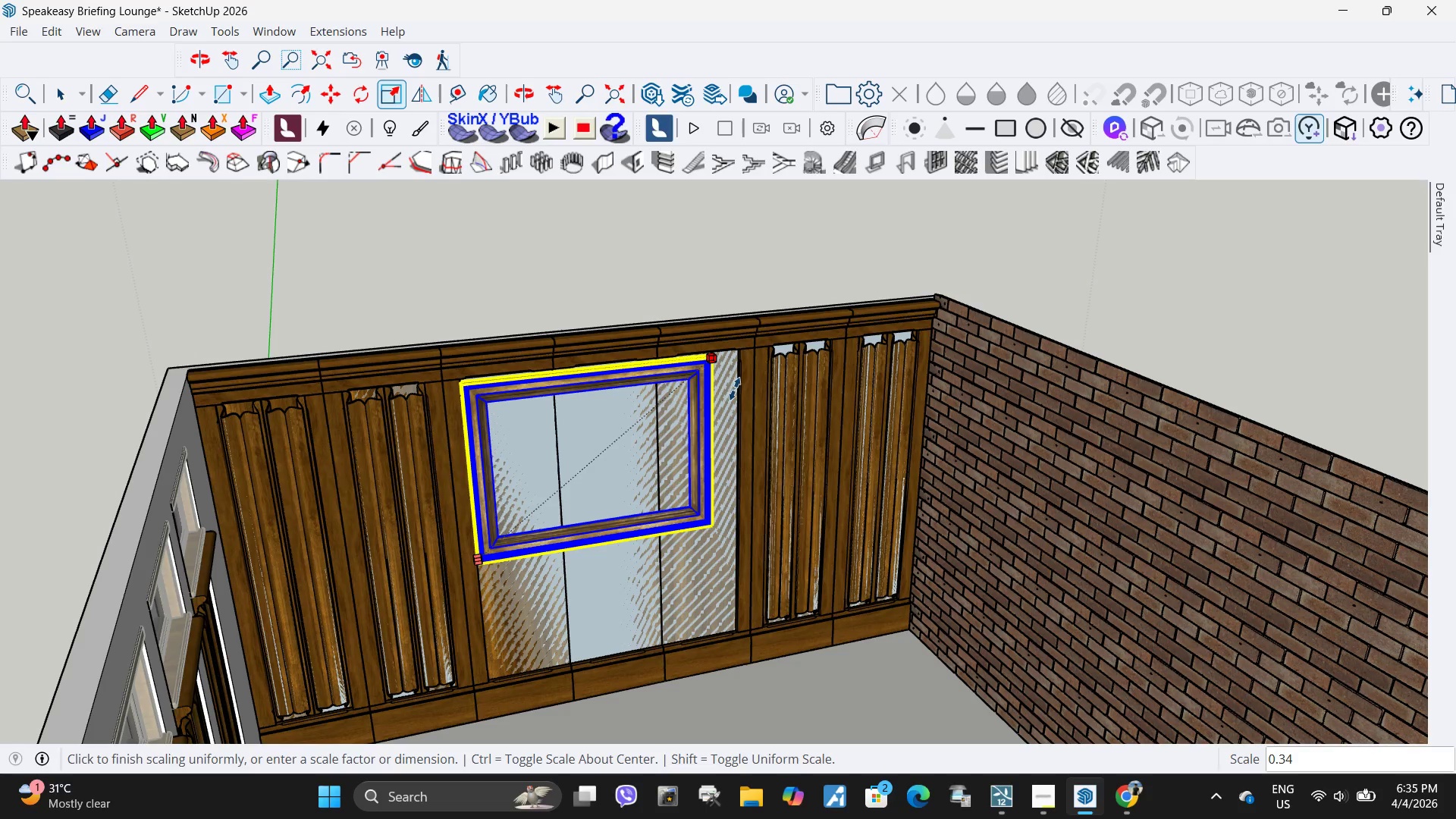 
left_click([735, 389])
 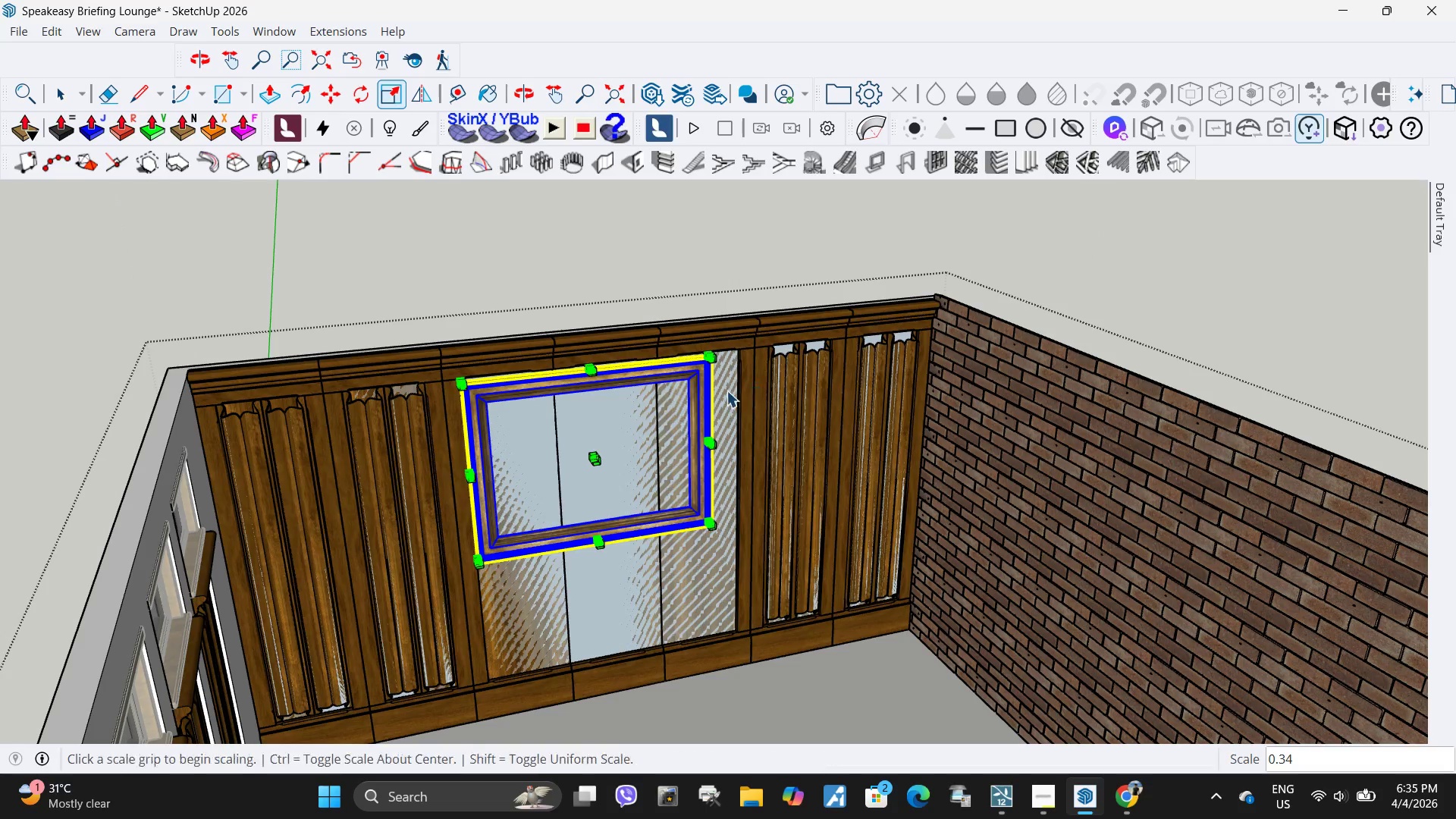 
key(Space)
 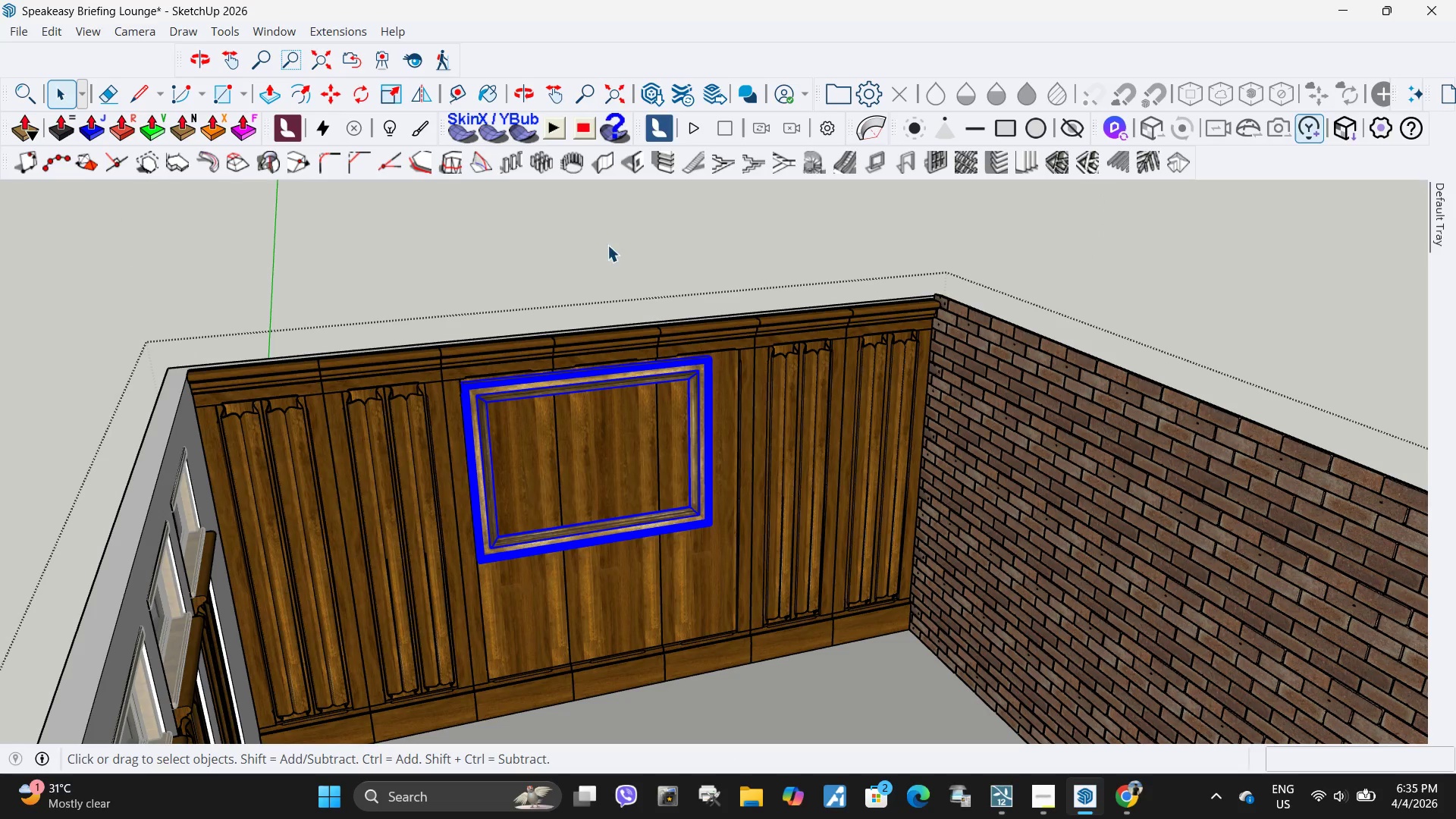 
left_click([610, 228])
 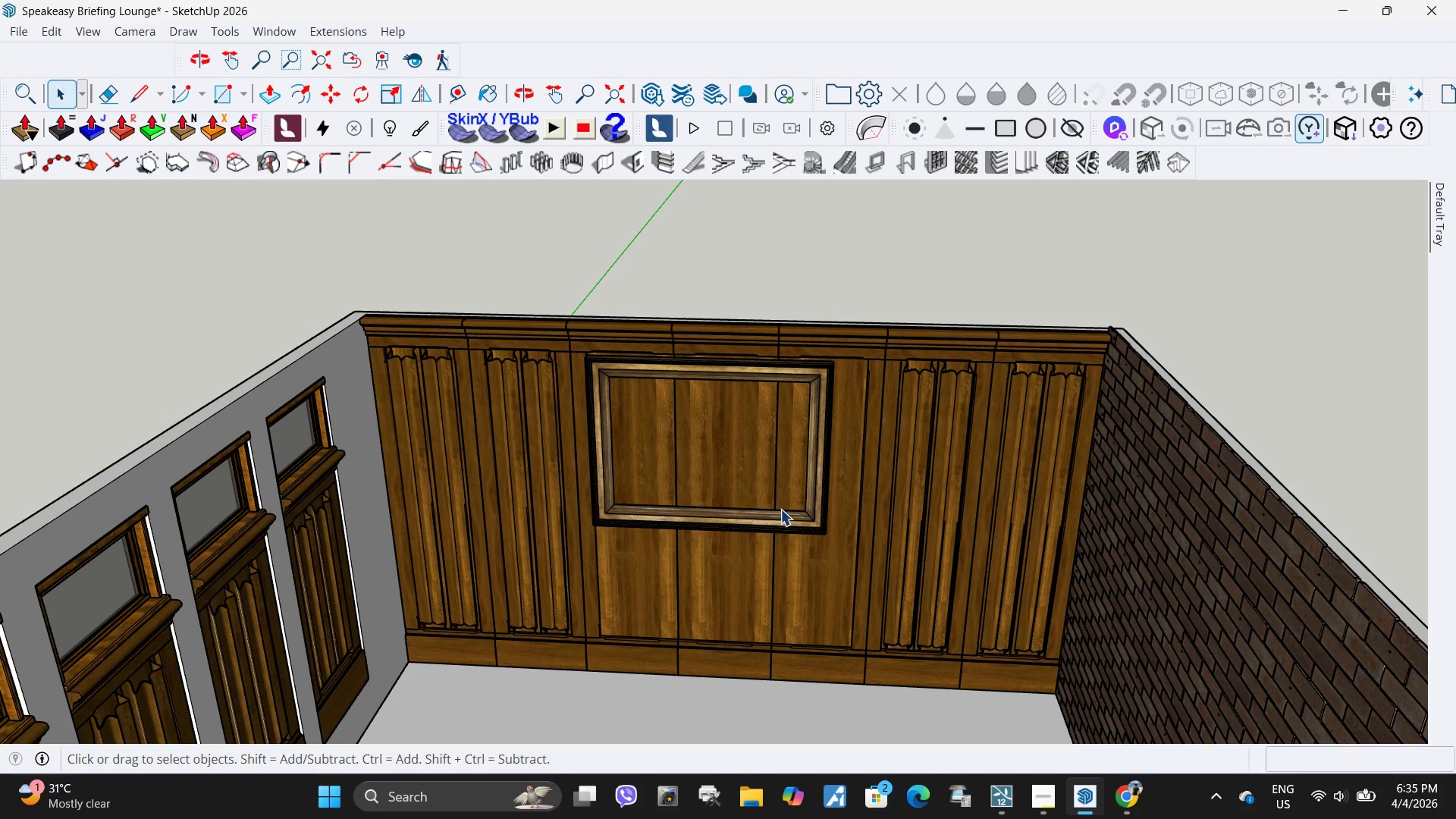 
left_click([786, 521])
 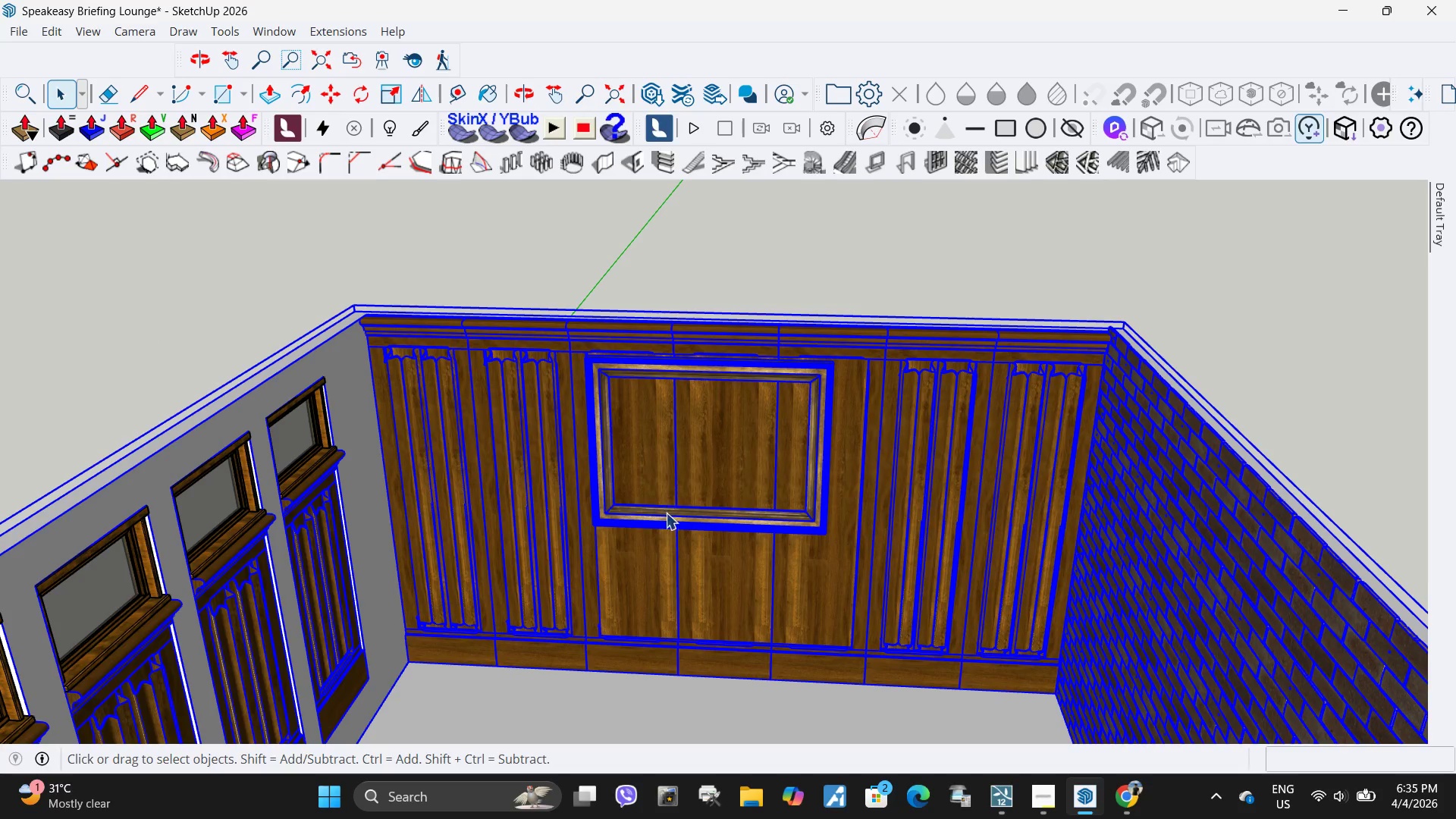 
double_click([666, 516])
 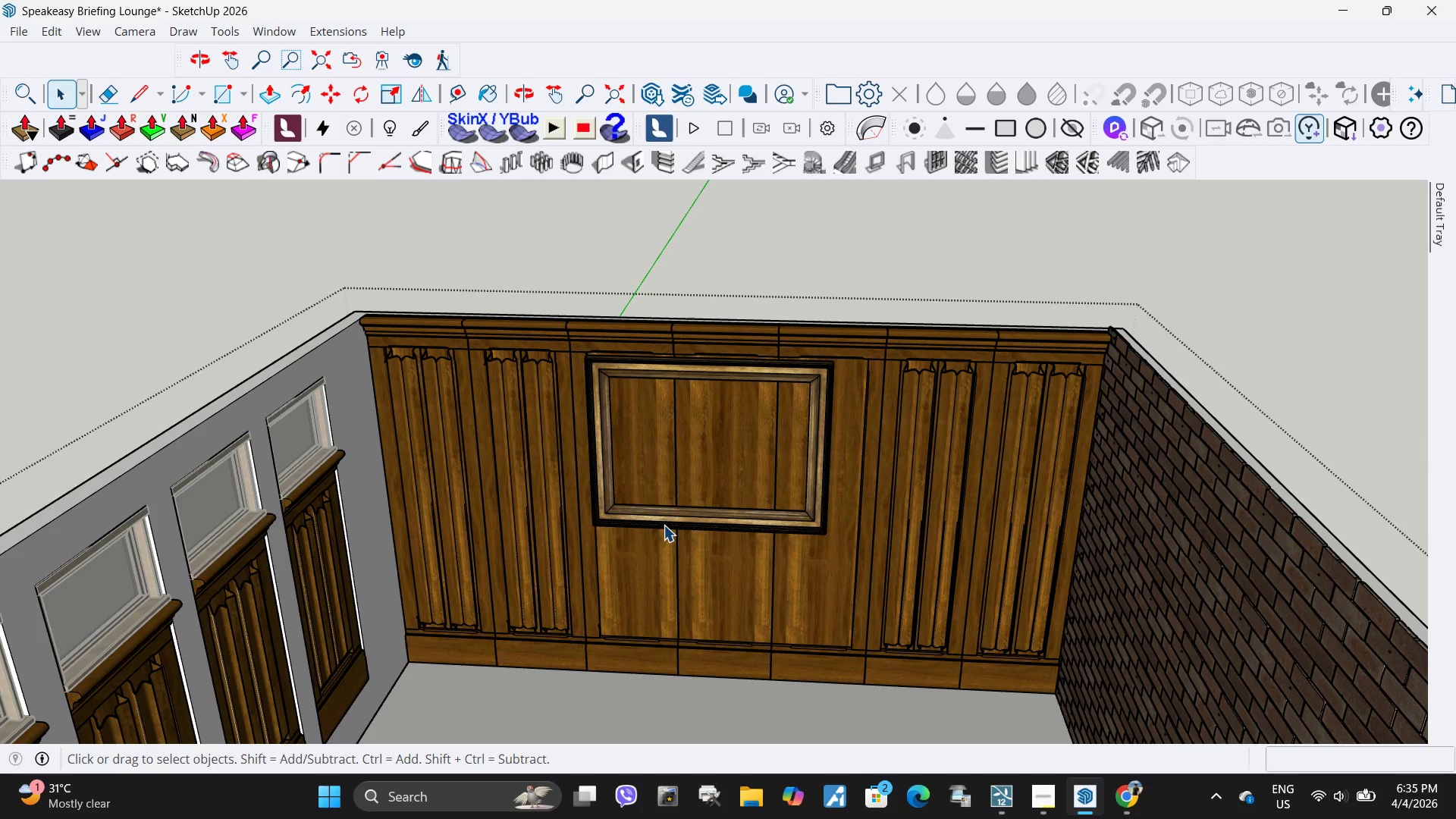 
triple_click([664, 525])
 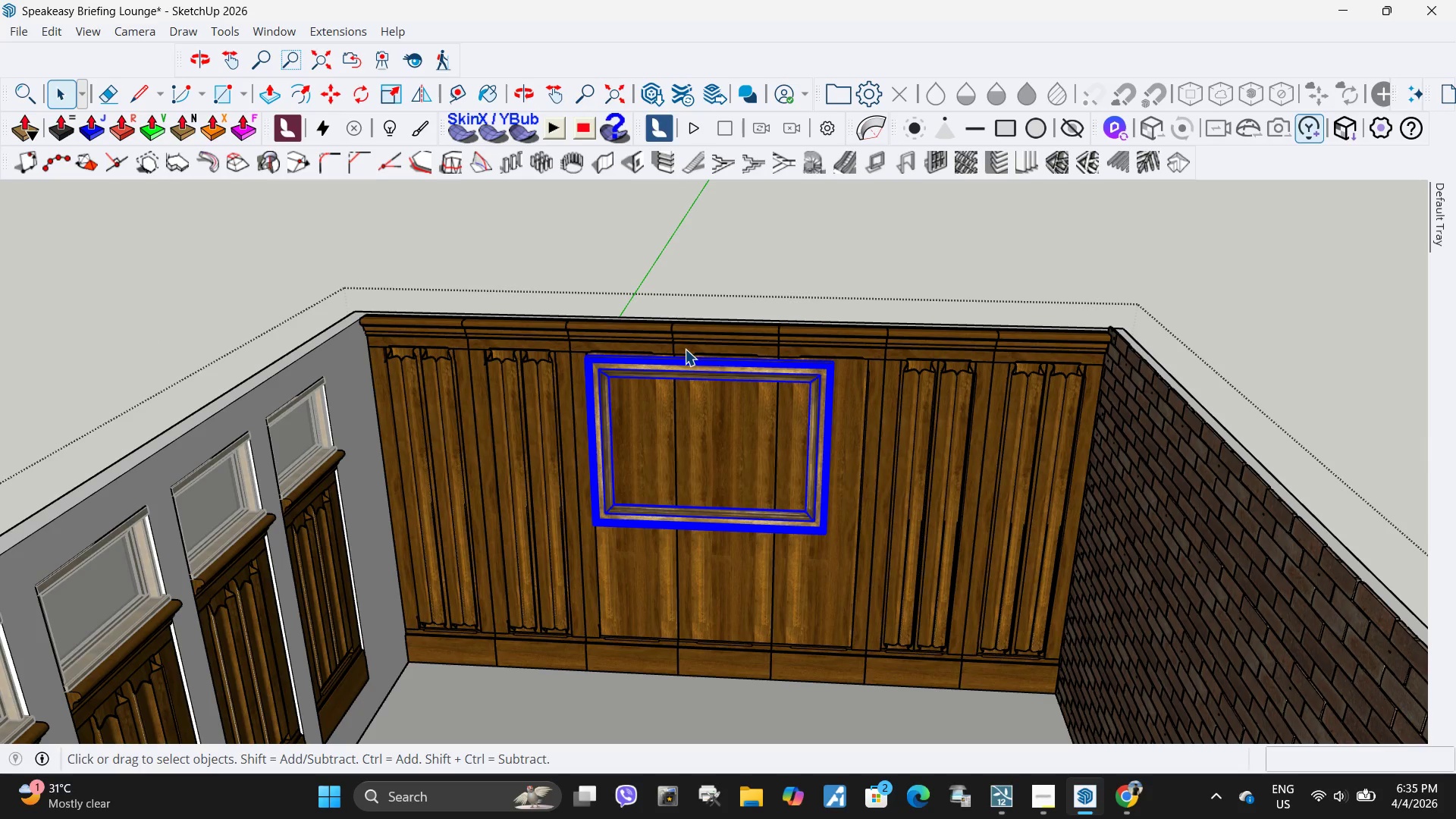 
key(M)
 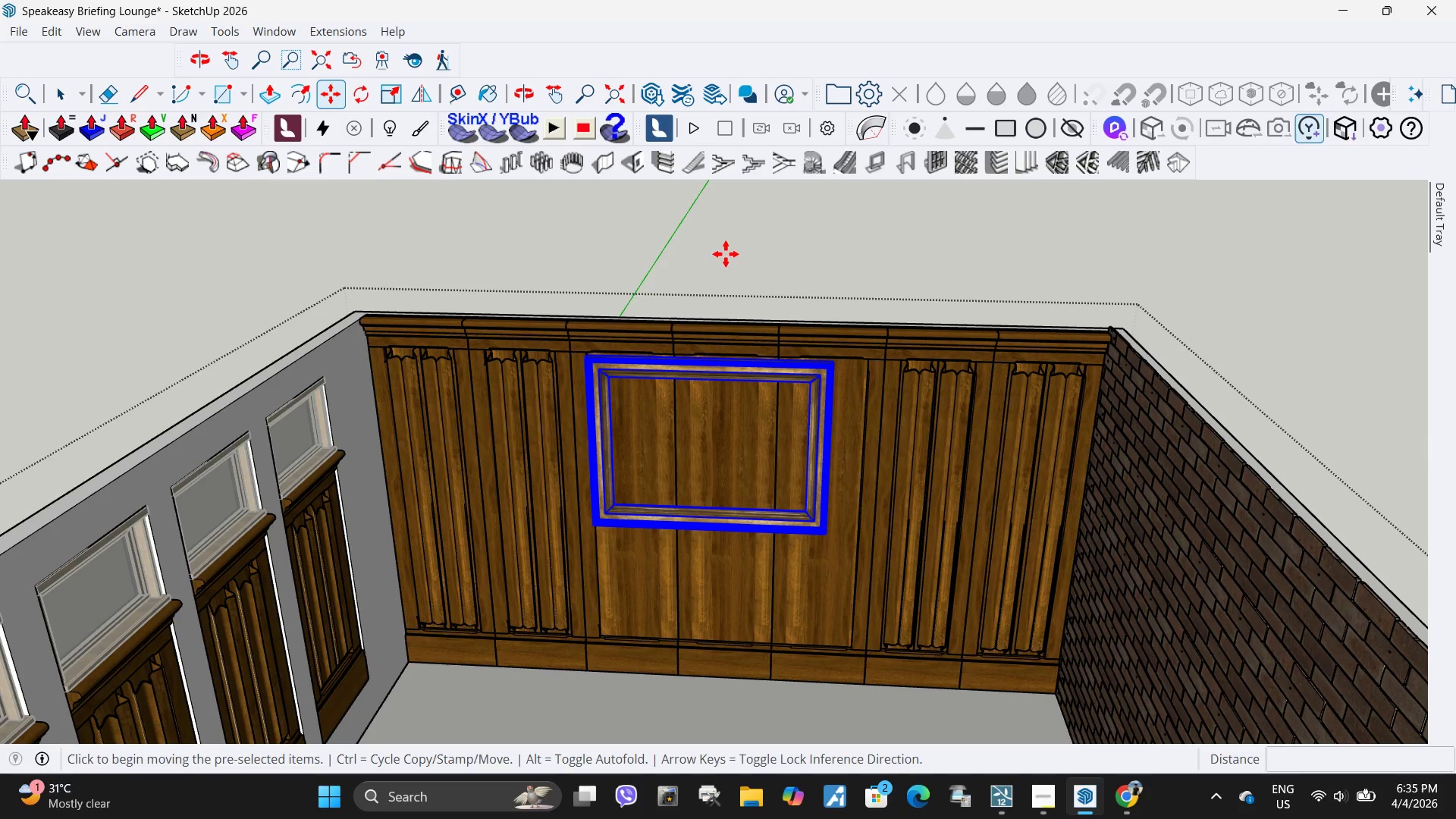 
left_click([726, 254])
 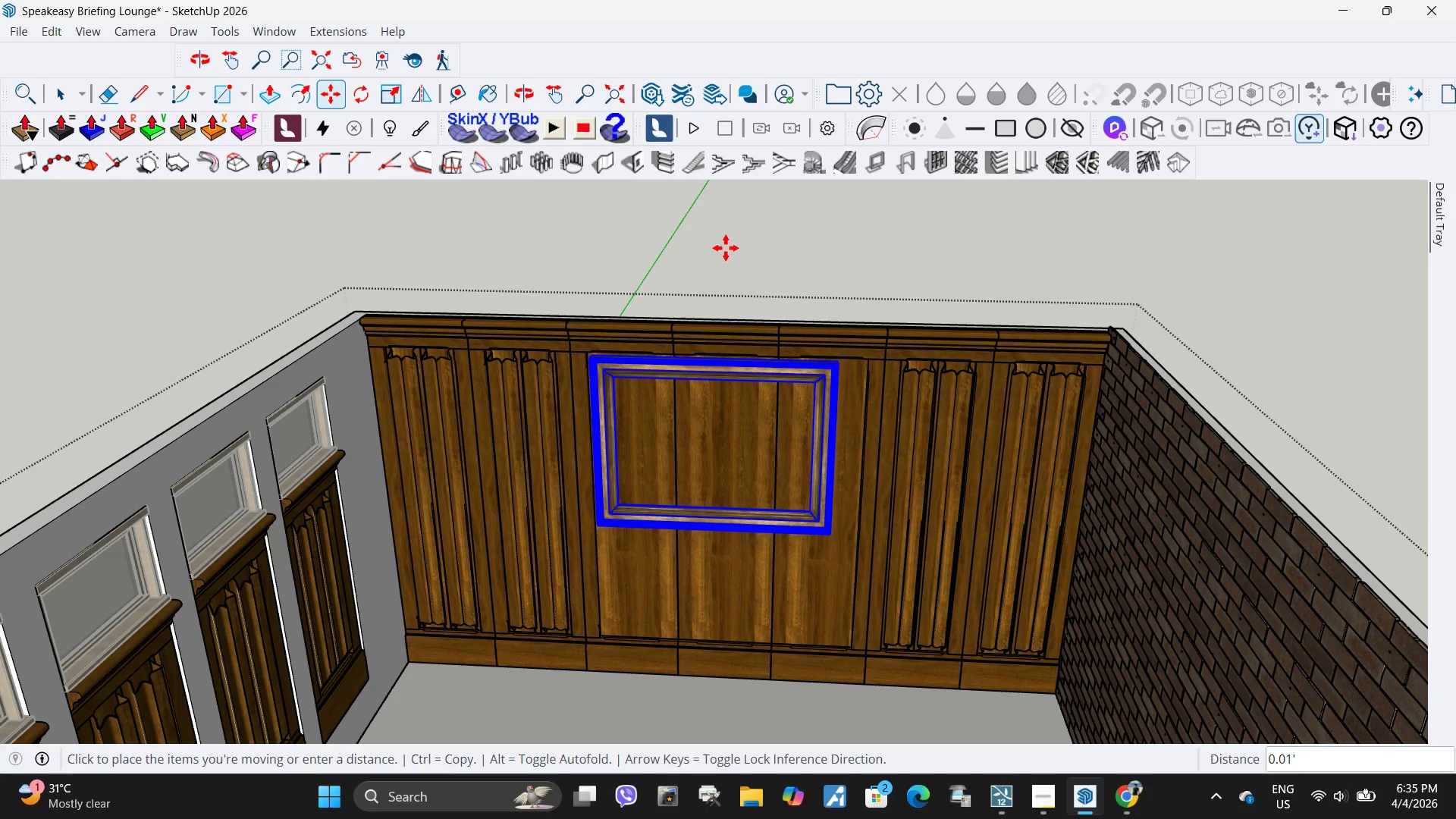 
scroll: coordinate [730, 248], scroll_direction: up, amount: 3.0
 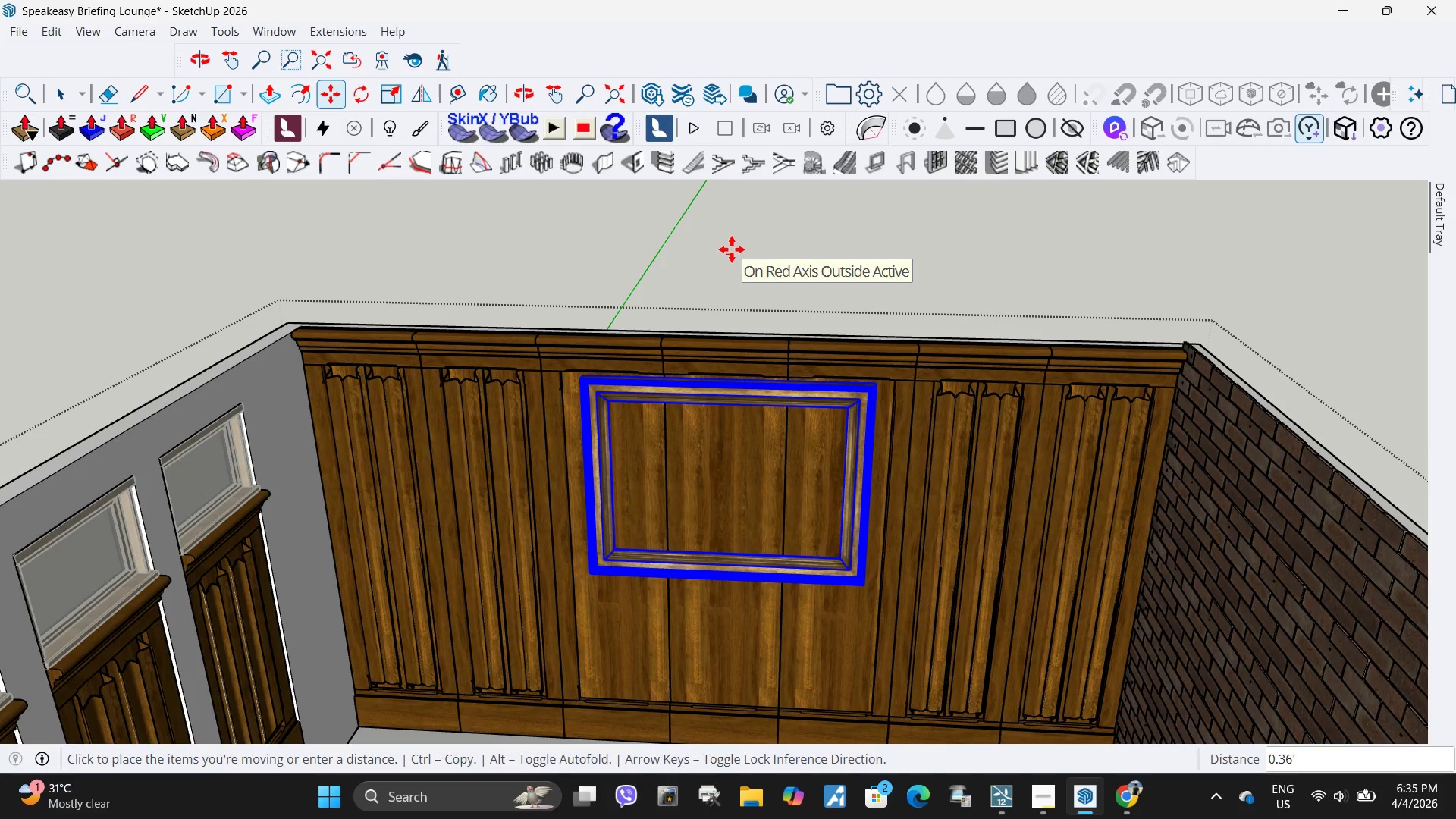 
left_click([732, 249])
 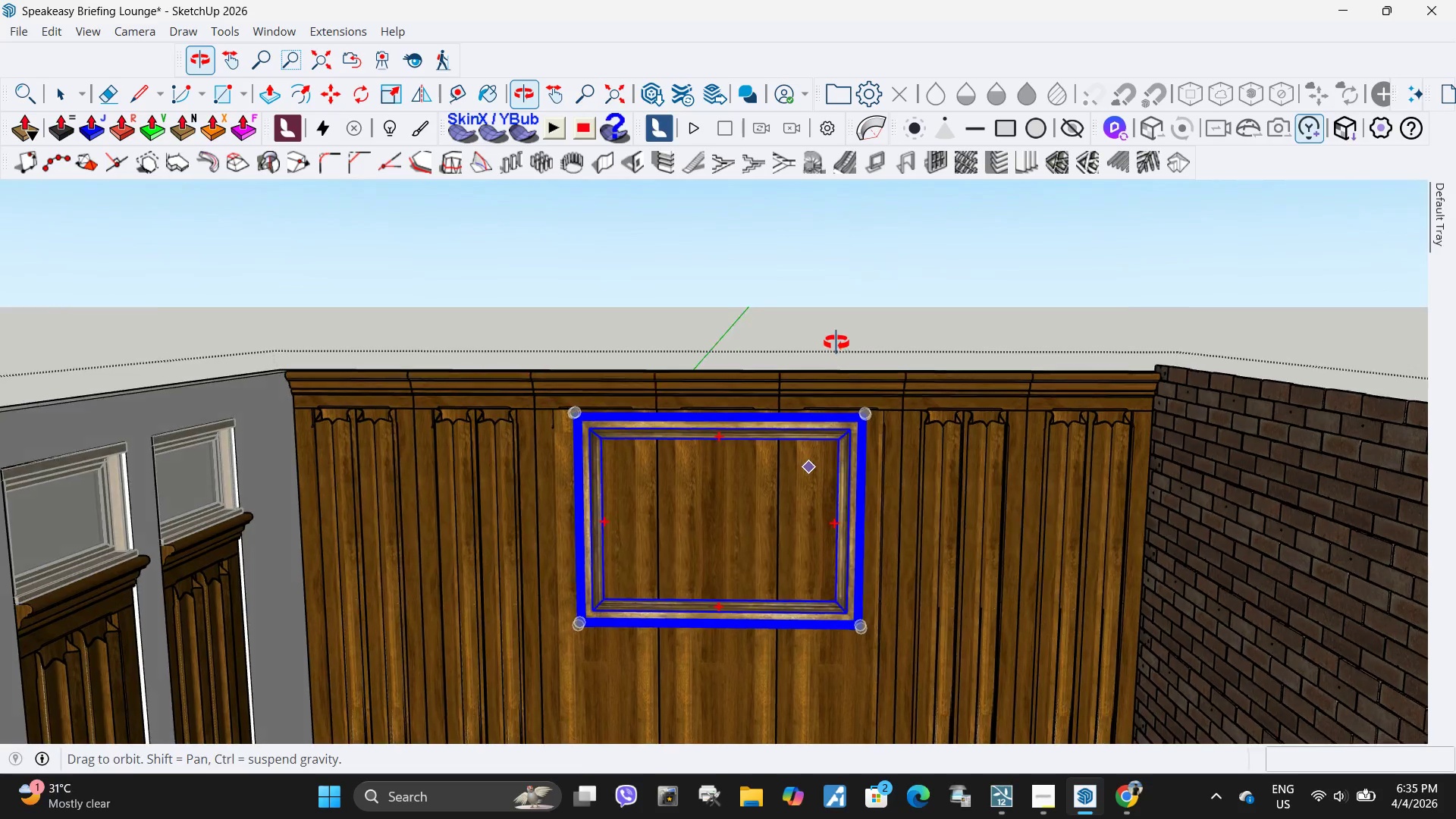 
left_click([802, 491])
 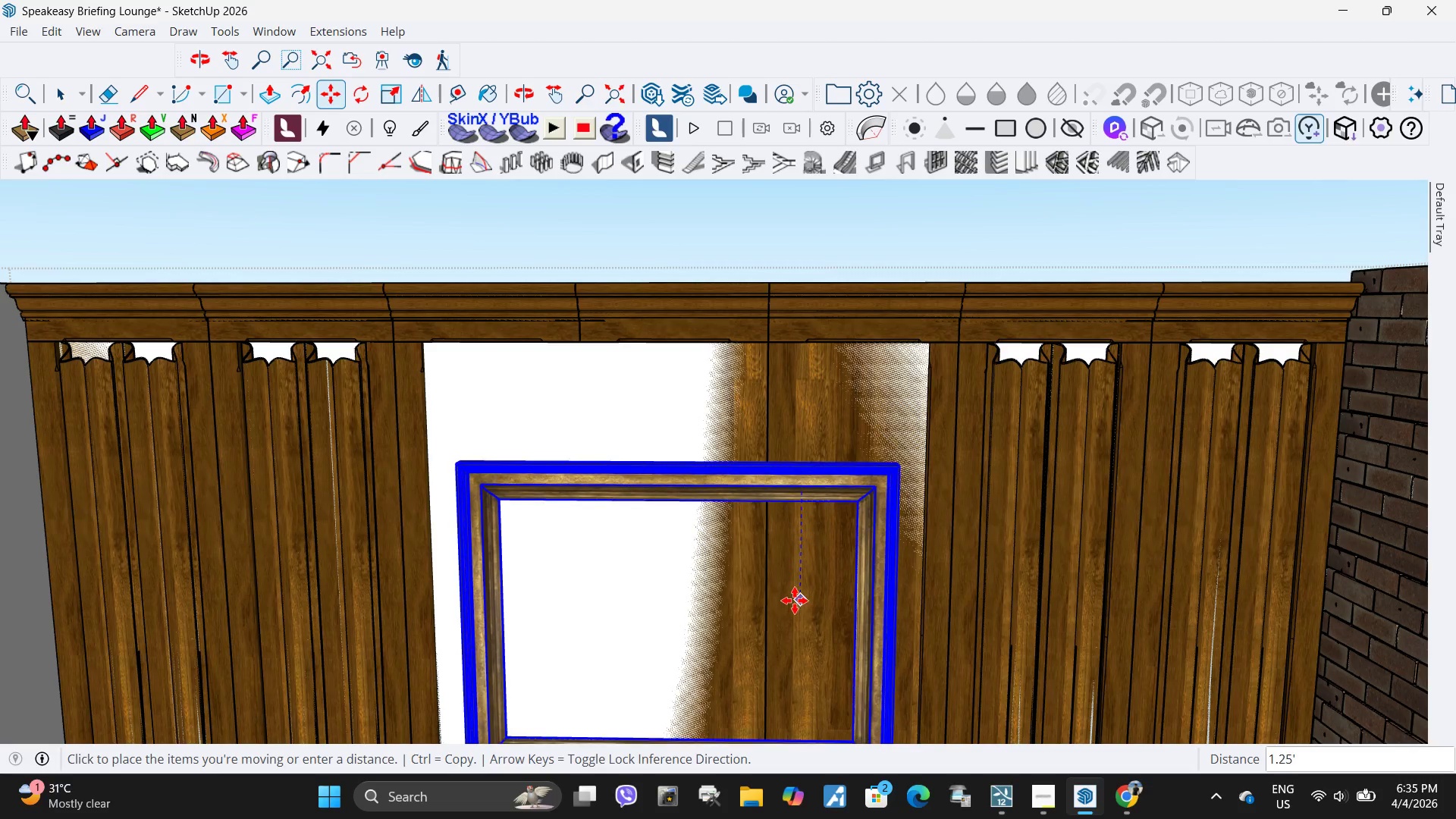 
scroll: coordinate [798, 532], scroll_direction: up, amount: 4.0
 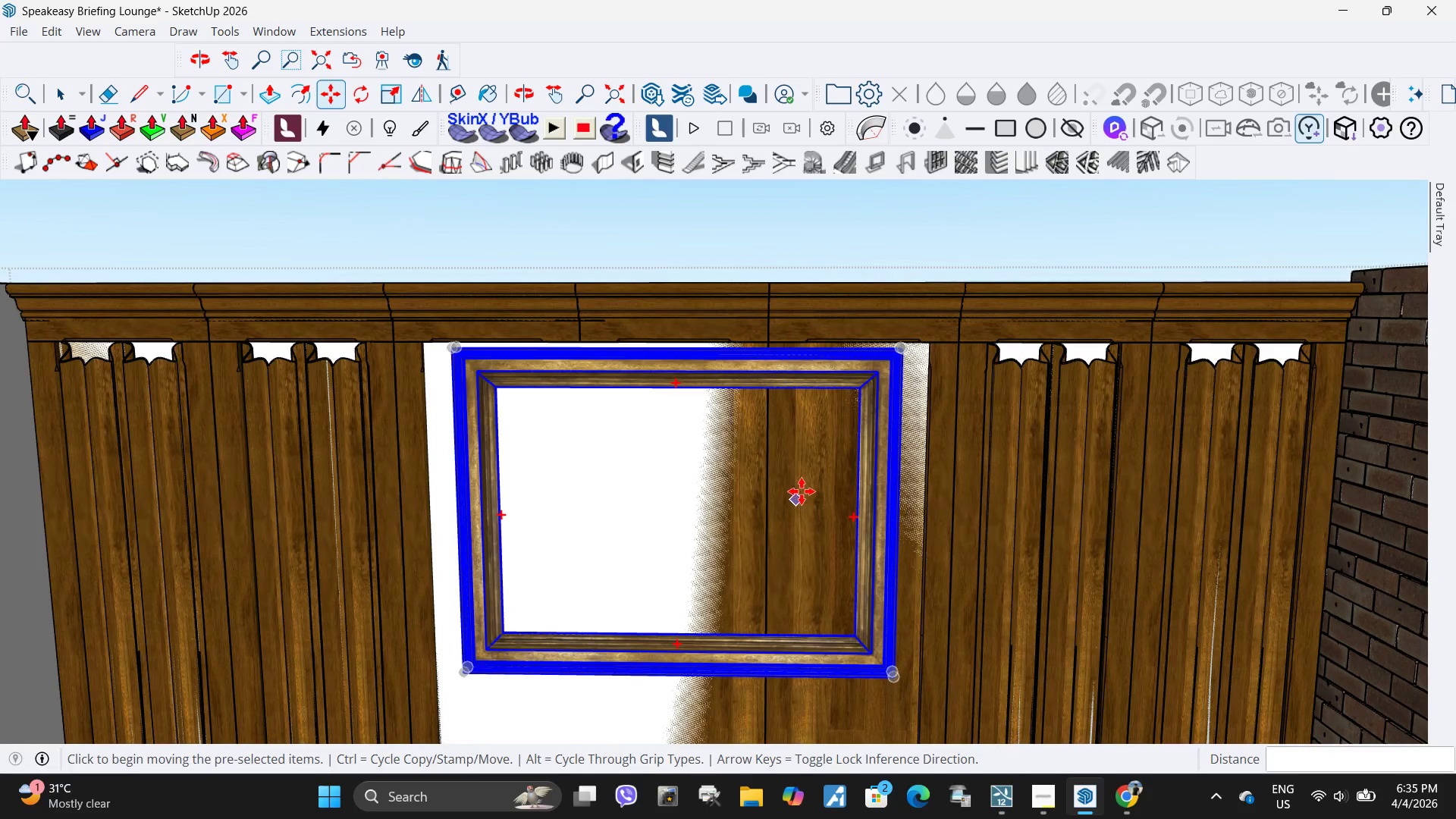 
left_click([795, 601])
 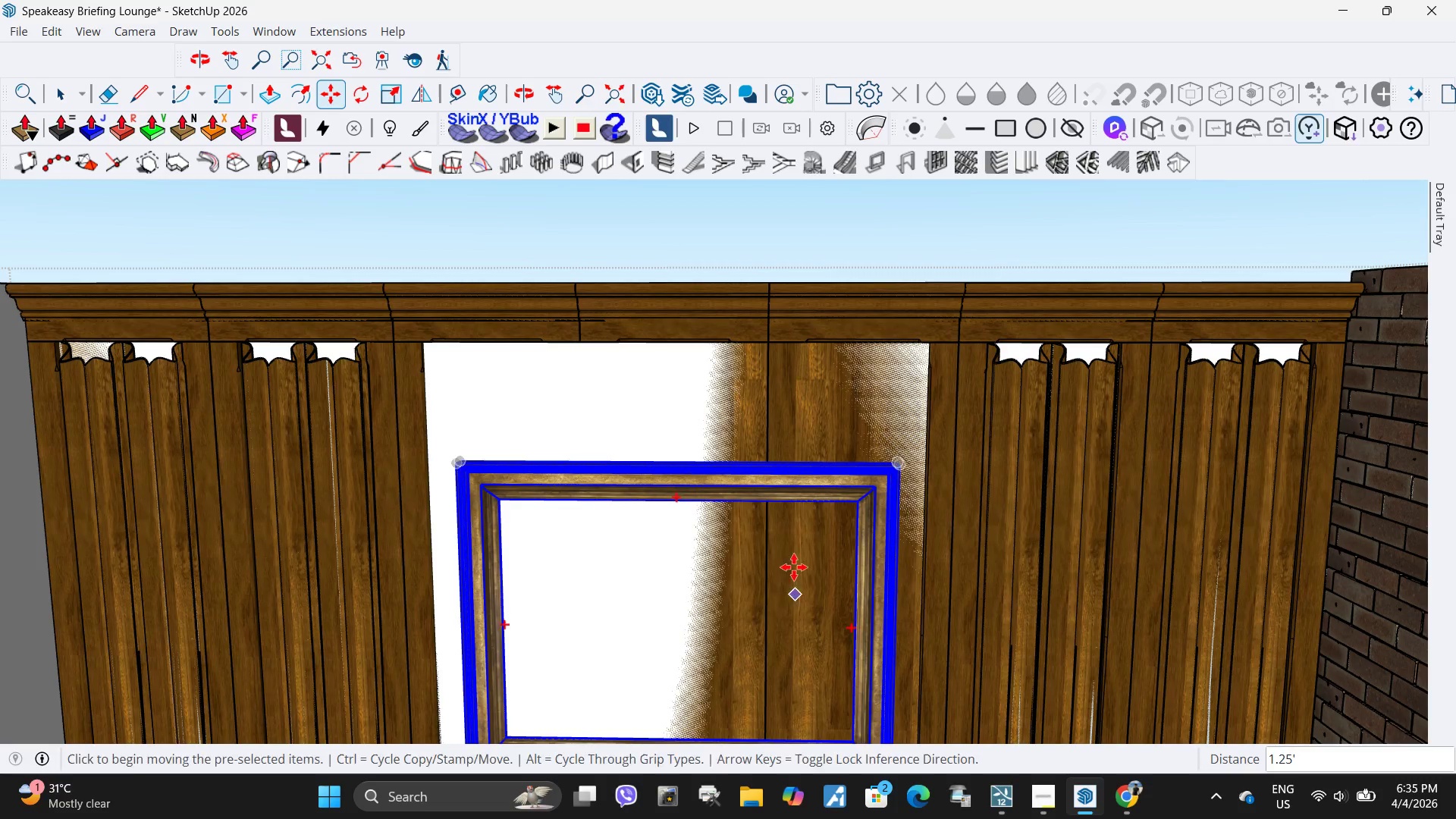 
key(Space)
 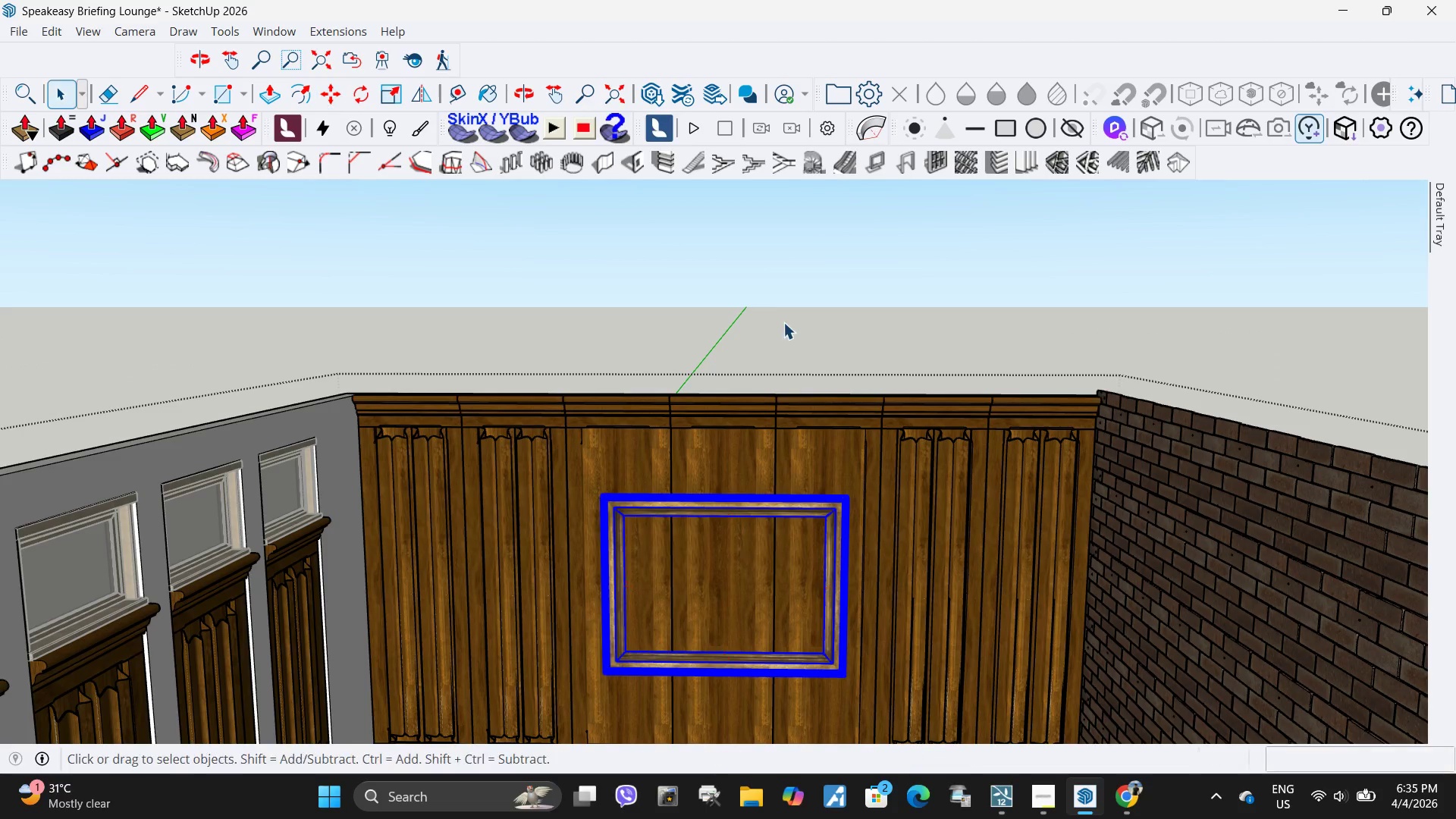 
scroll: coordinate [780, 537], scroll_direction: down, amount: 6.0
 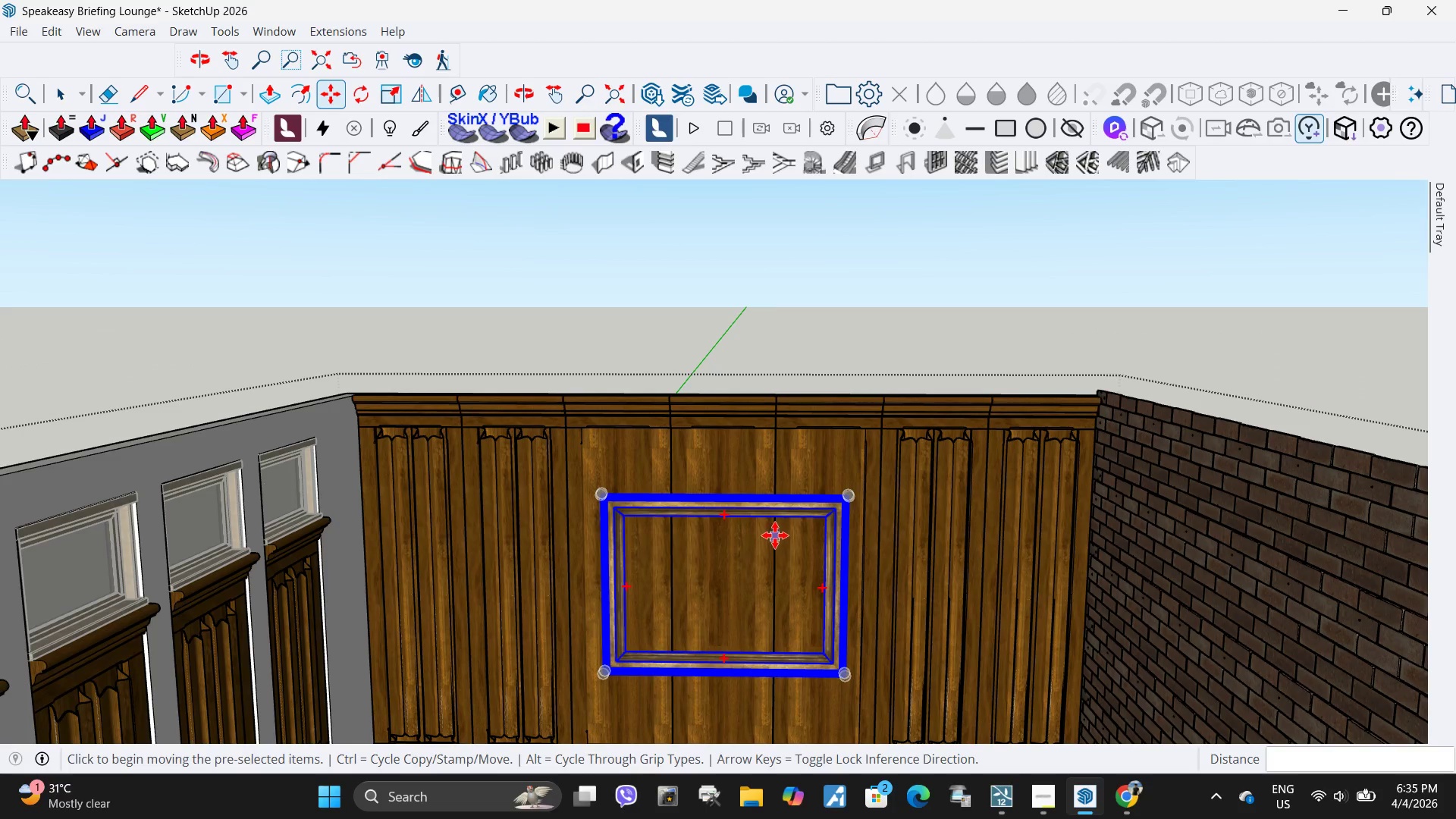 
left_click([783, 322])
 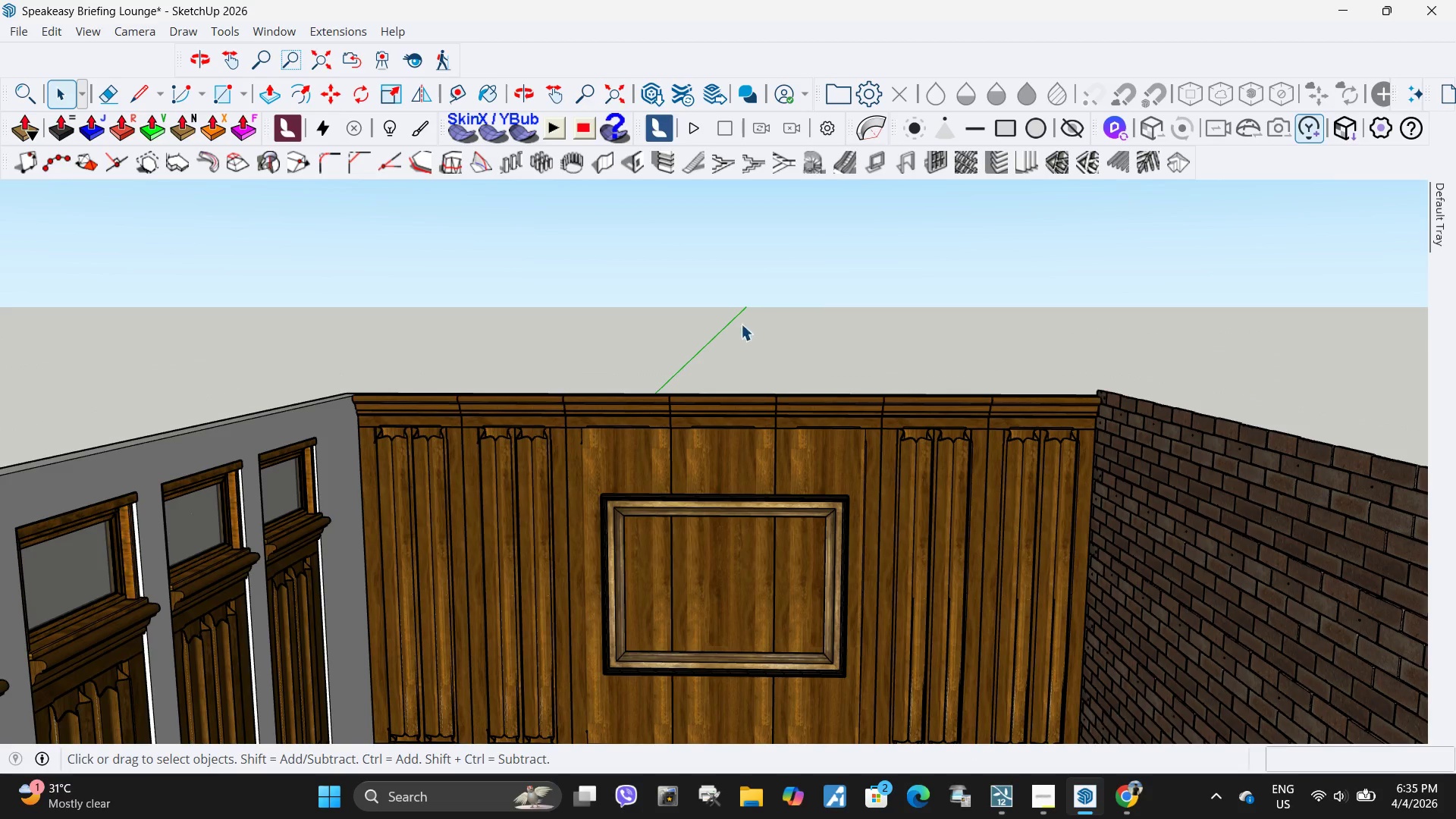 
scroll: coordinate [720, 333], scroll_direction: down, amount: 4.0
 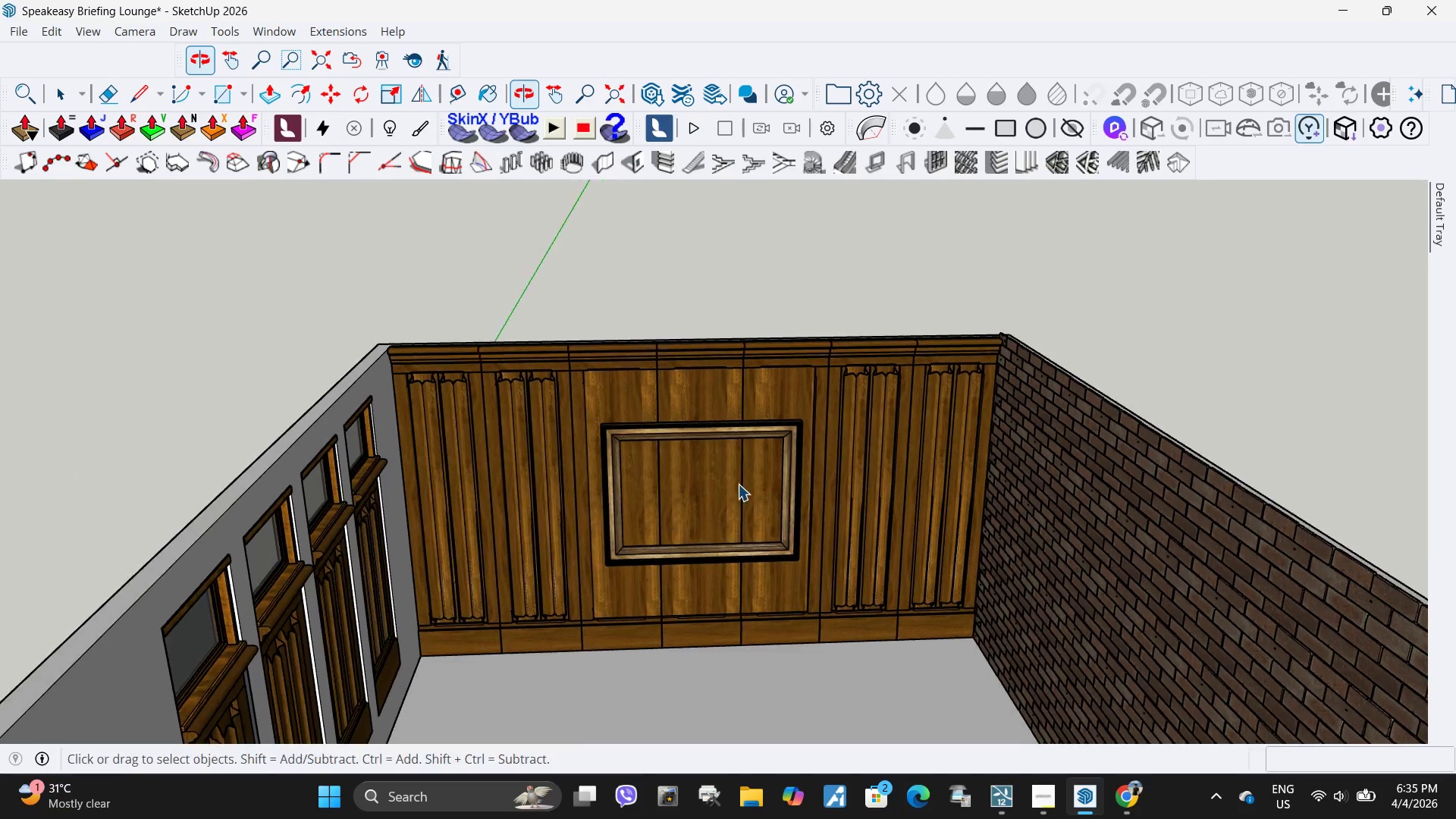 
scroll: coordinate [724, 546], scroll_direction: up, amount: 7.0
 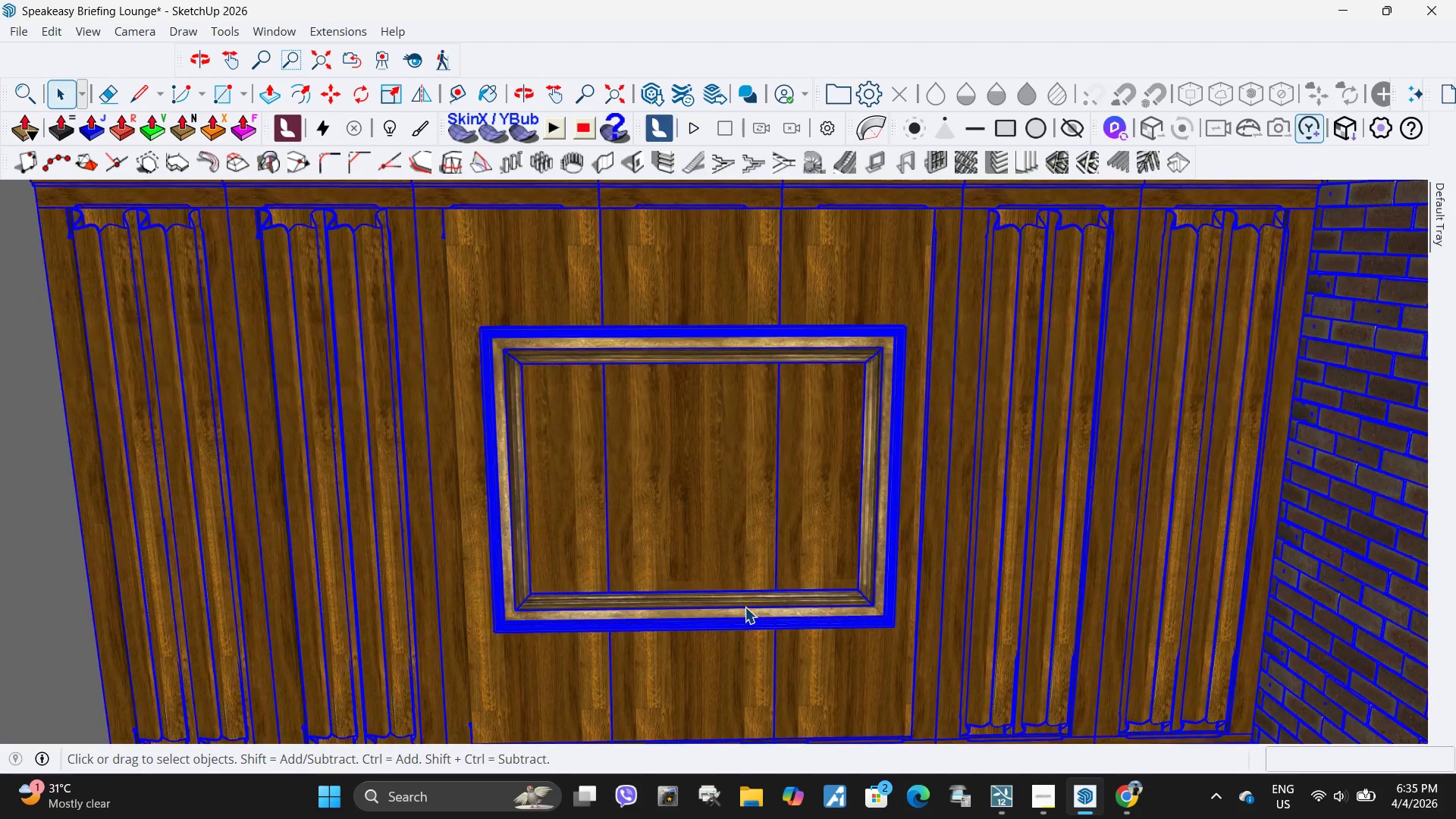 
double_click([758, 612])
 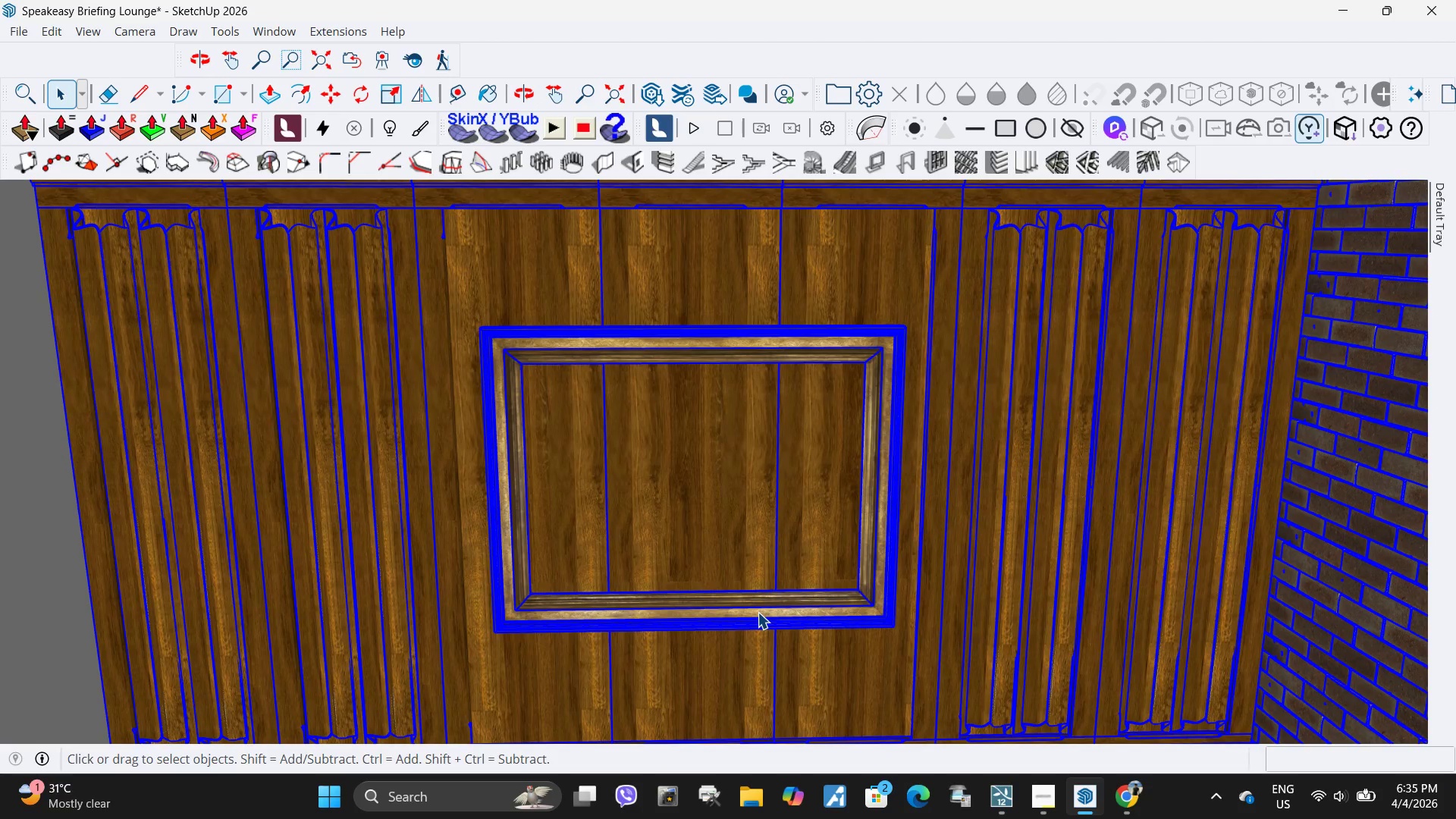 
triple_click([758, 612])
 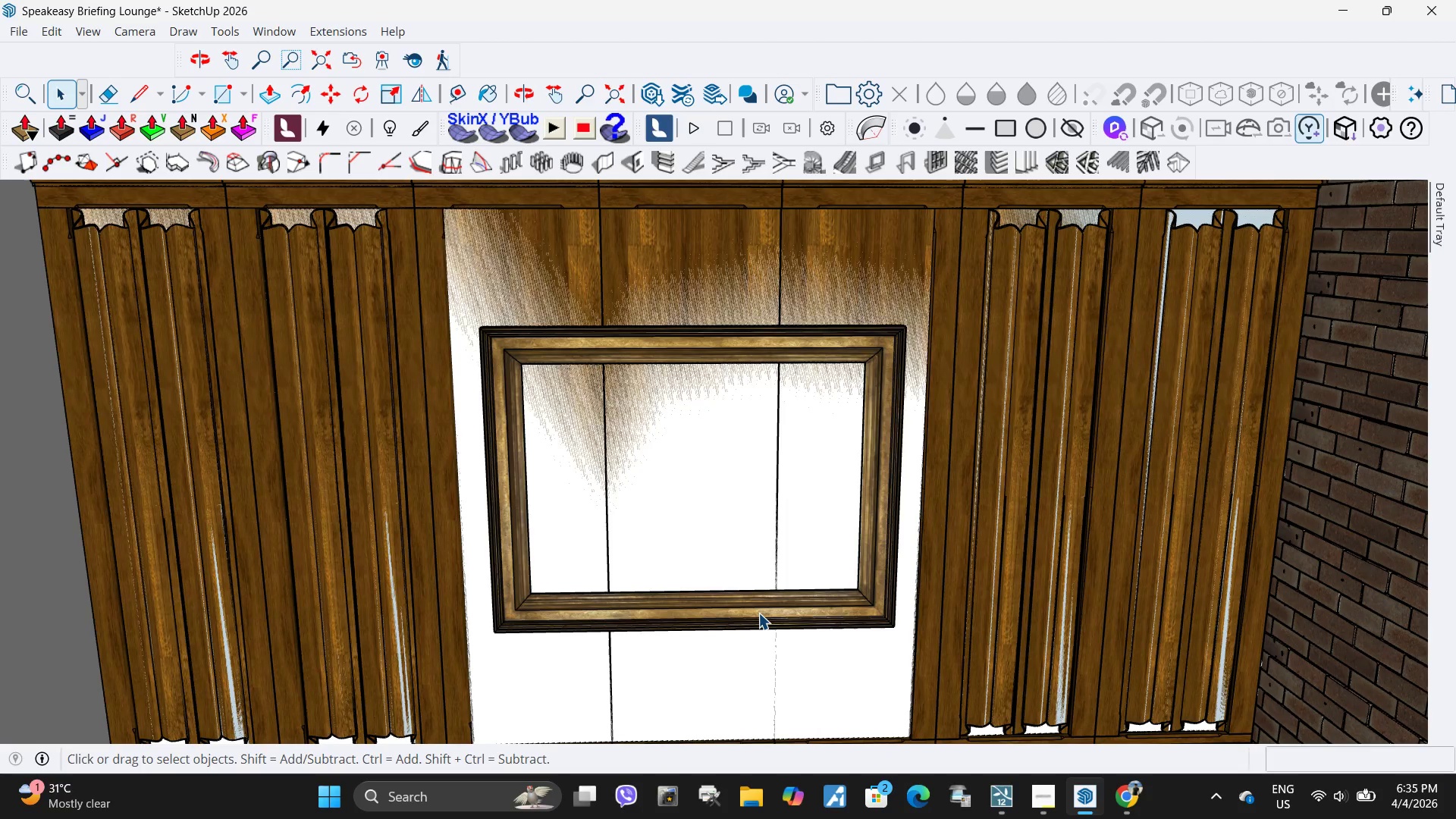 
triple_click([758, 613])
 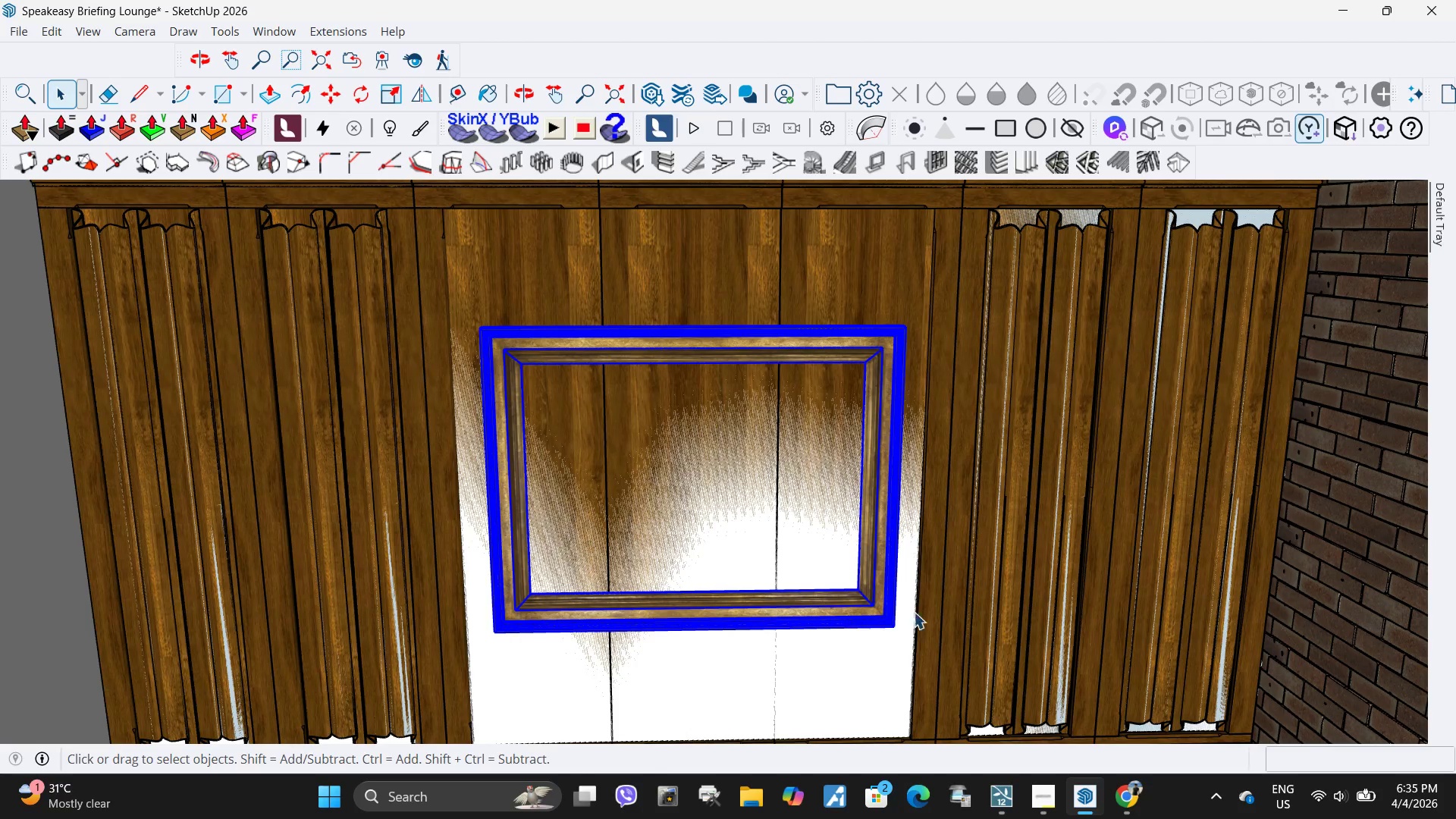 
key(M)
 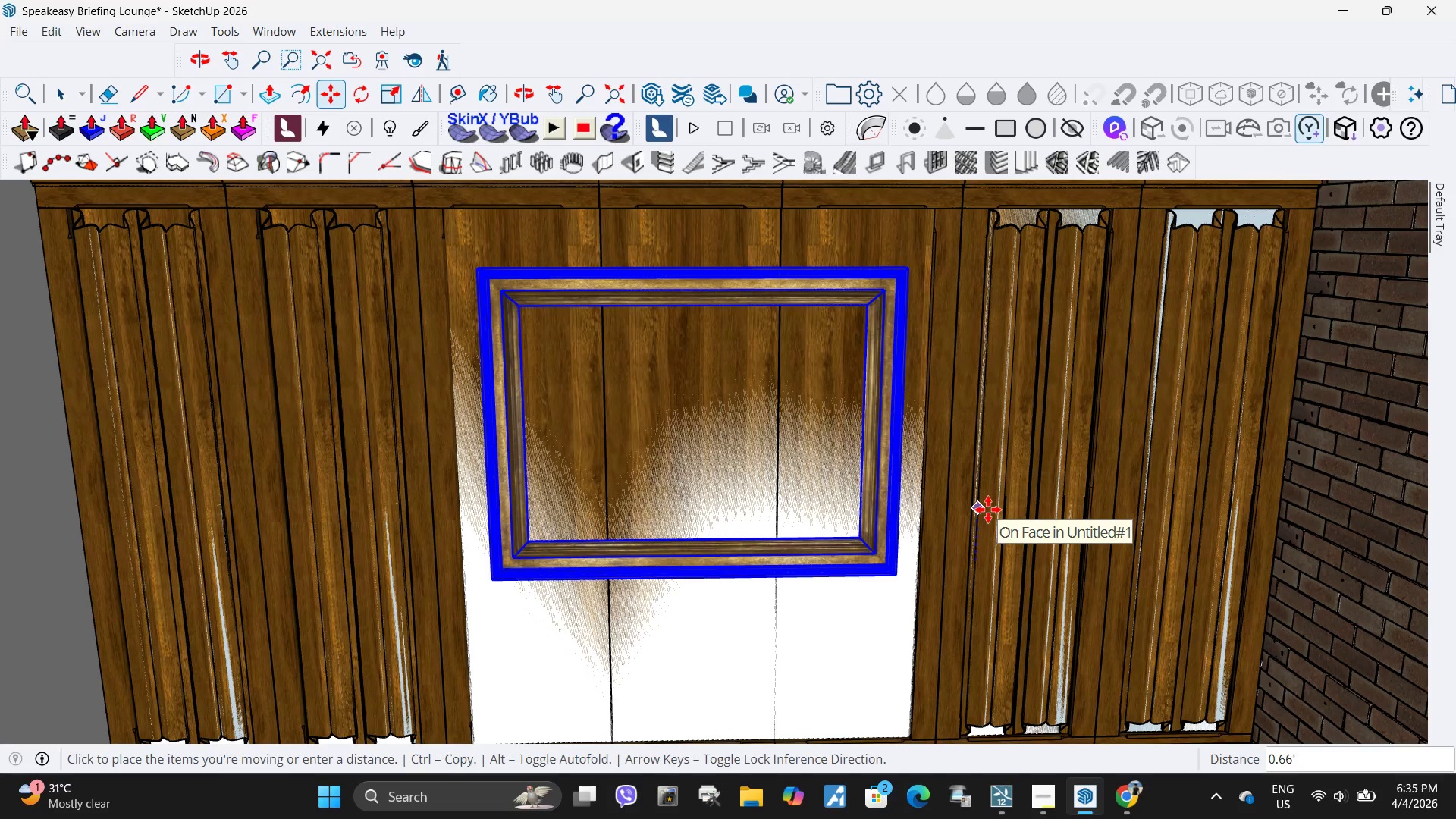 
wait(10.09)
 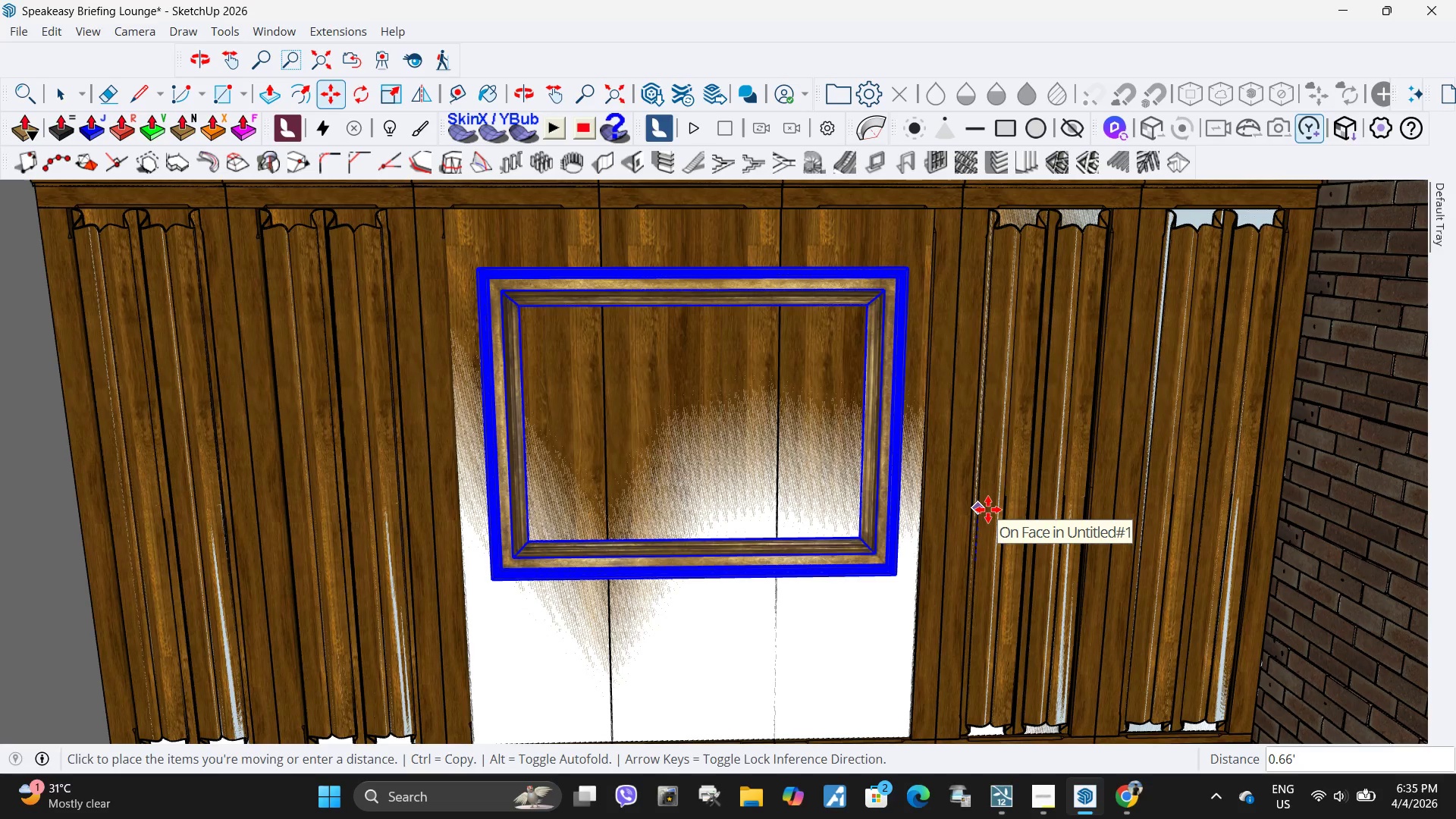 
left_click([989, 484])
 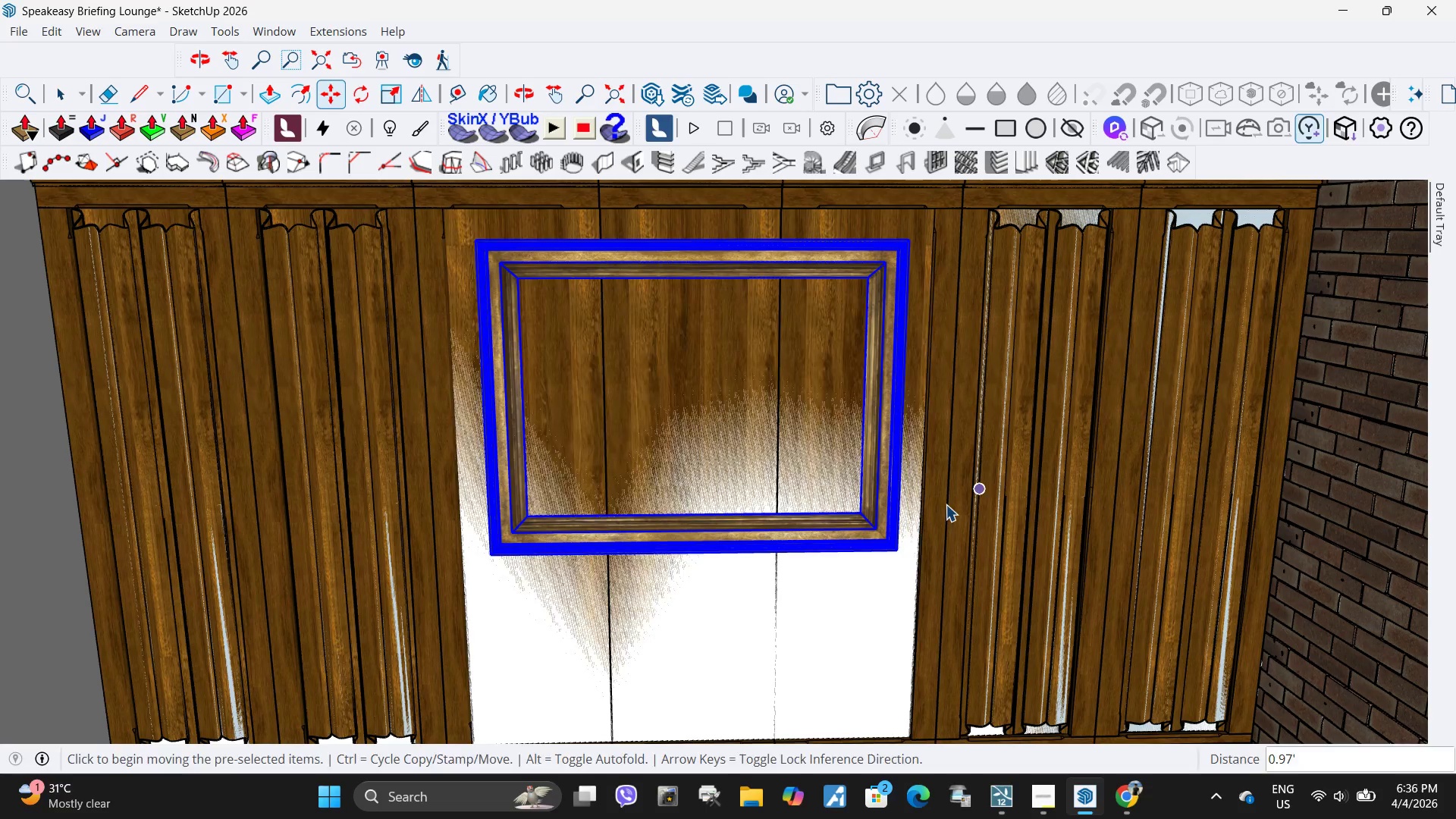 
key(Space)
 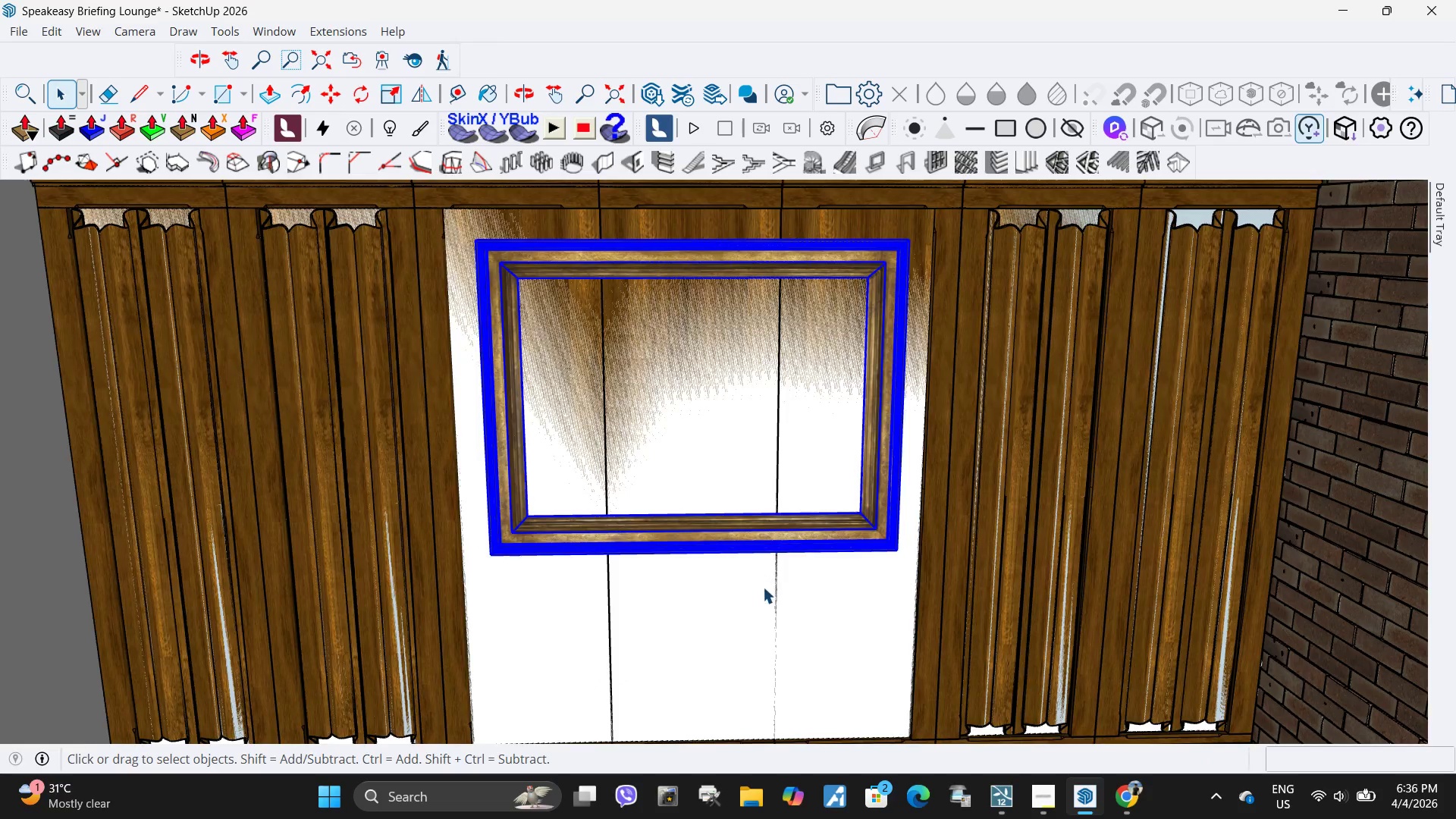 
key(Escape)
 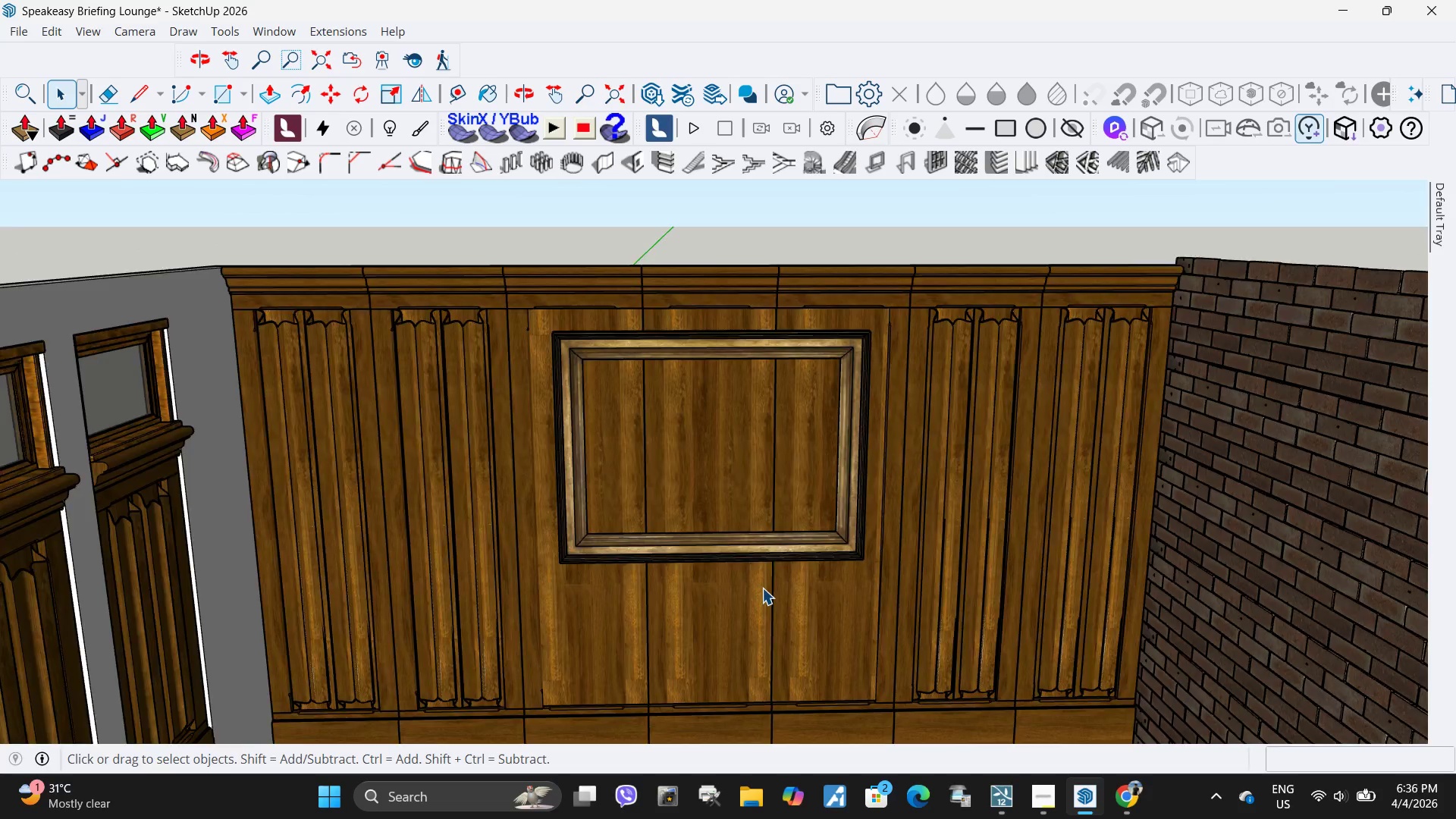 
key(Escape)
 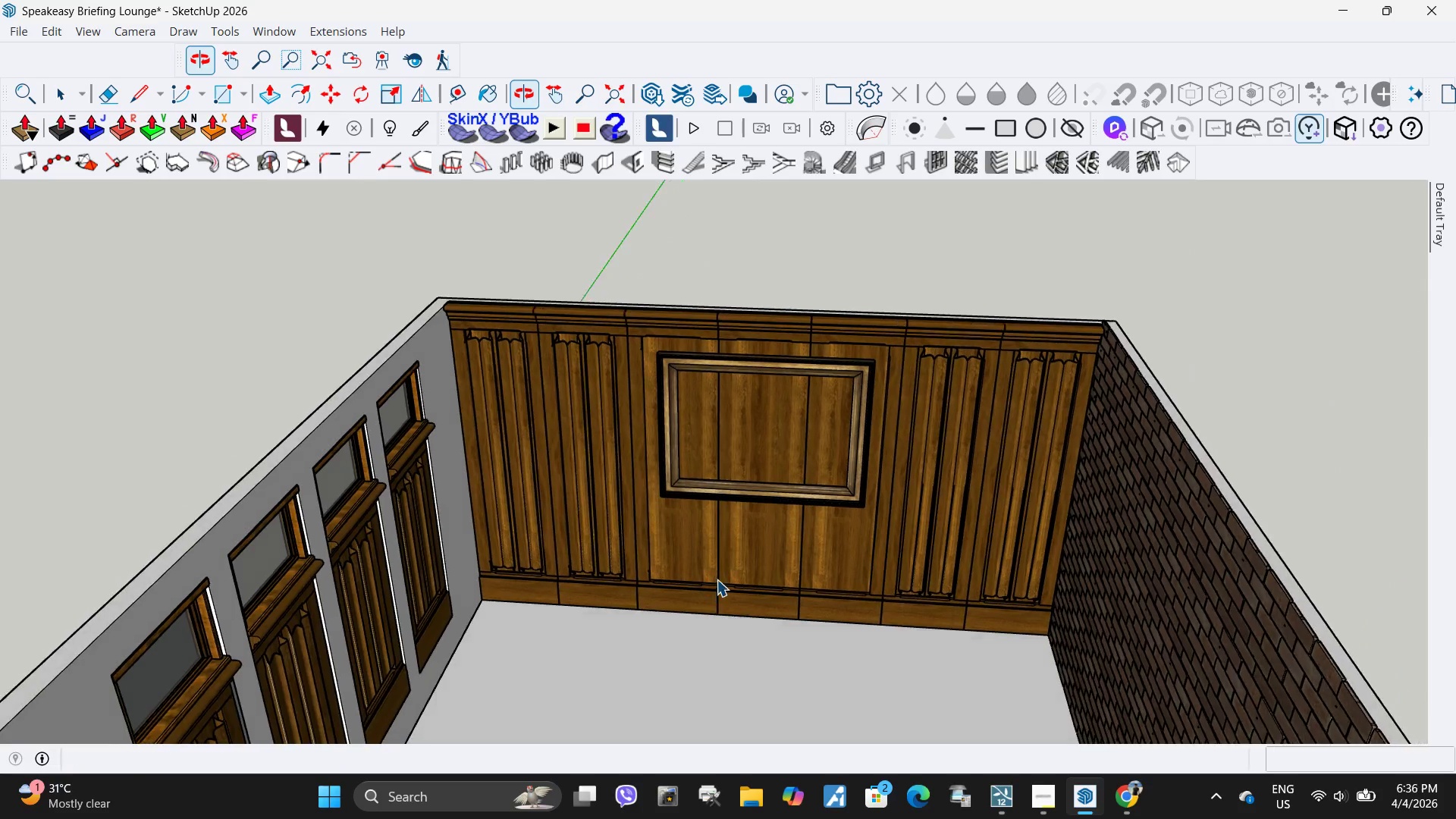 
scroll: coordinate [762, 588], scroll_direction: down, amount: 7.0
 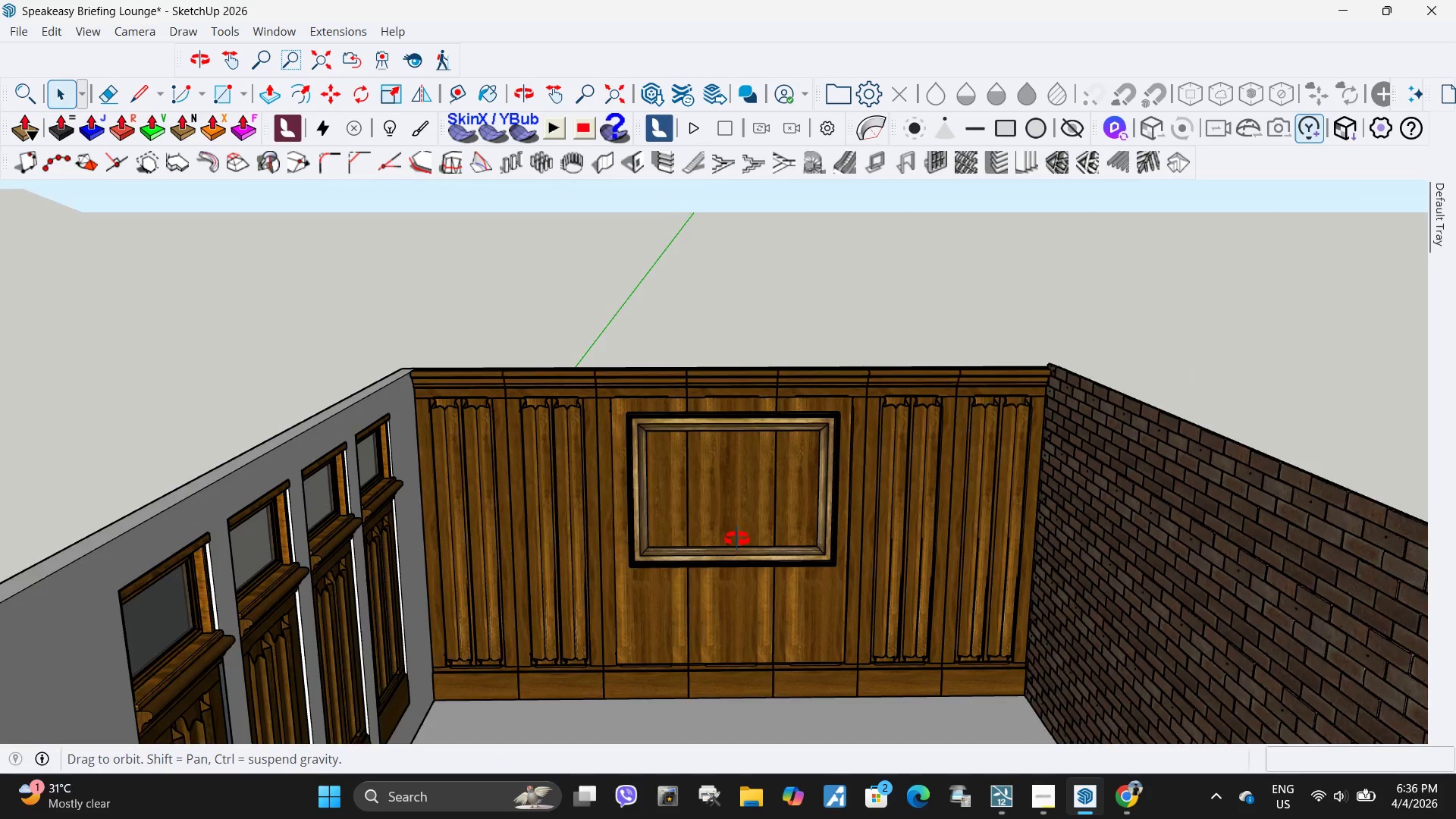 
scroll: coordinate [752, 498], scroll_direction: up, amount: 4.0
 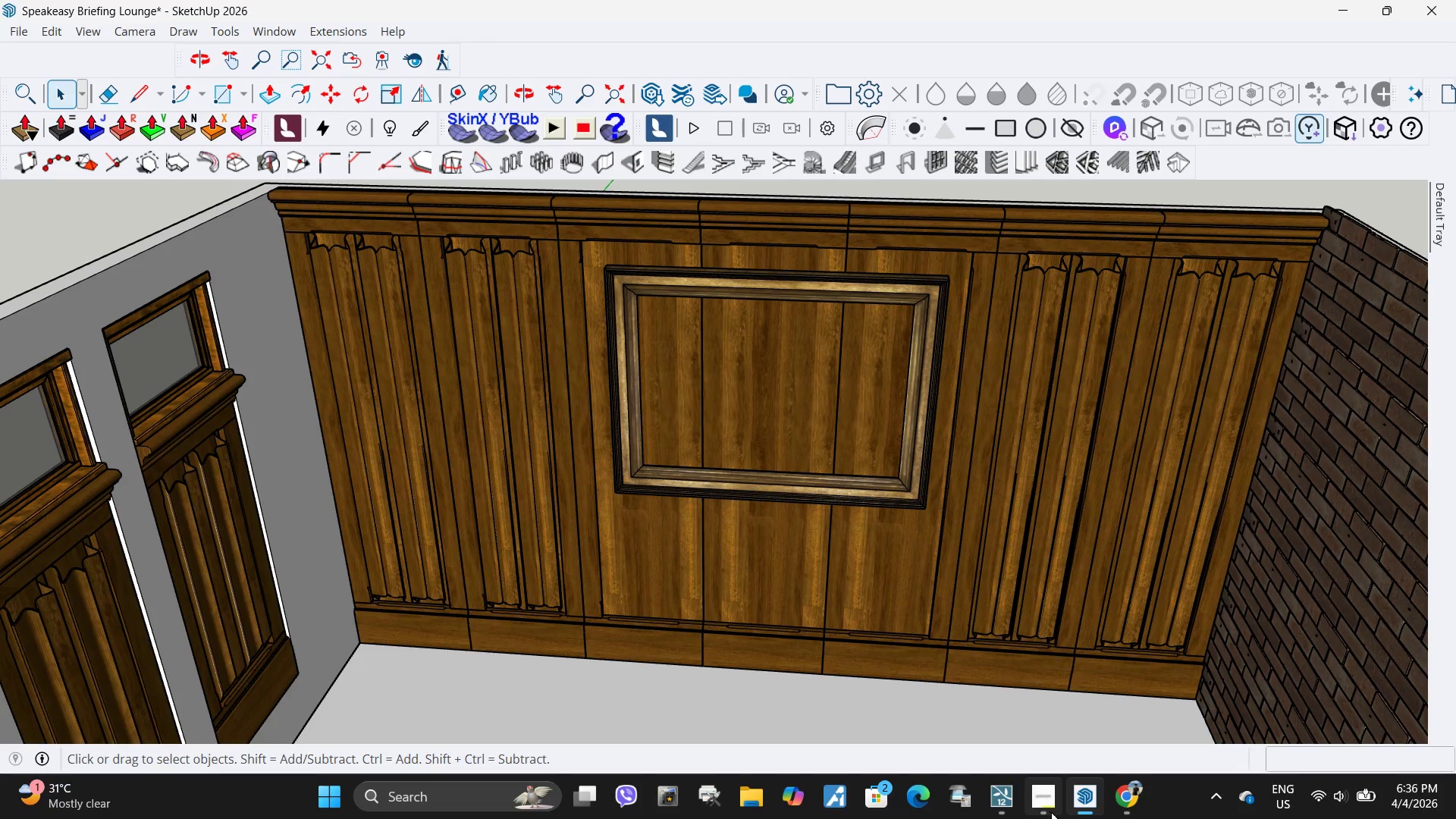 
double_click([708, 488])
 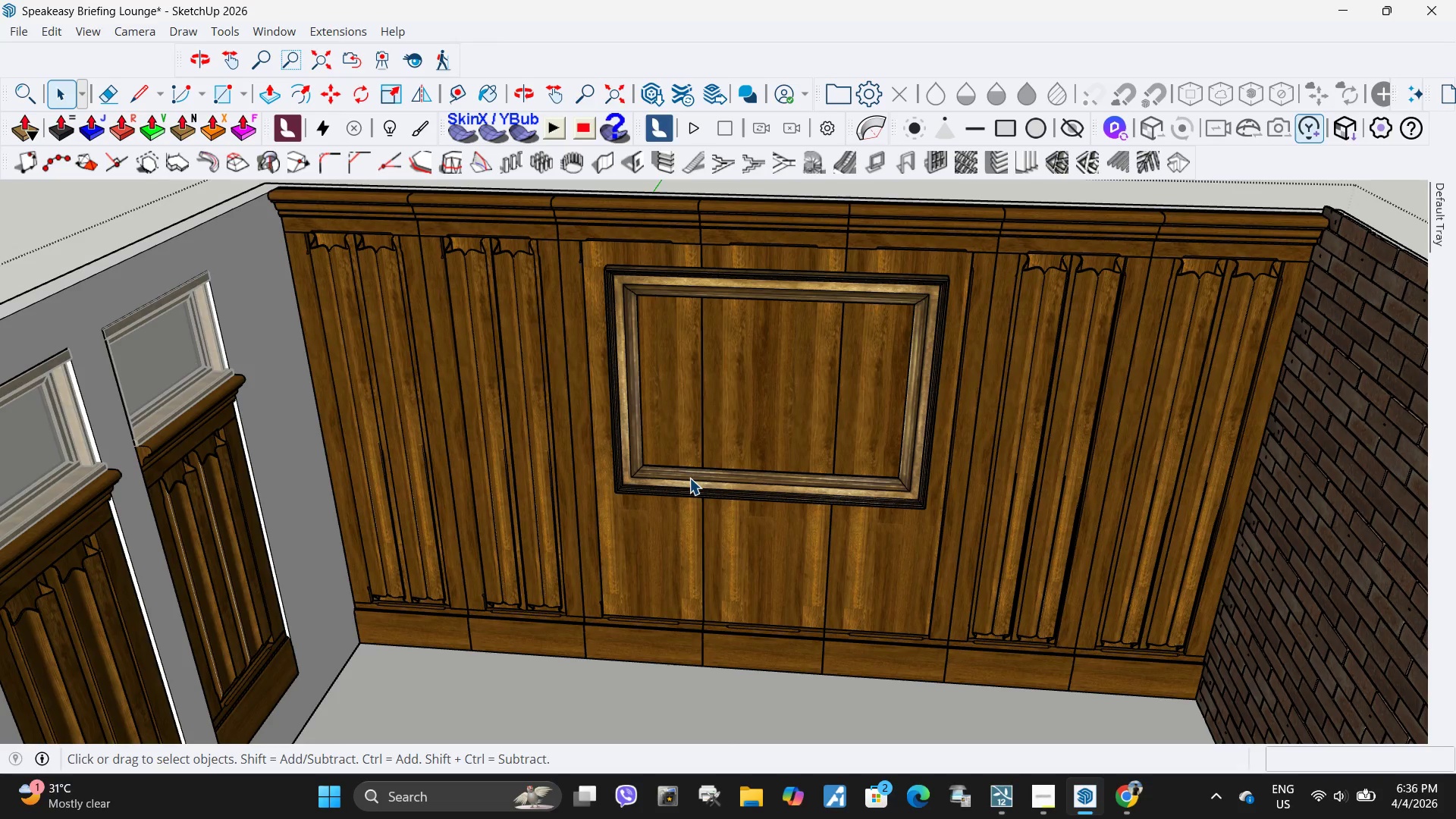 
triple_click([689, 478])
 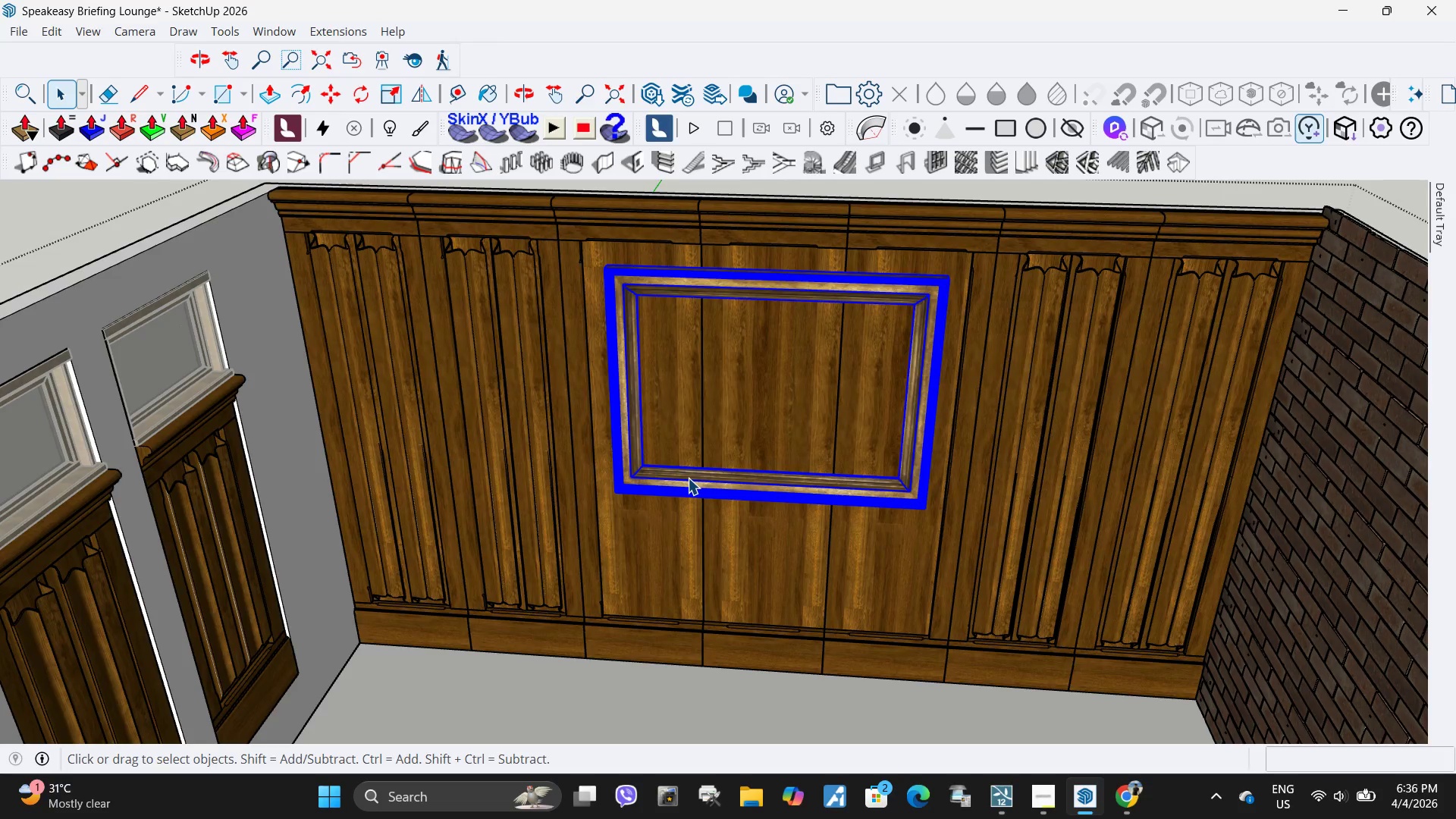 
double_click([688, 478])
 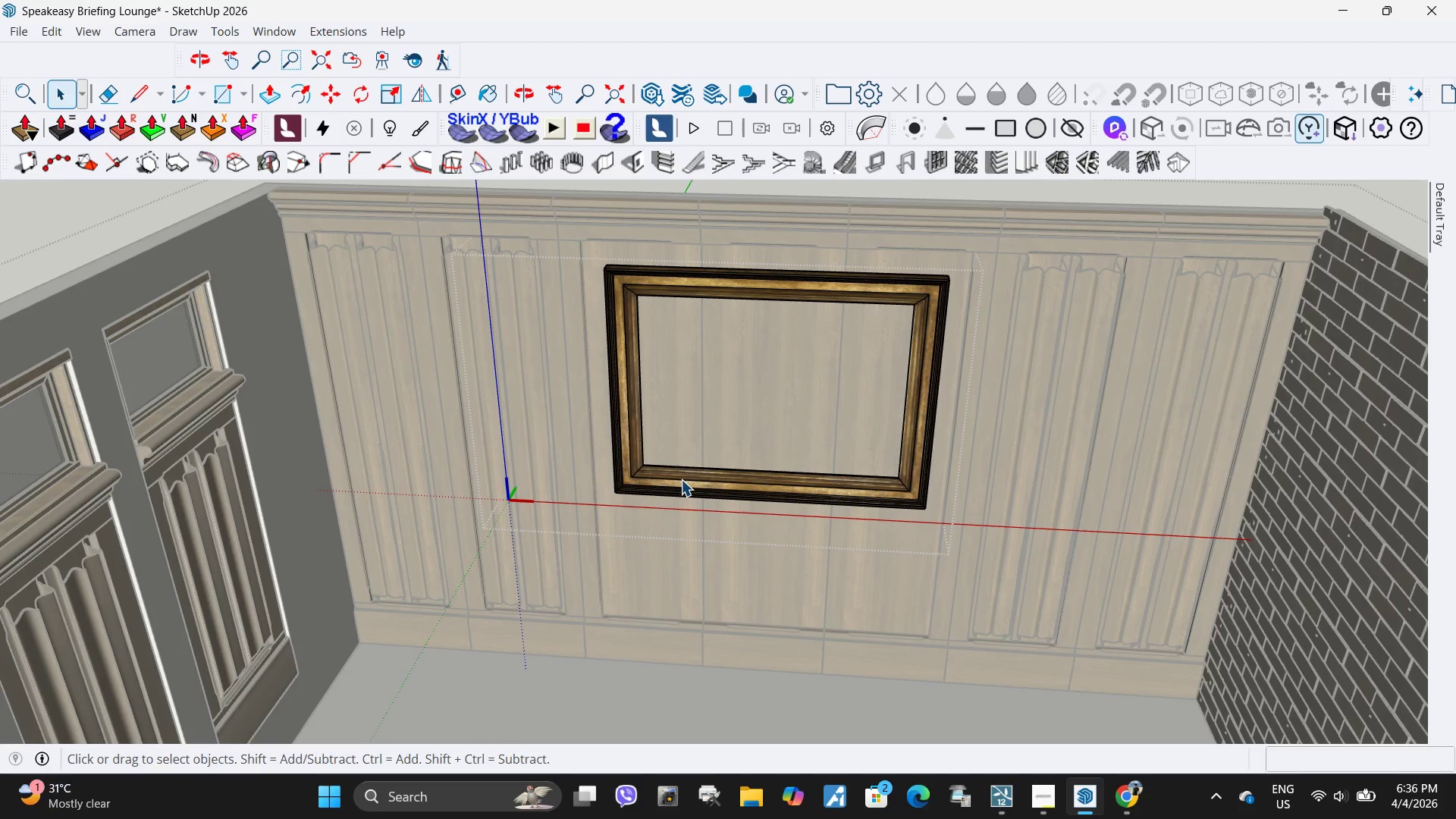 
triple_click([681, 479])
 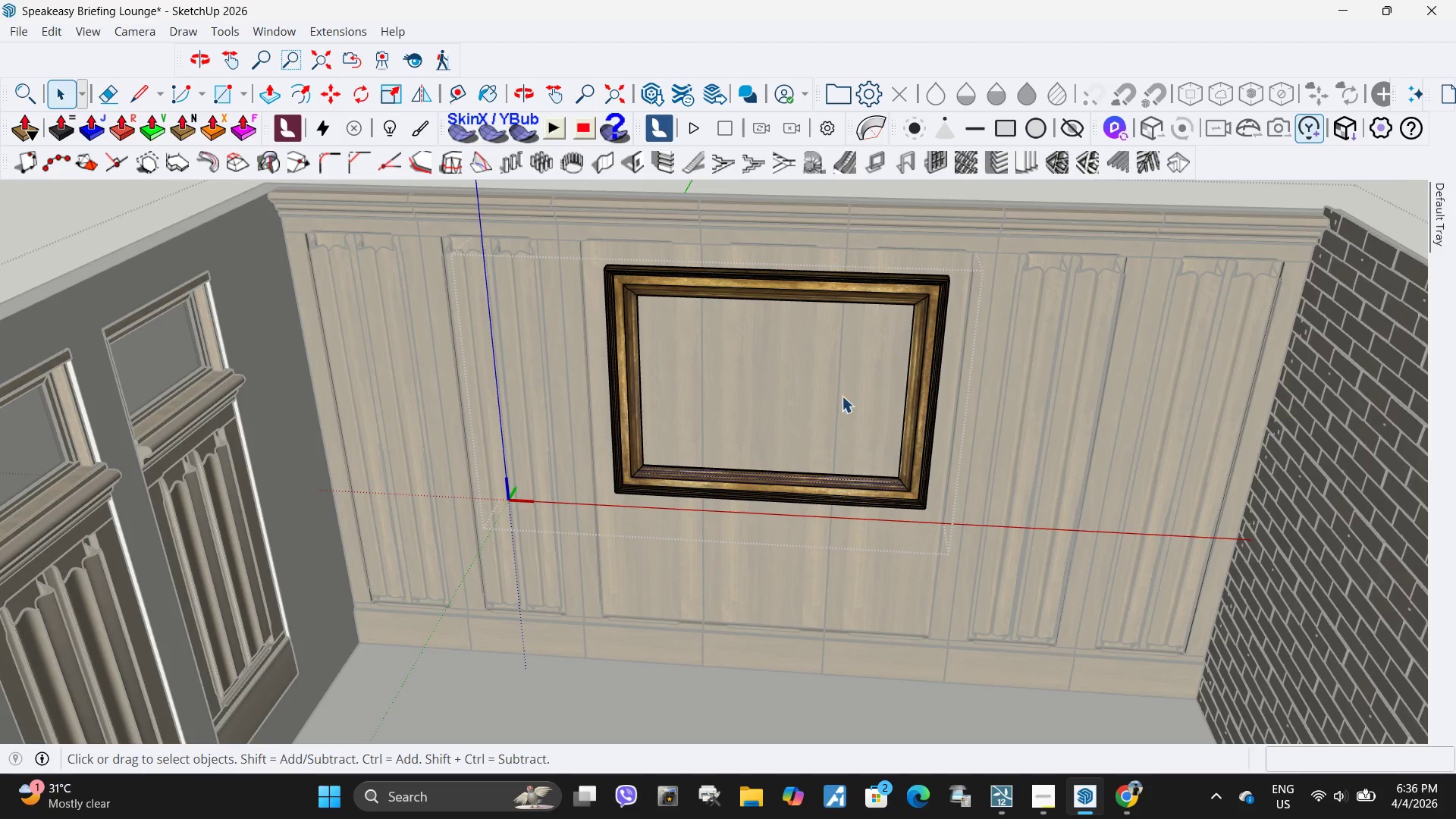 
scroll: coordinate [410, 231], scroll_direction: up, amount: 21.0
 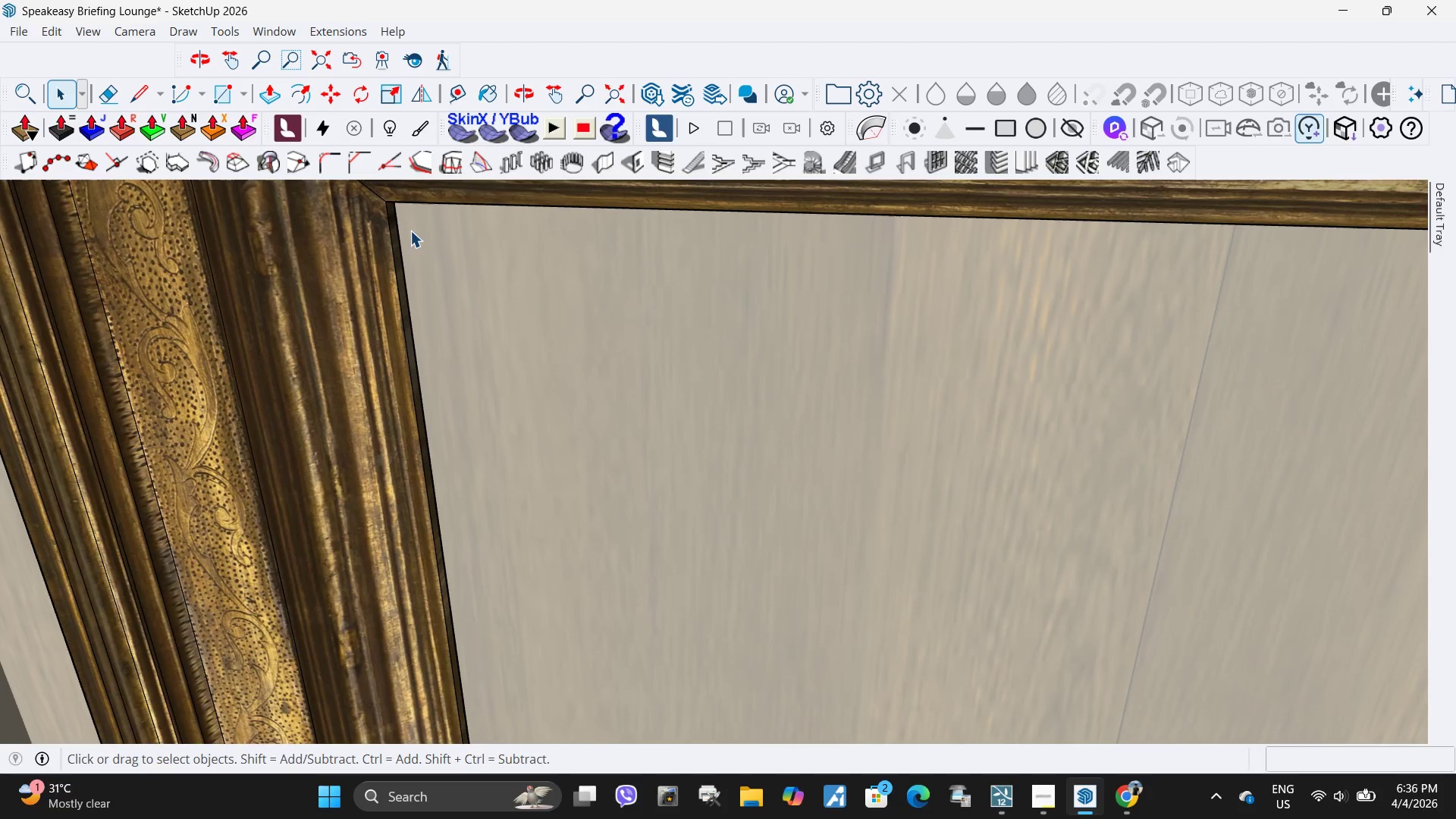 
key(L)
 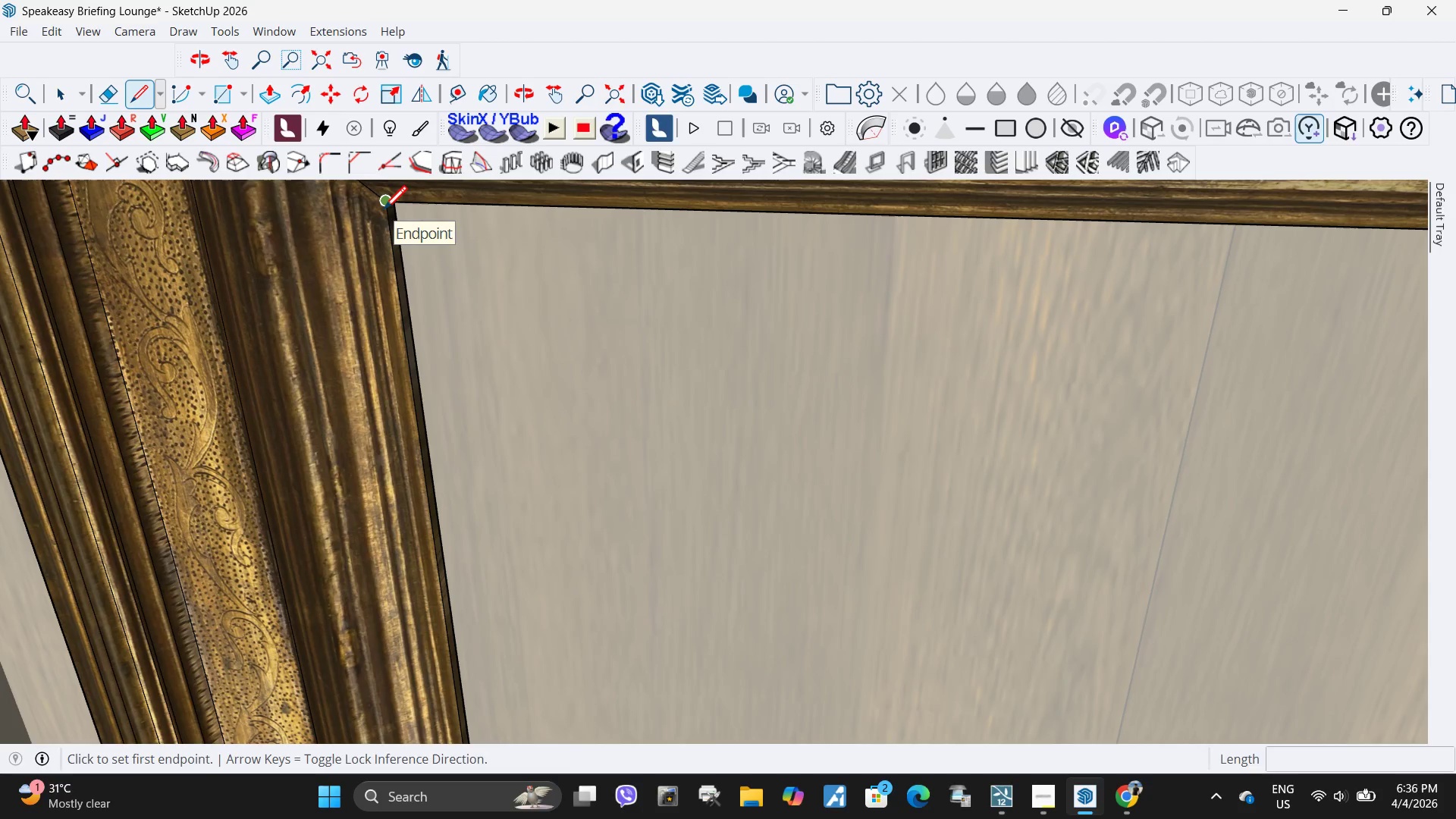 
key(R)
 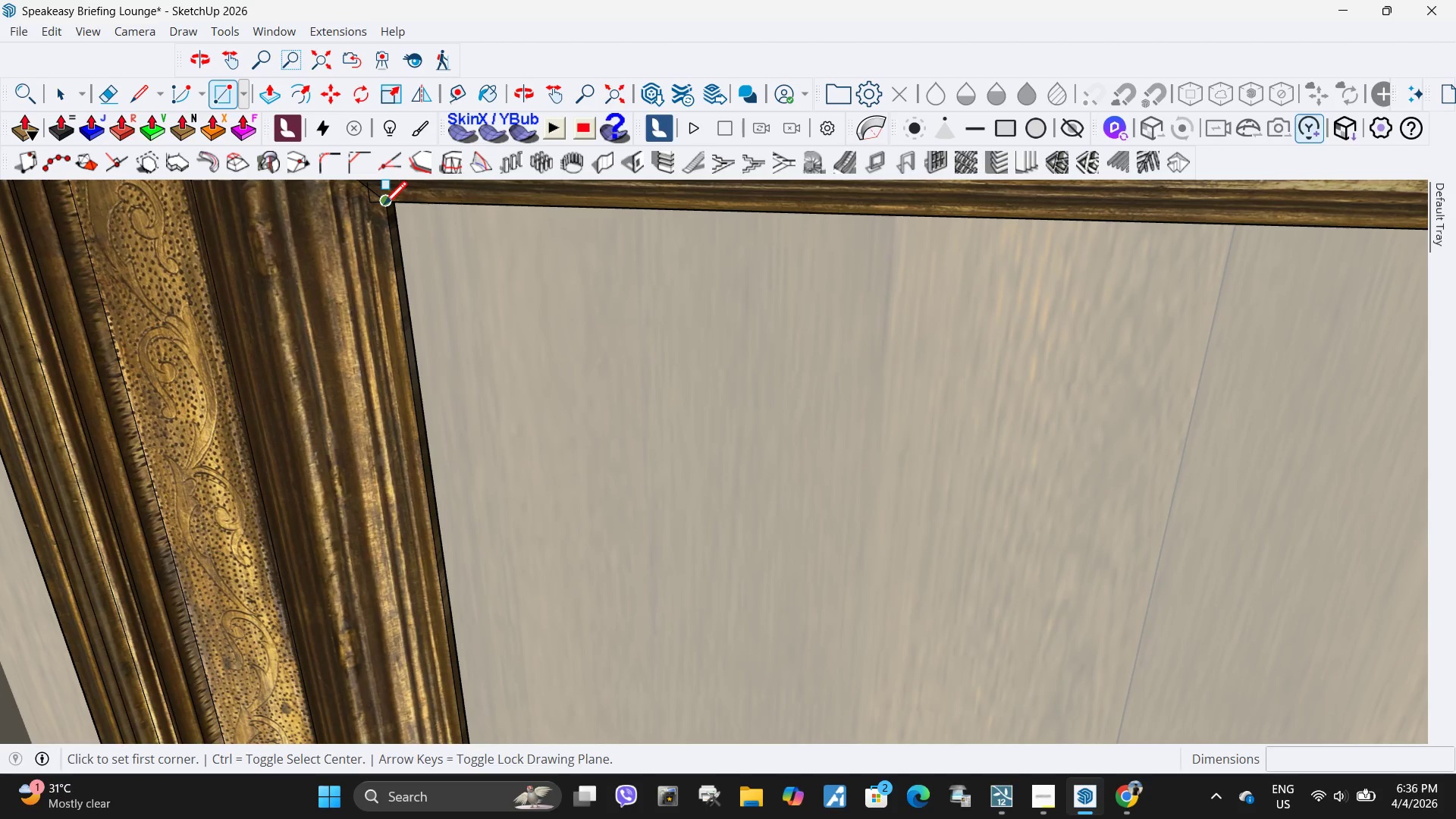 
left_click([384, 207])
 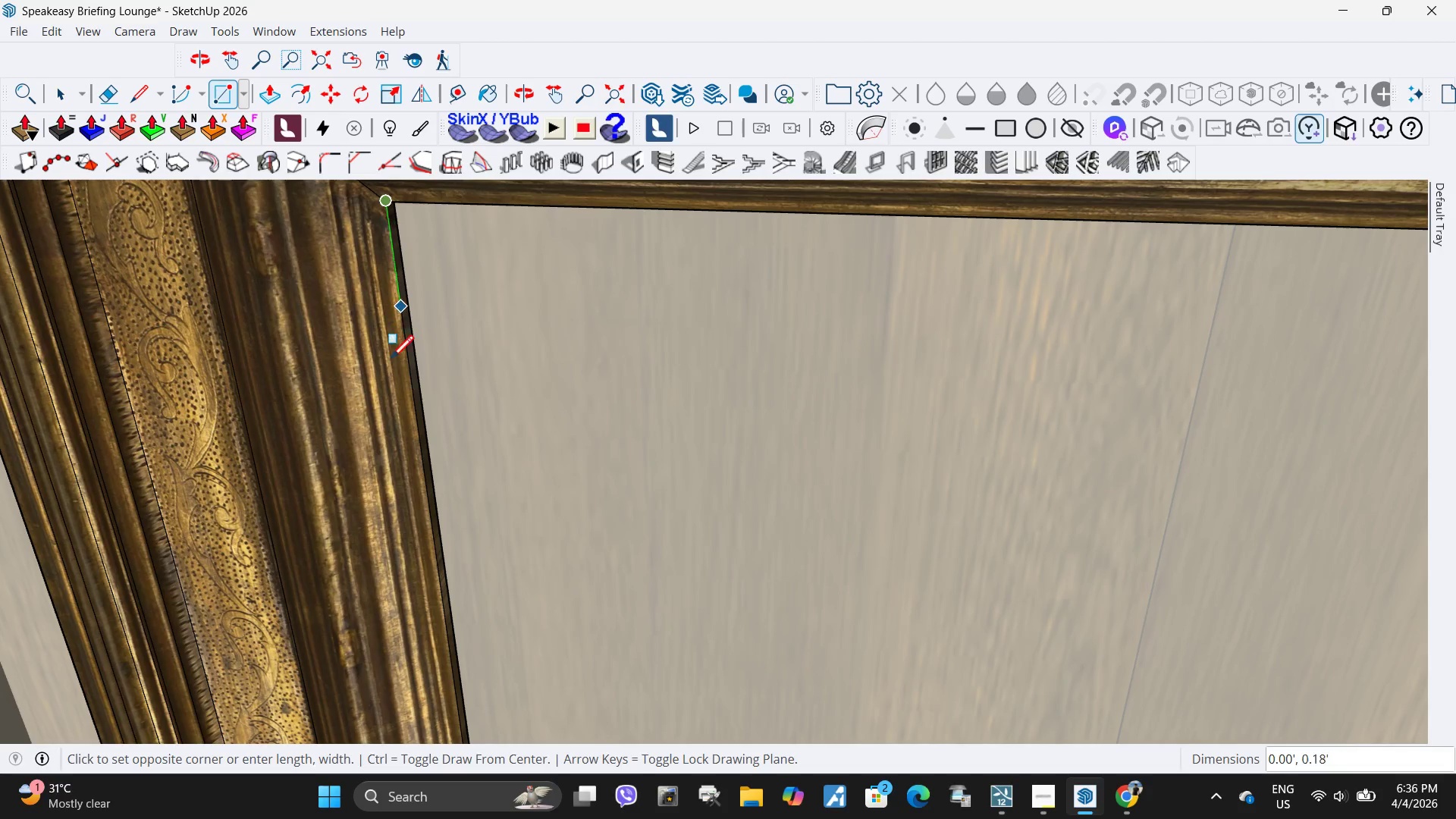 
scroll: coordinate [497, 337], scroll_direction: down, amount: 23.0
 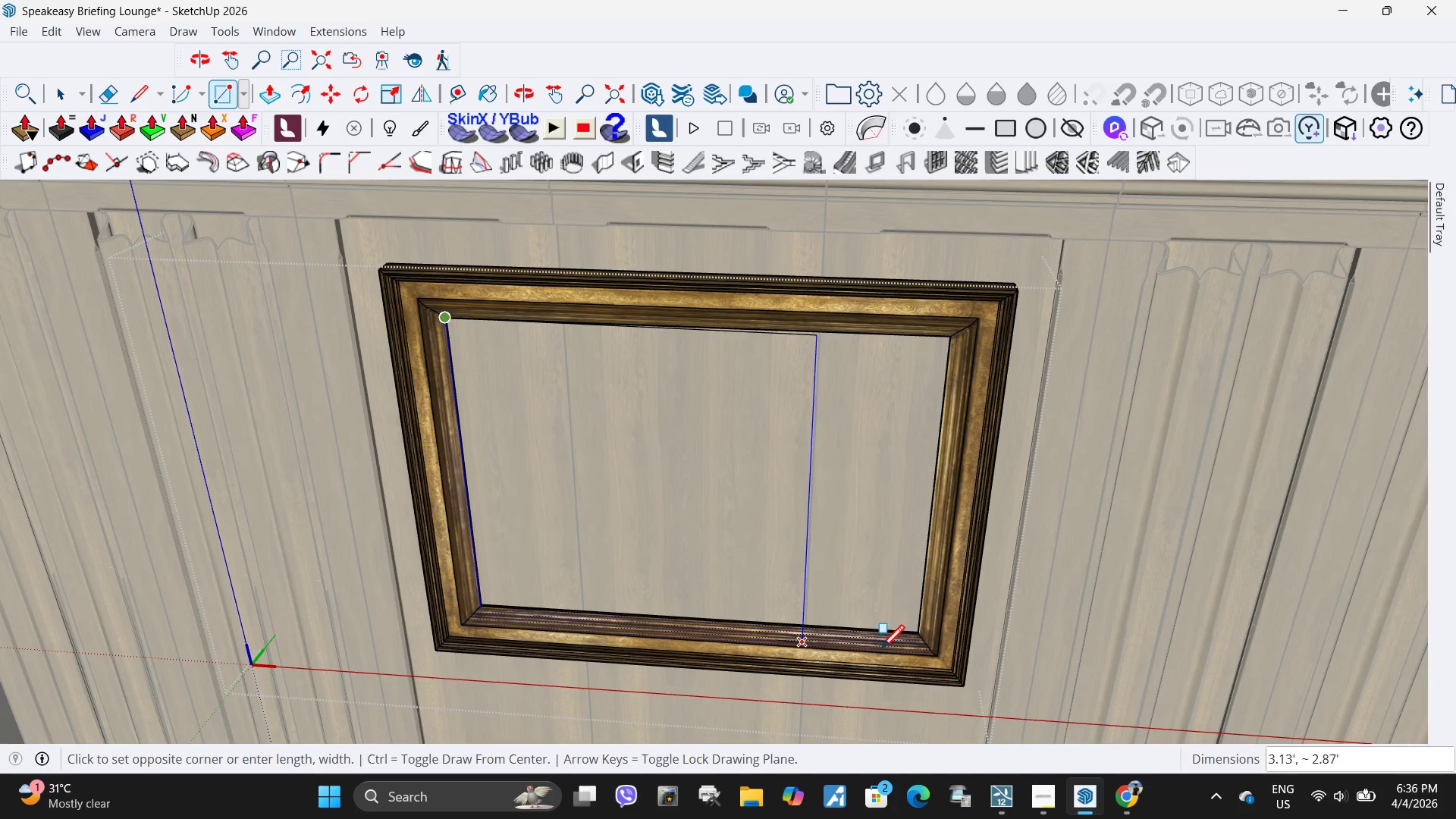 
scroll: coordinate [935, 603], scroll_direction: up, amount: 16.0
 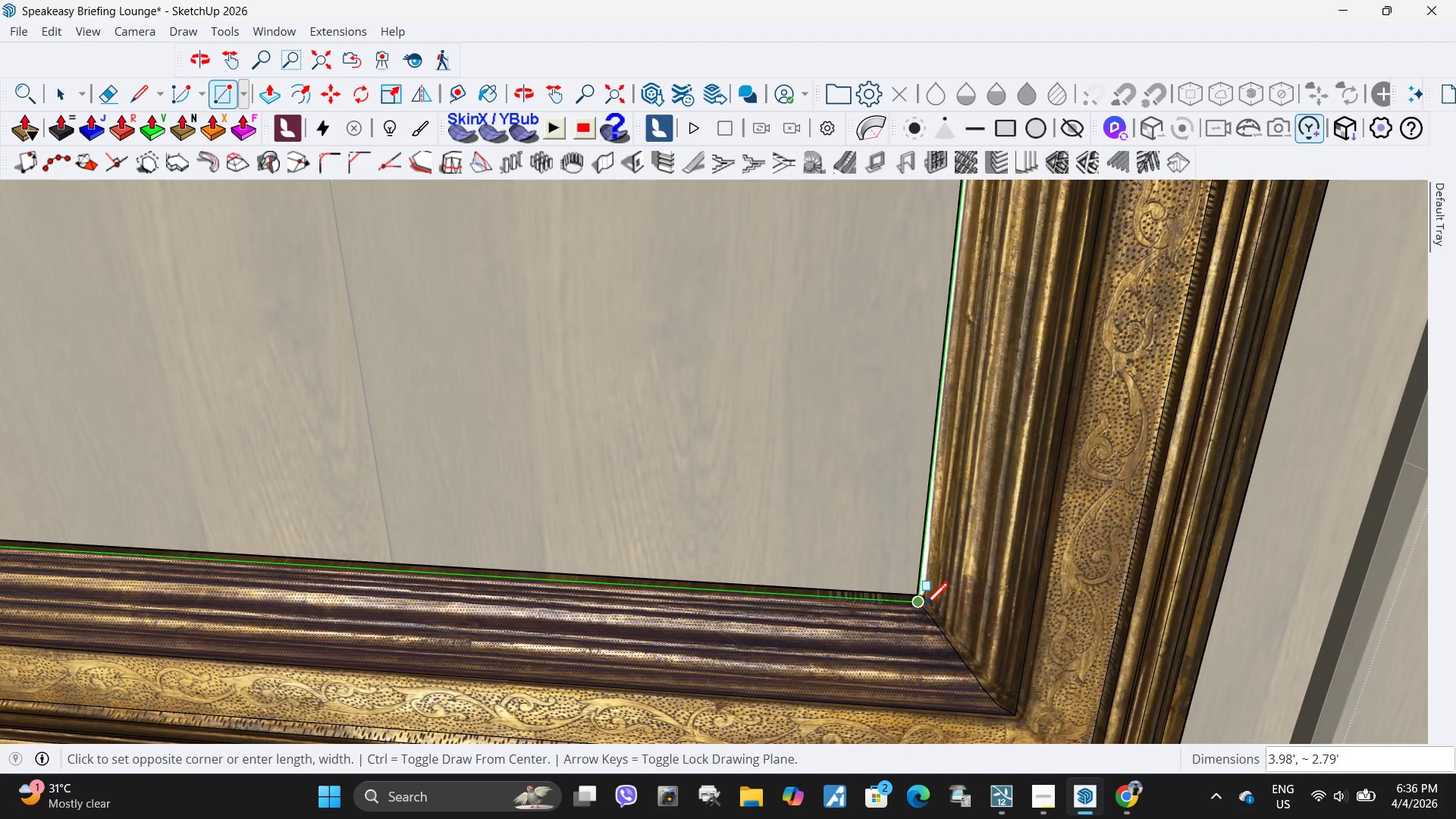 
left_click([924, 607])
 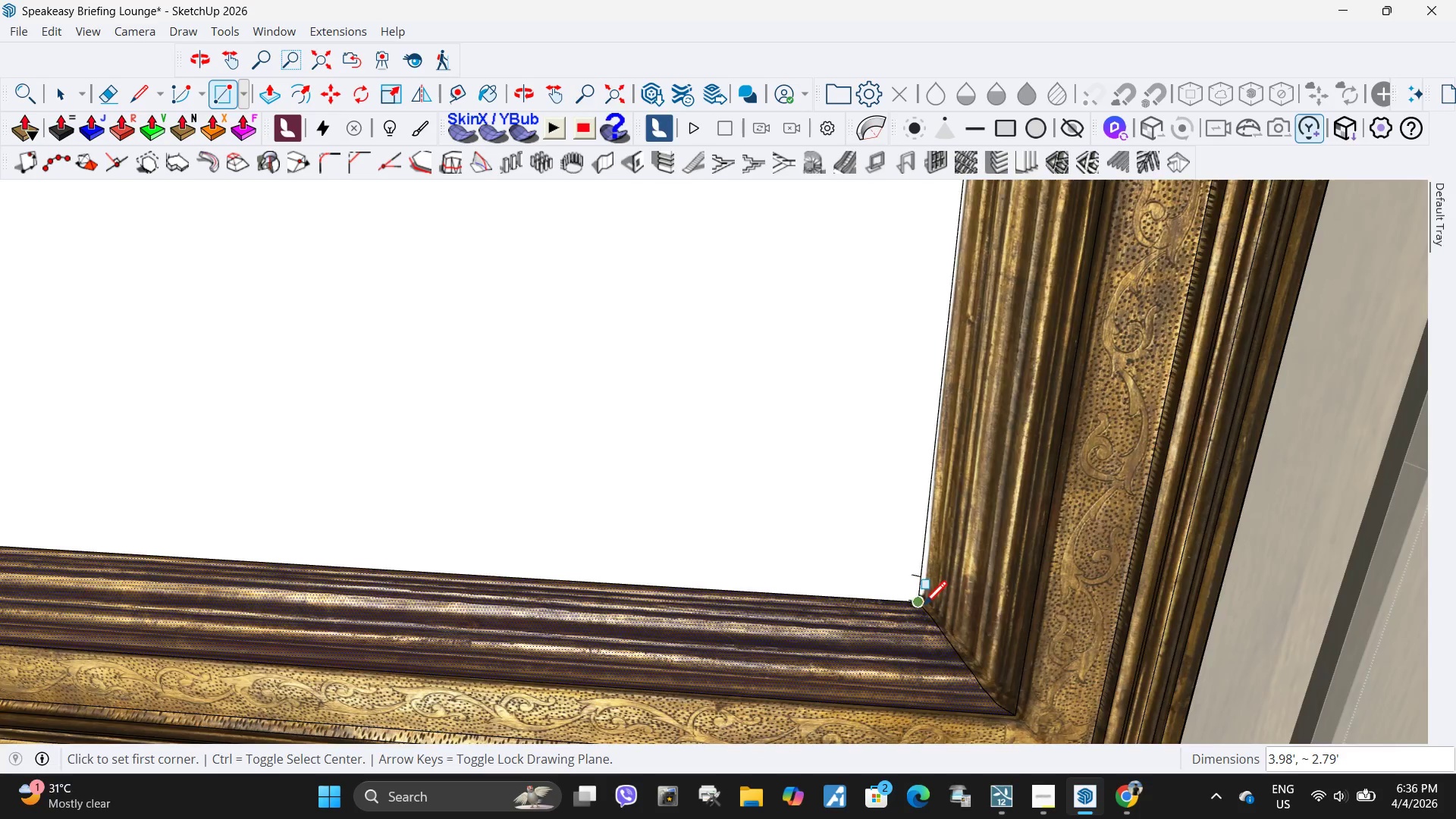 
key(Space)
 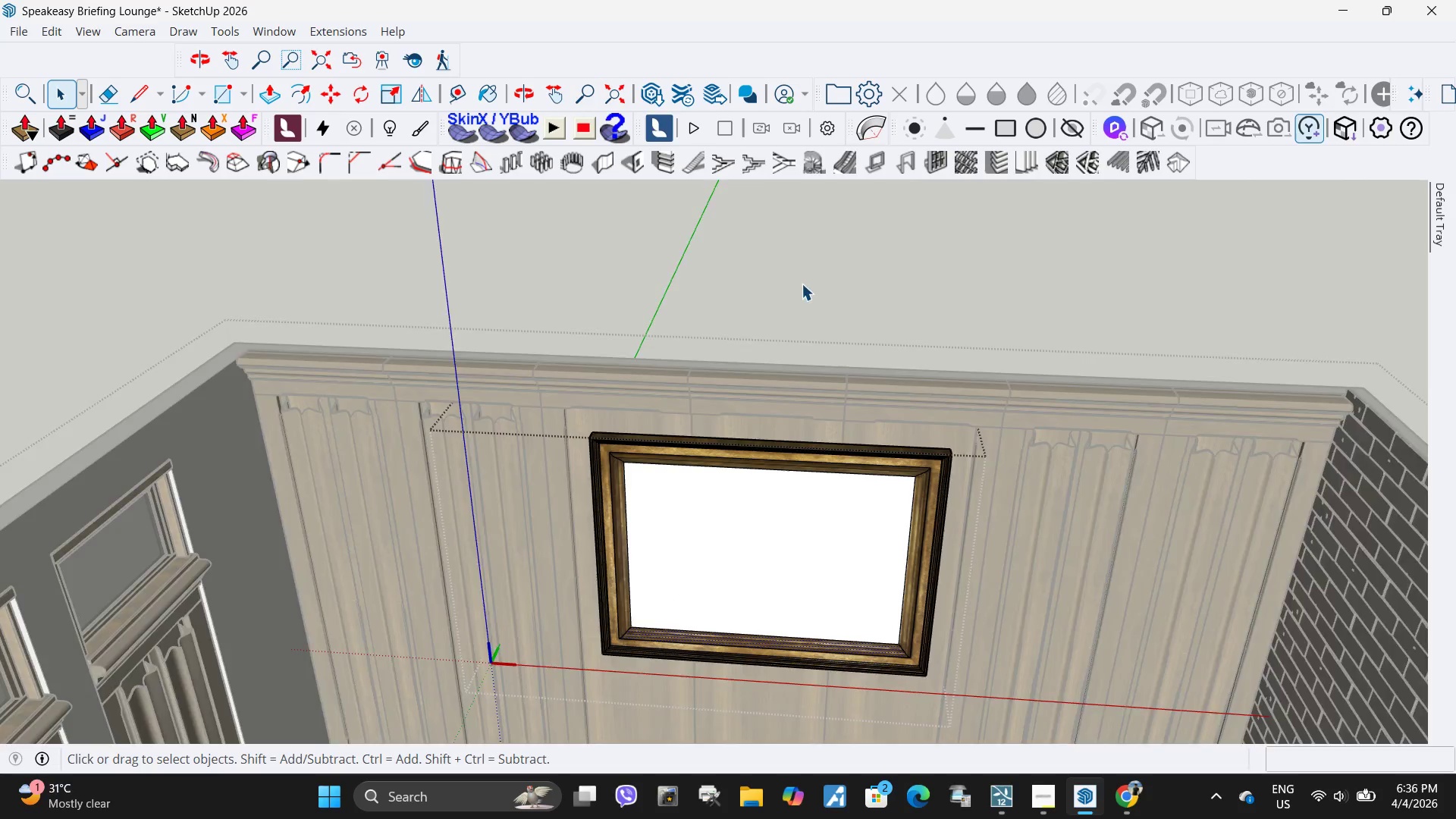 
scroll: coordinate [918, 665], scroll_direction: down, amount: 25.0
 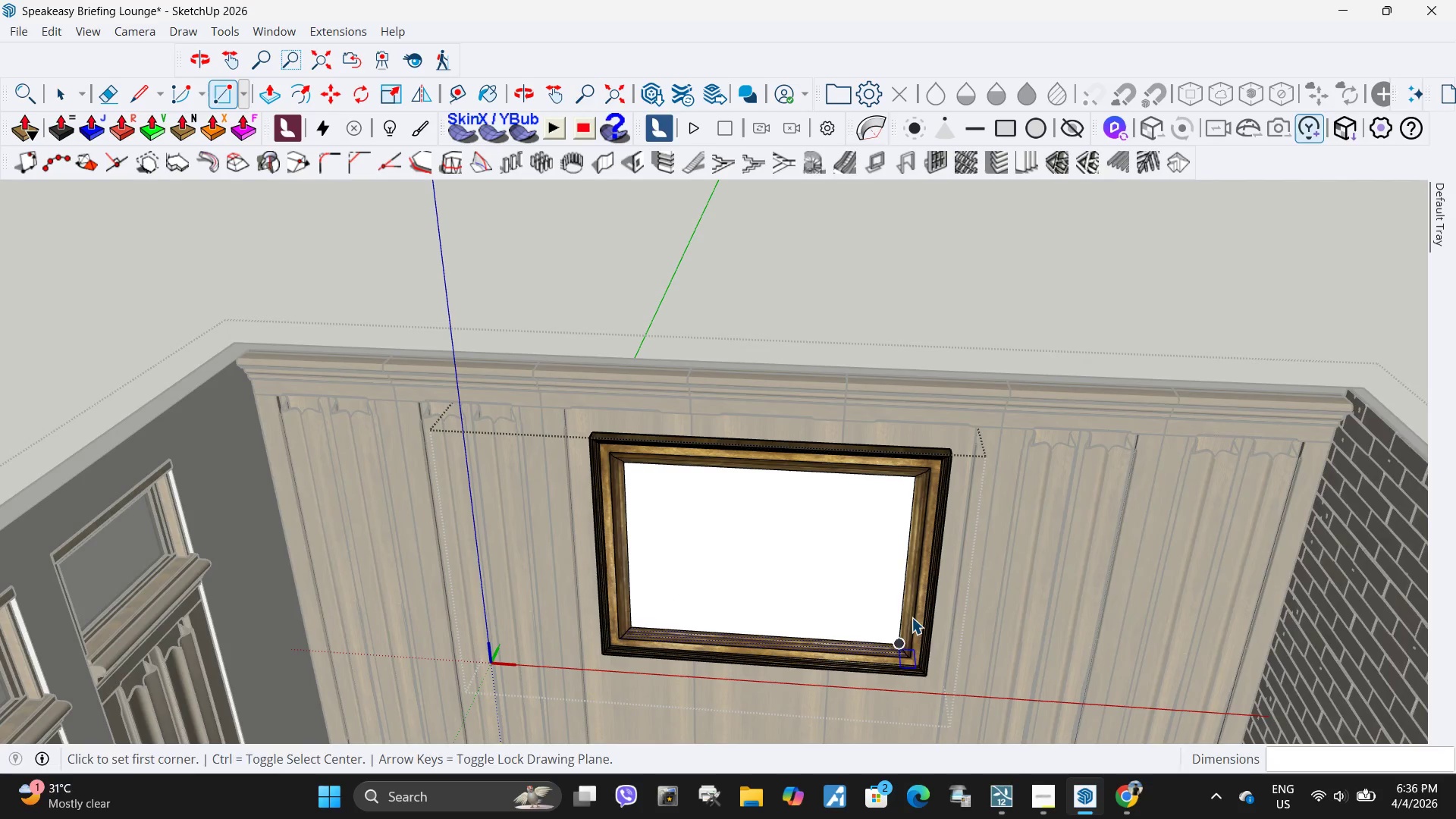 
key(Escape)
 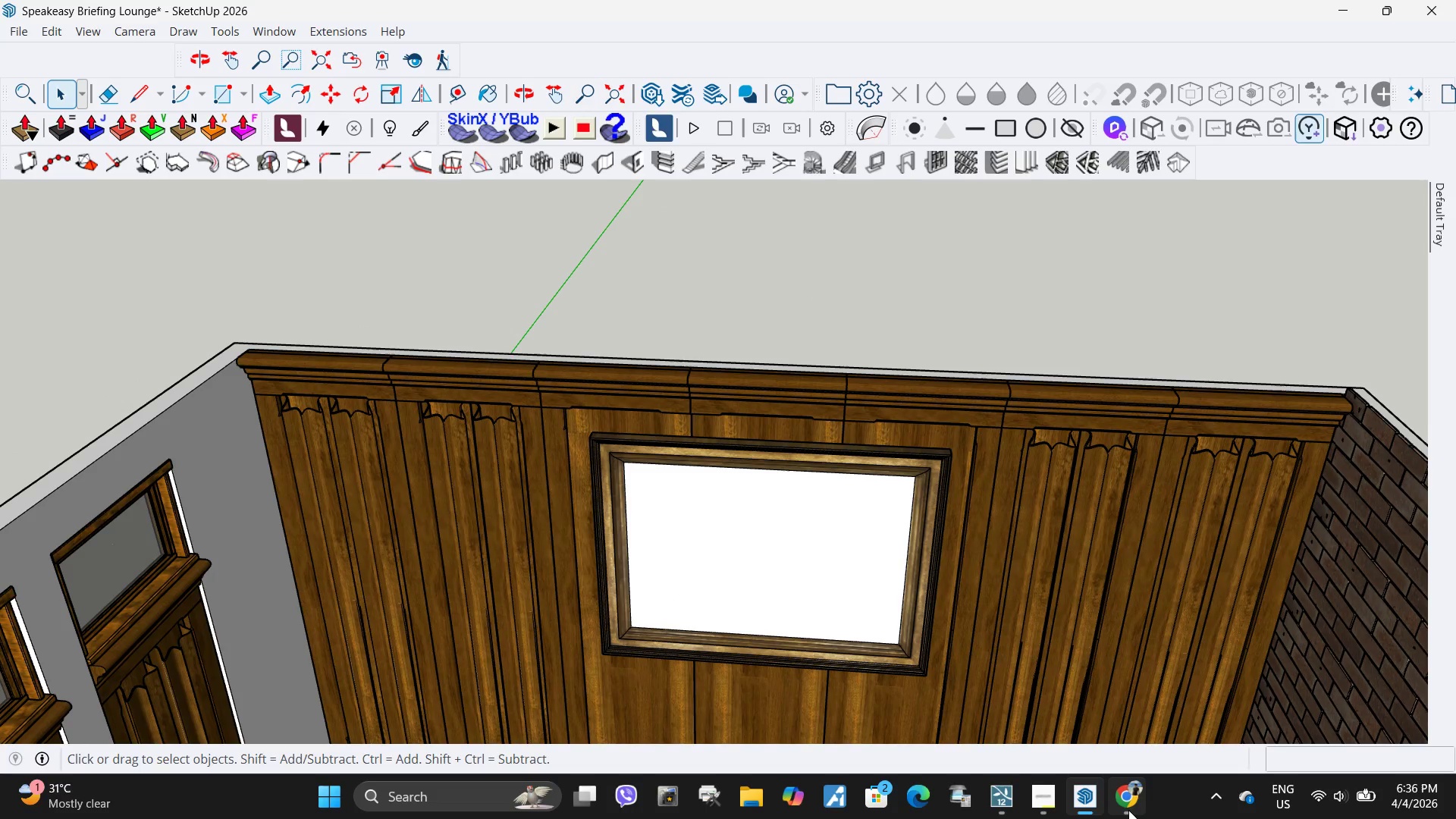 
left_click([1127, 810])
 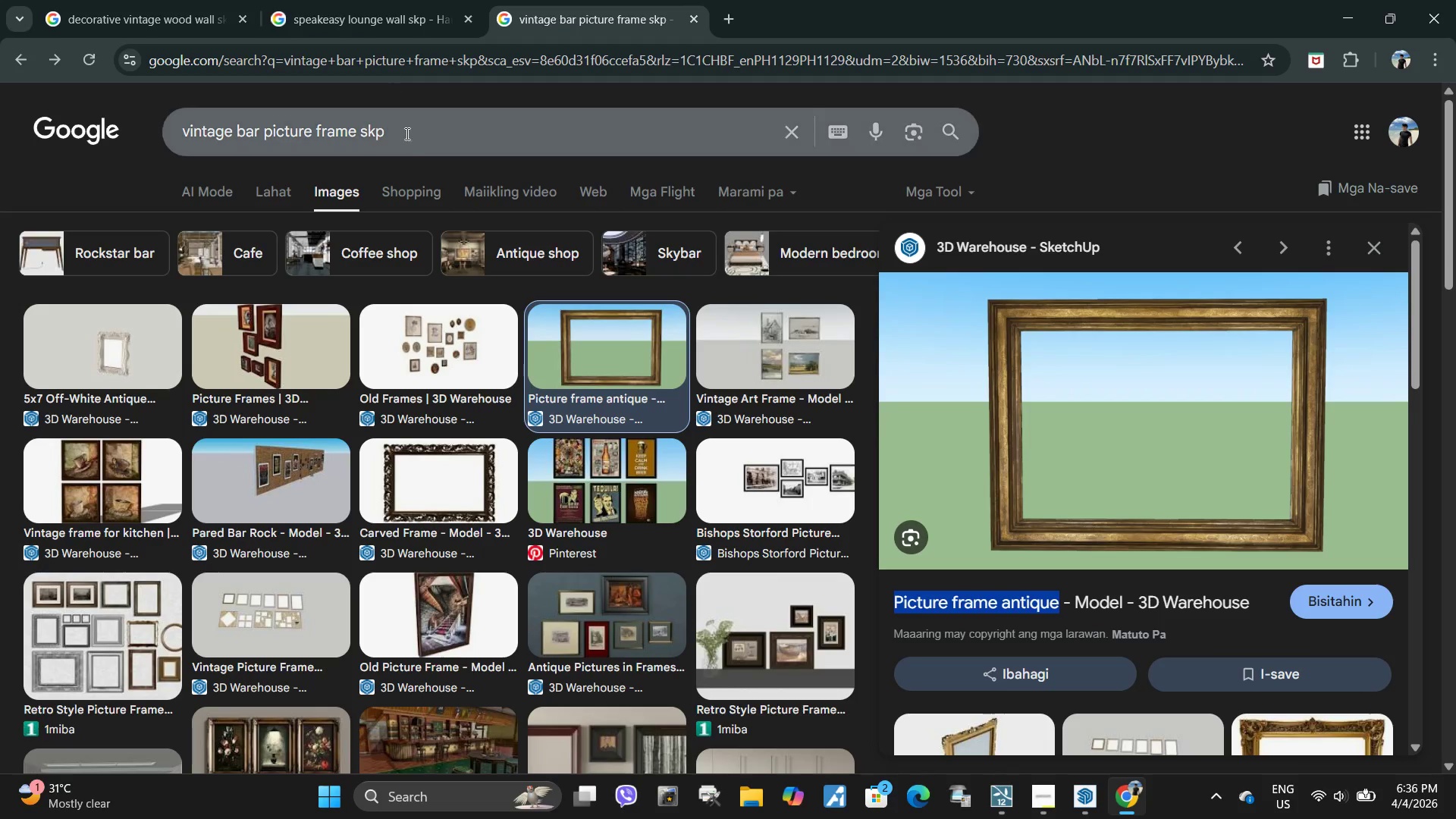 
left_click([411, 139])
 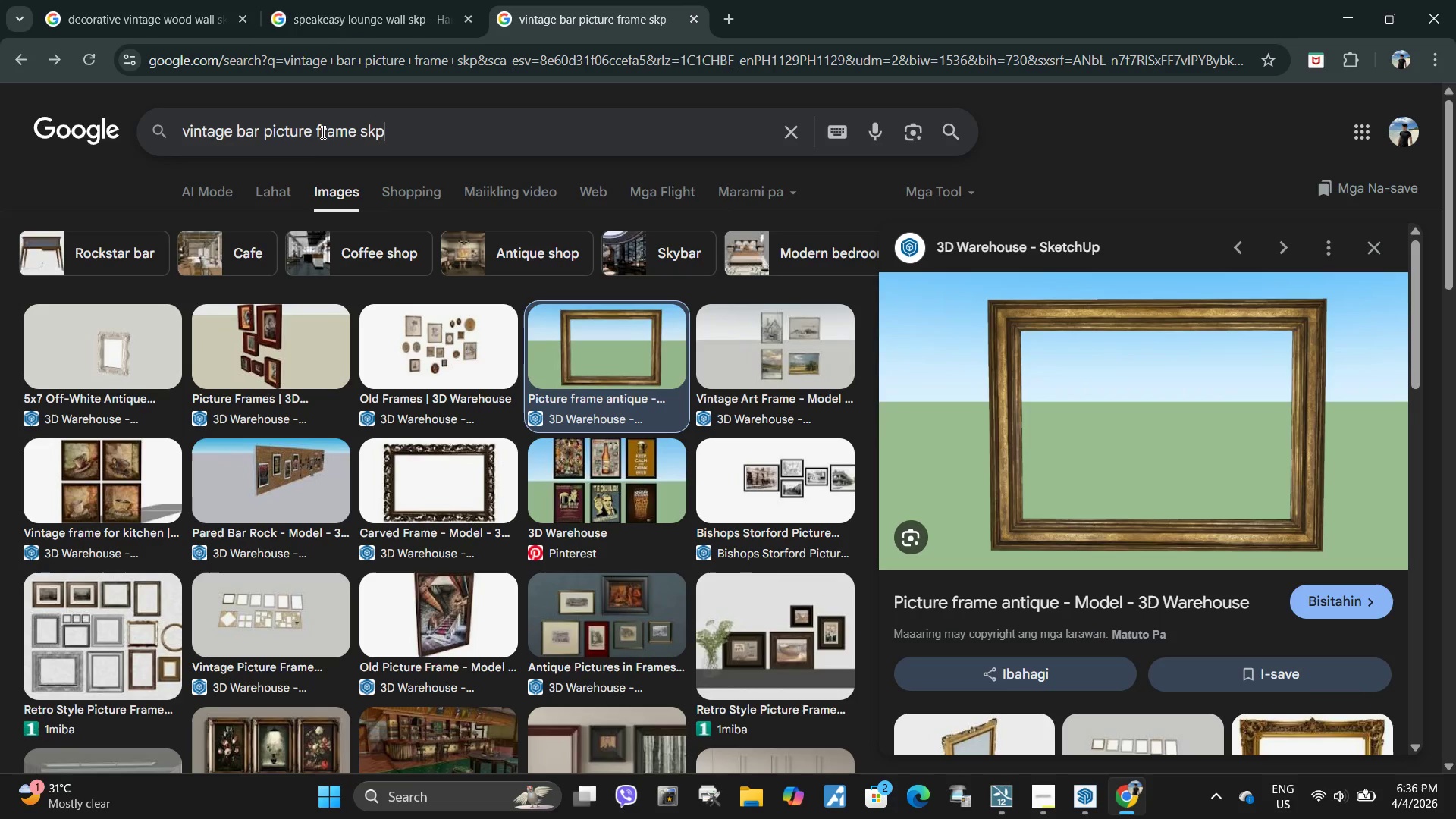 
left_click_drag(start_coordinate=[419, 132], to_coordinate=[64, 132])
 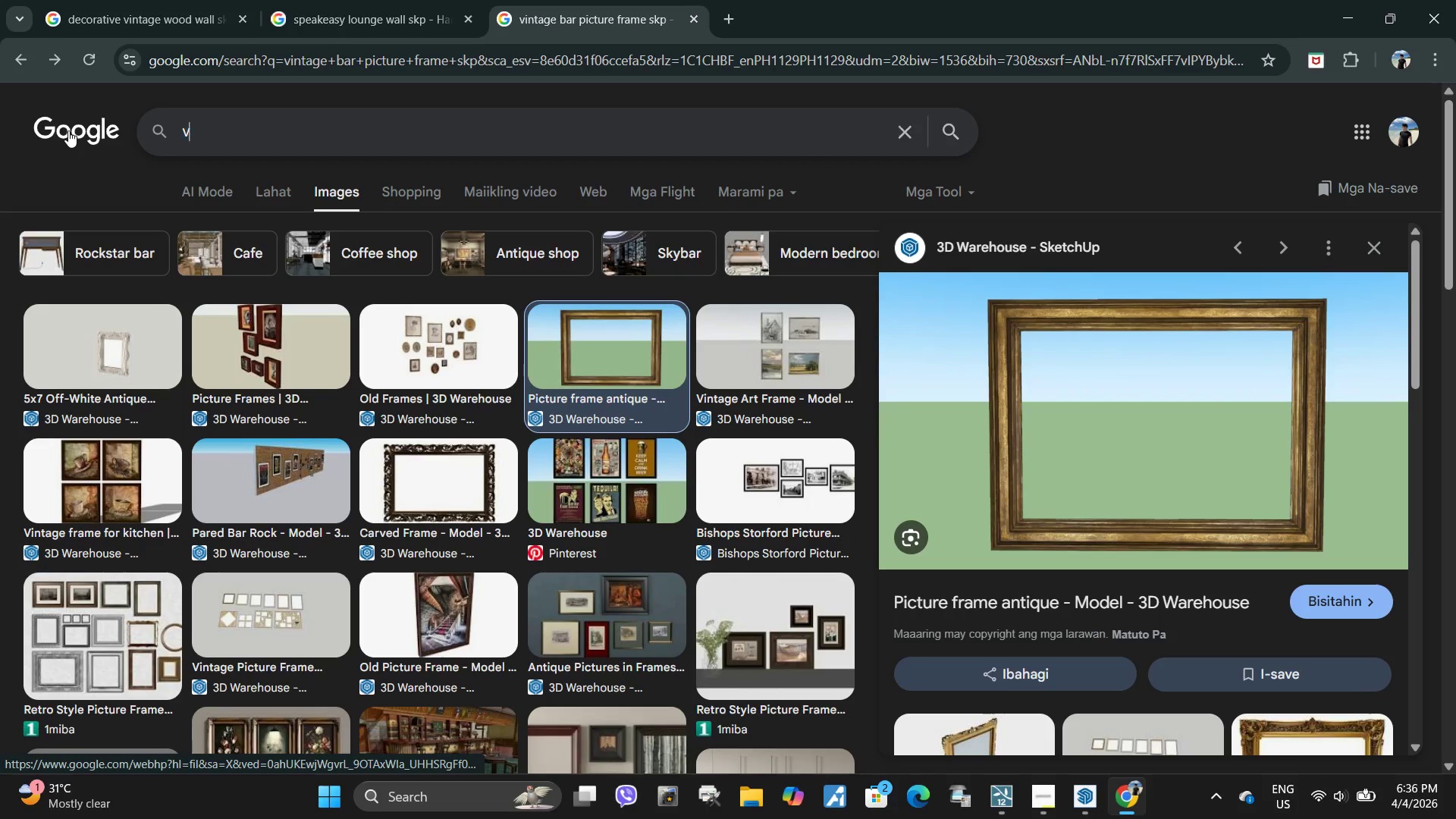 
type(vintage map skp)
 